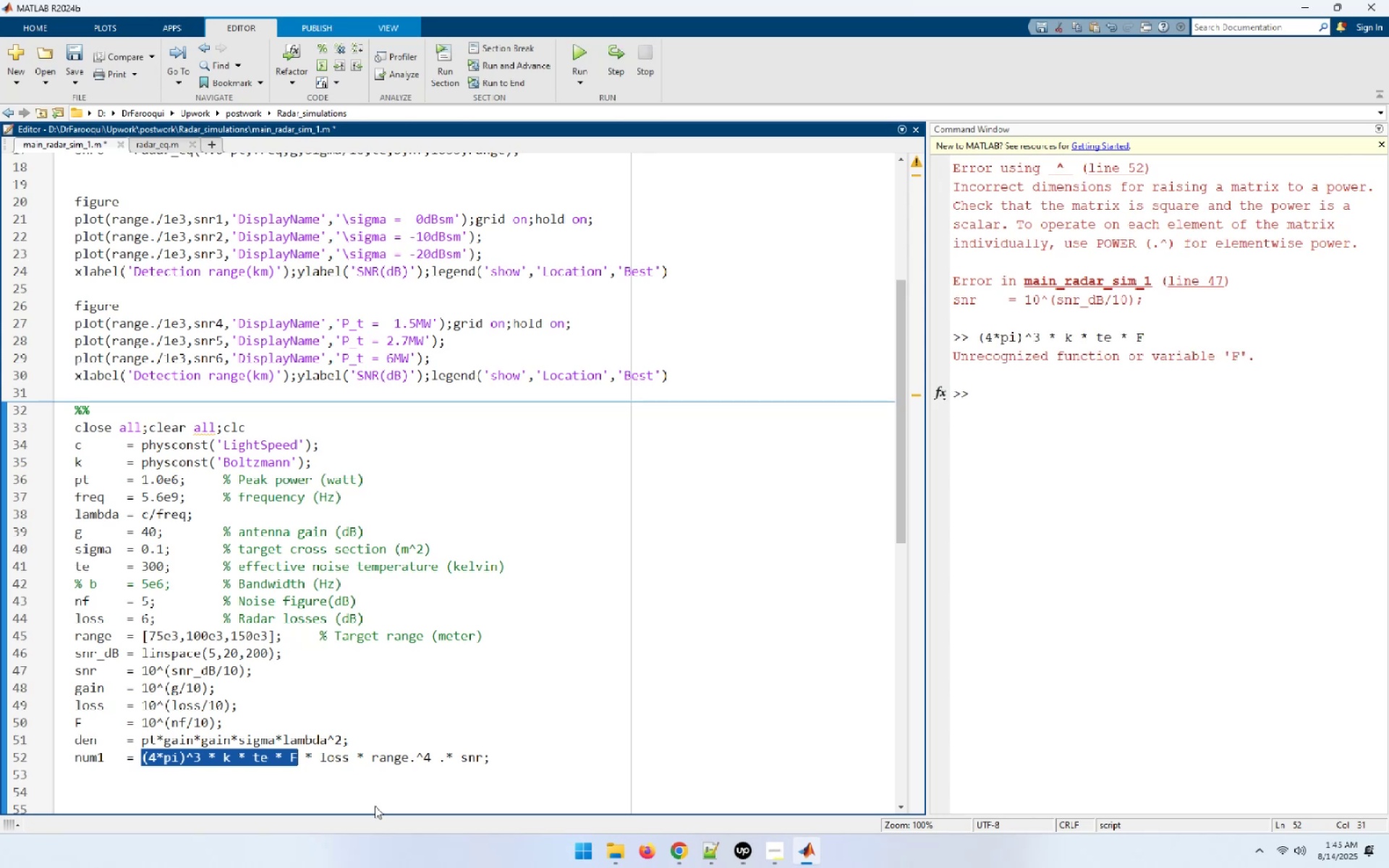 
wait(5.22)
 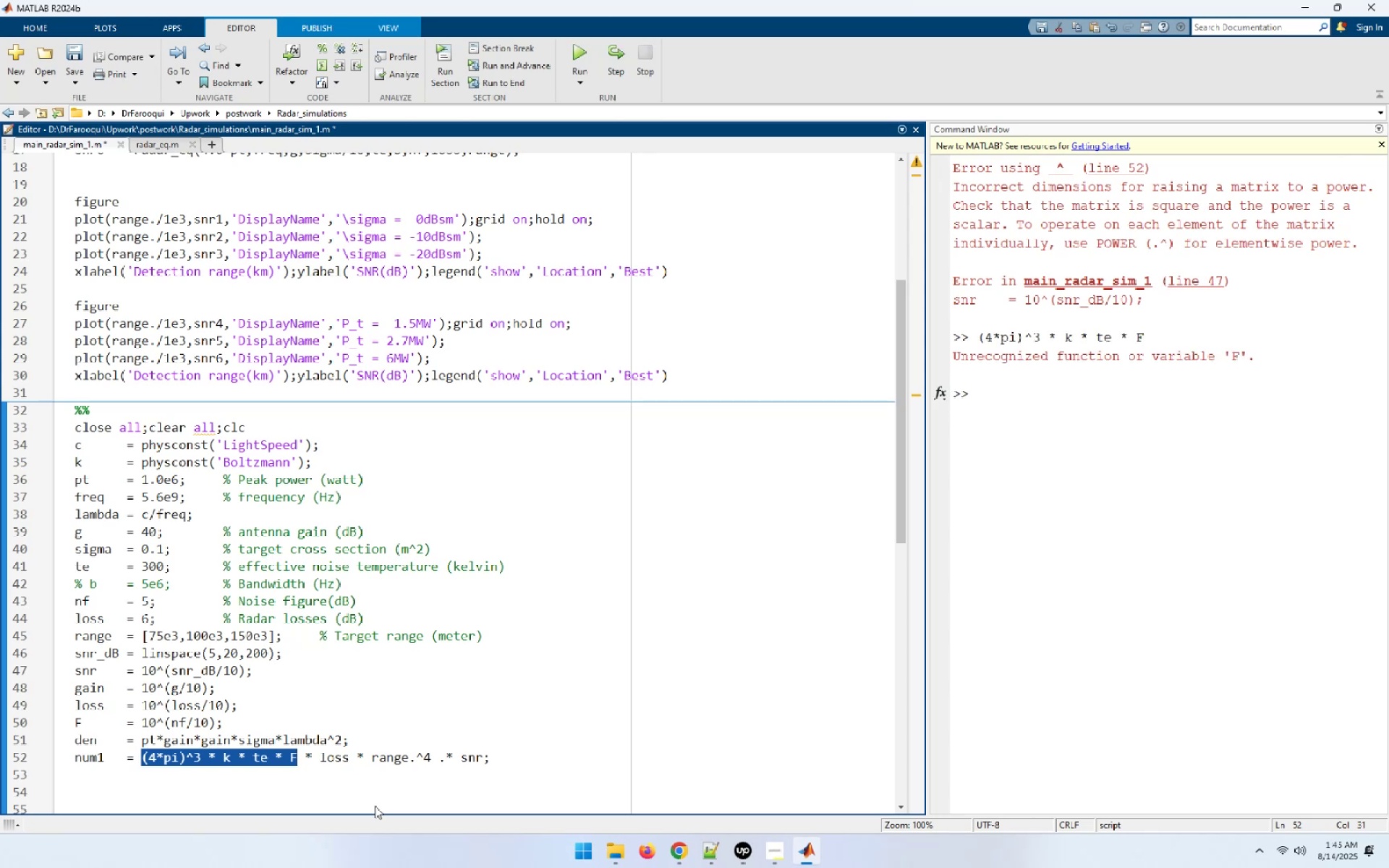 
left_click_drag(start_coordinate=[357, 740], to_coordinate=[3, 432])
 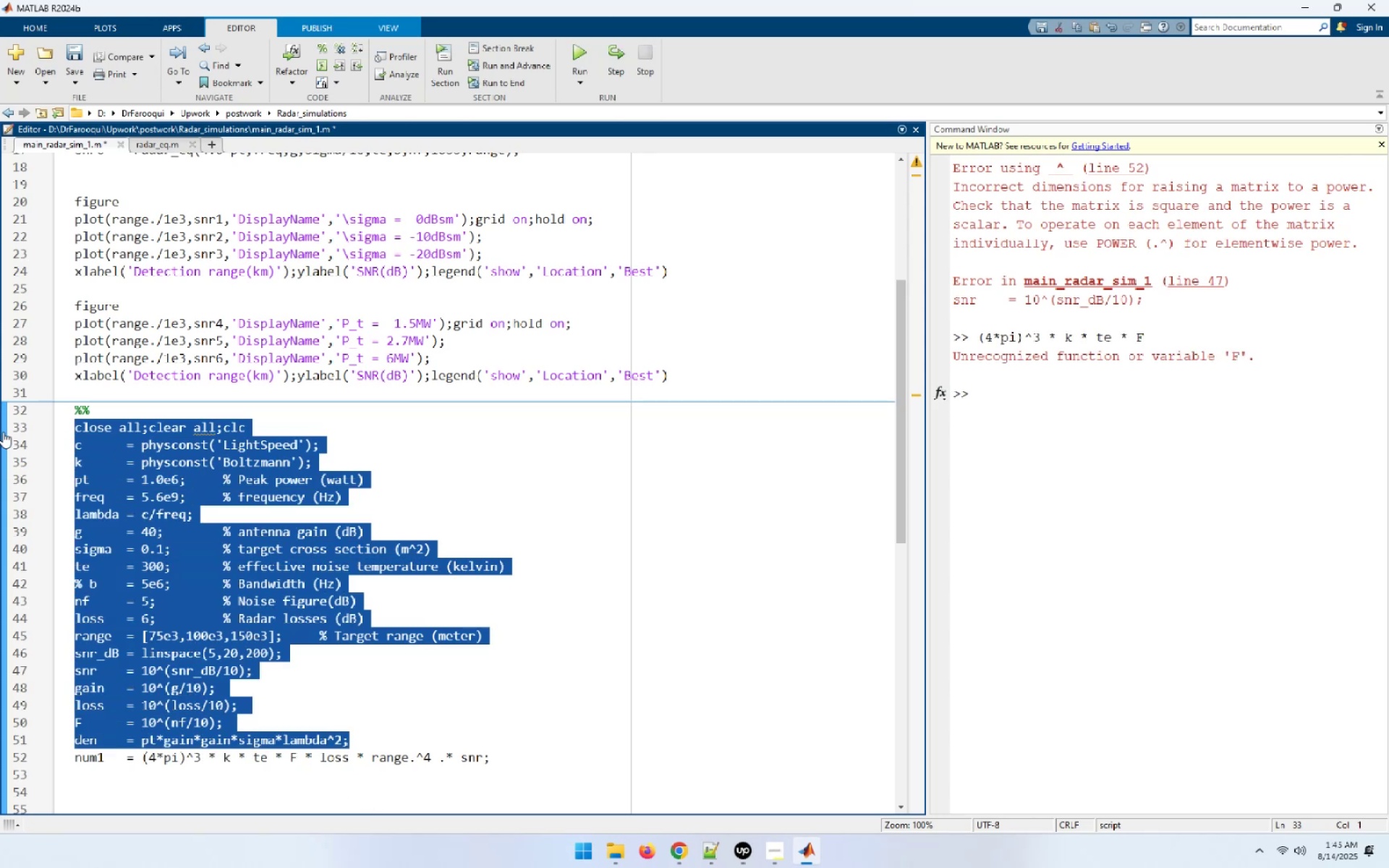 
key(F9)
 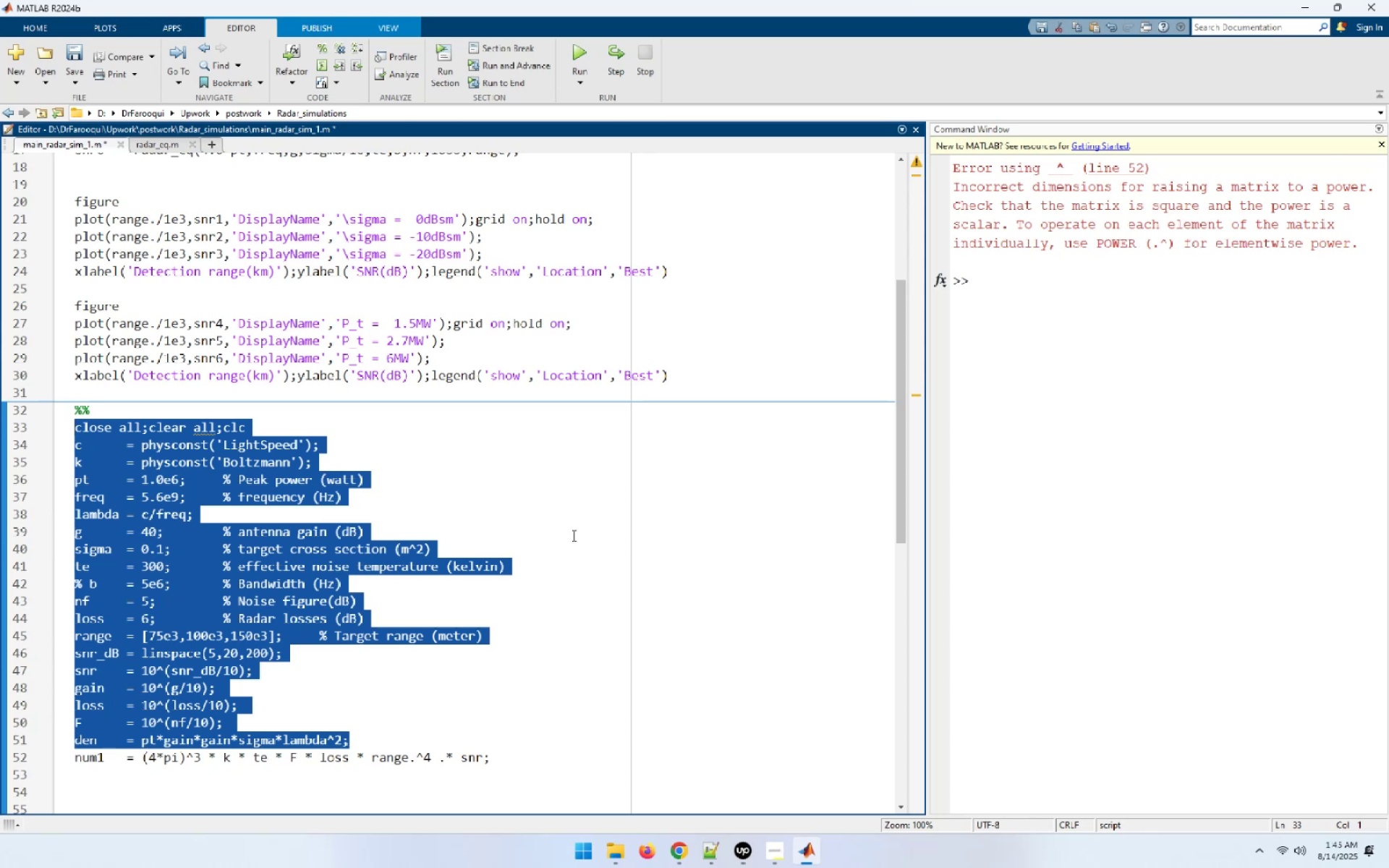 
wait(7.16)
 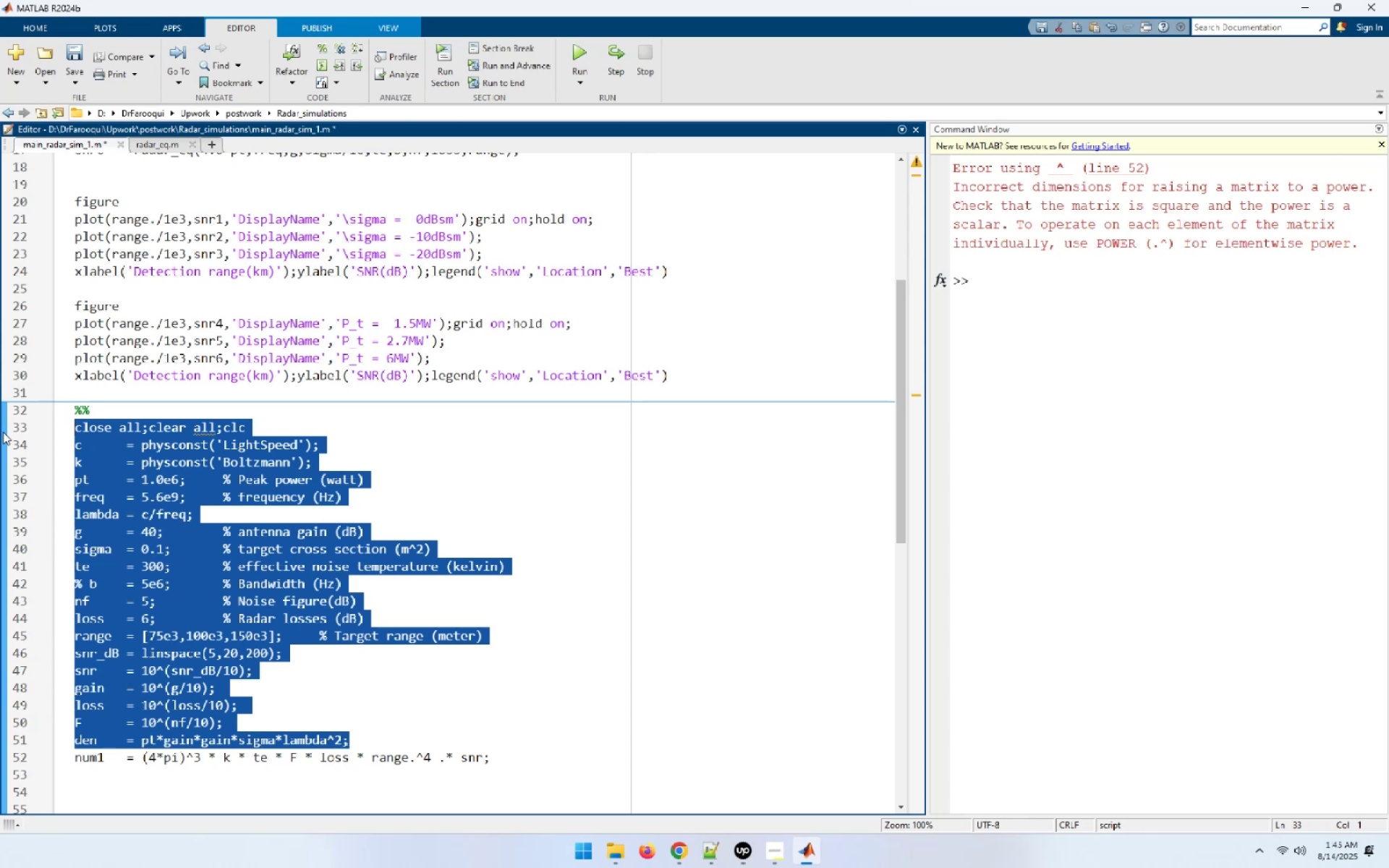 
left_click([540, 549])
 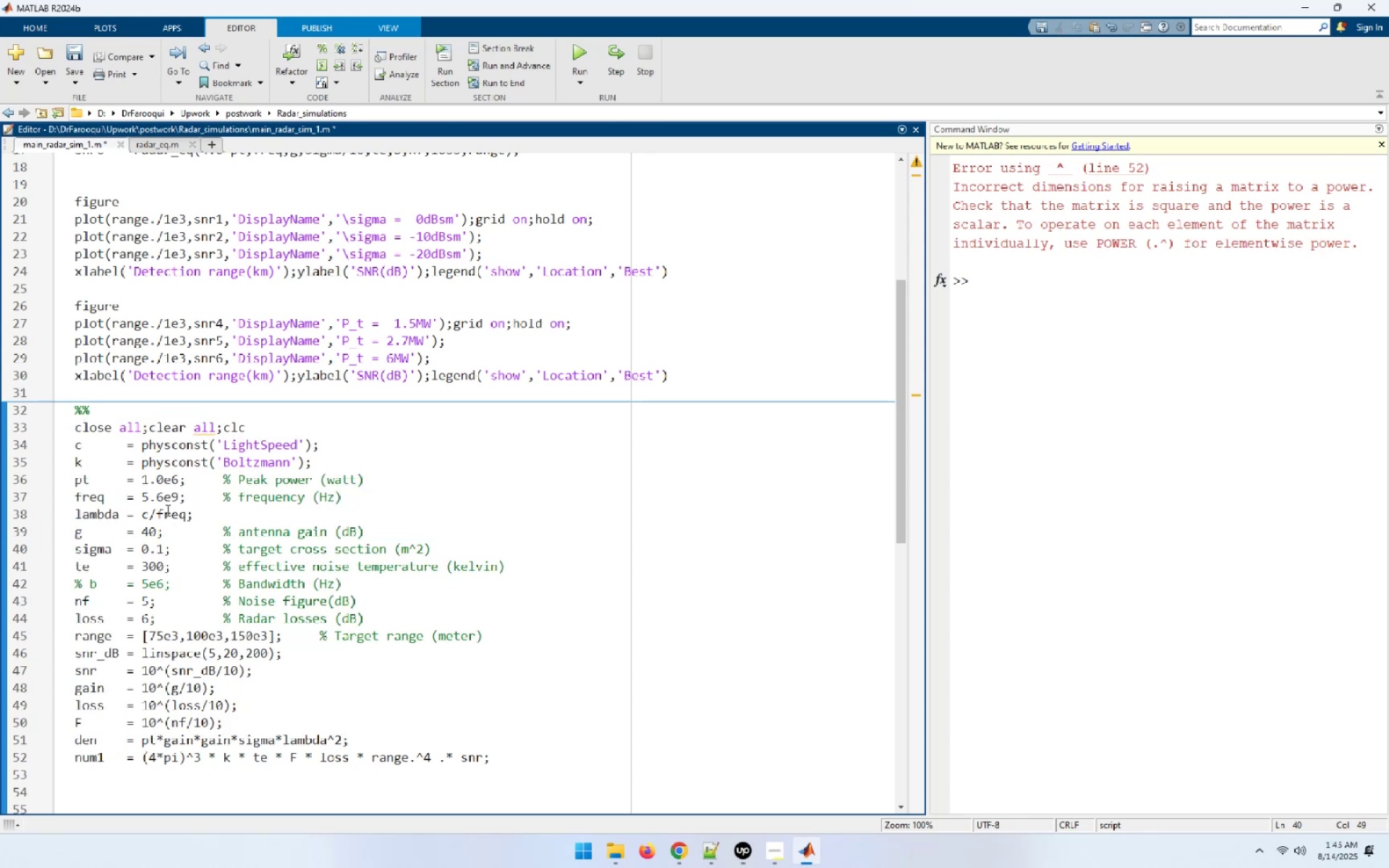 
left_click_drag(start_coordinate=[201, 514], to_coordinate=[46, 433])
 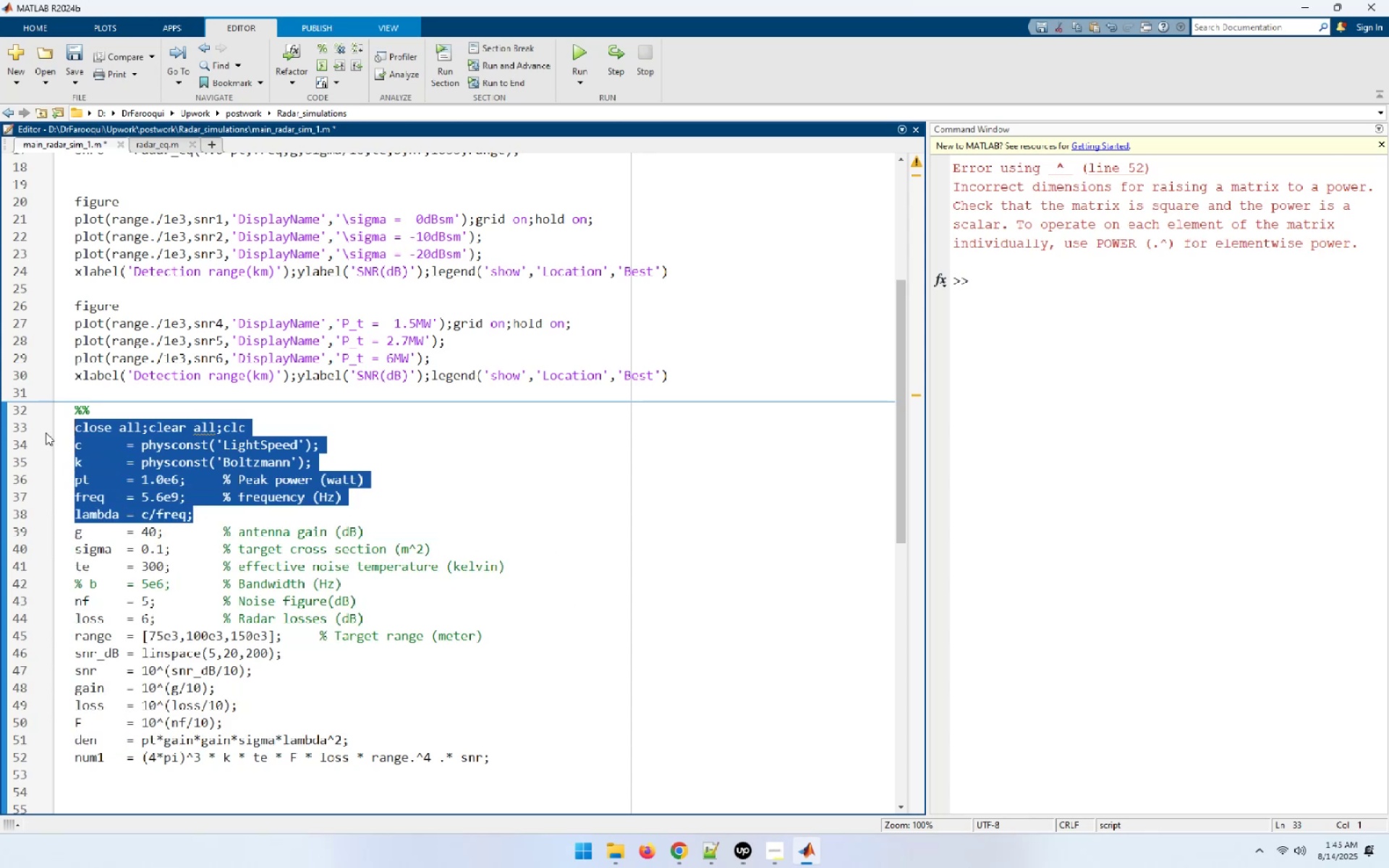 
key(F9)
 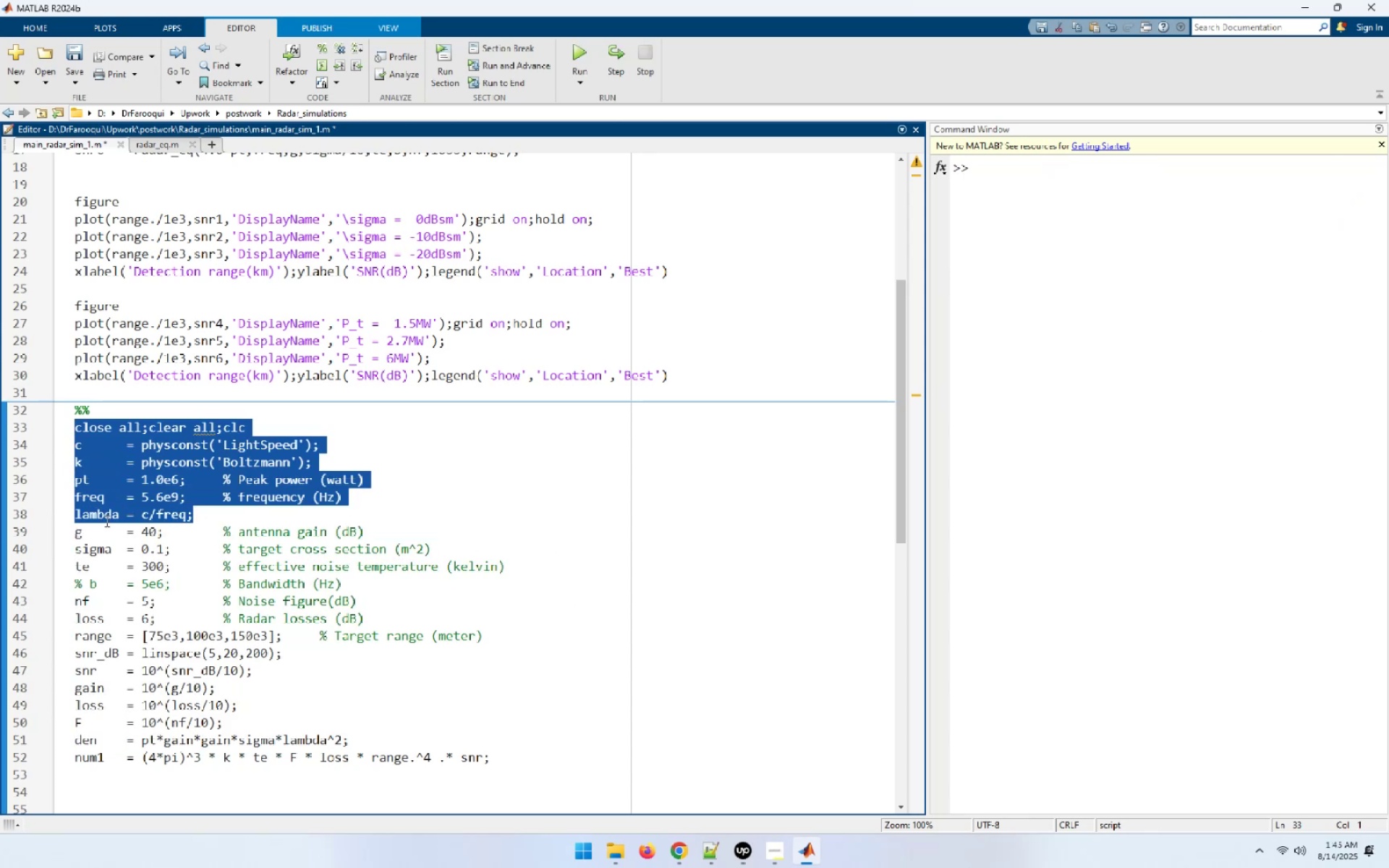 
left_click_drag(start_coordinate=[75, 534], to_coordinate=[478, 618])
 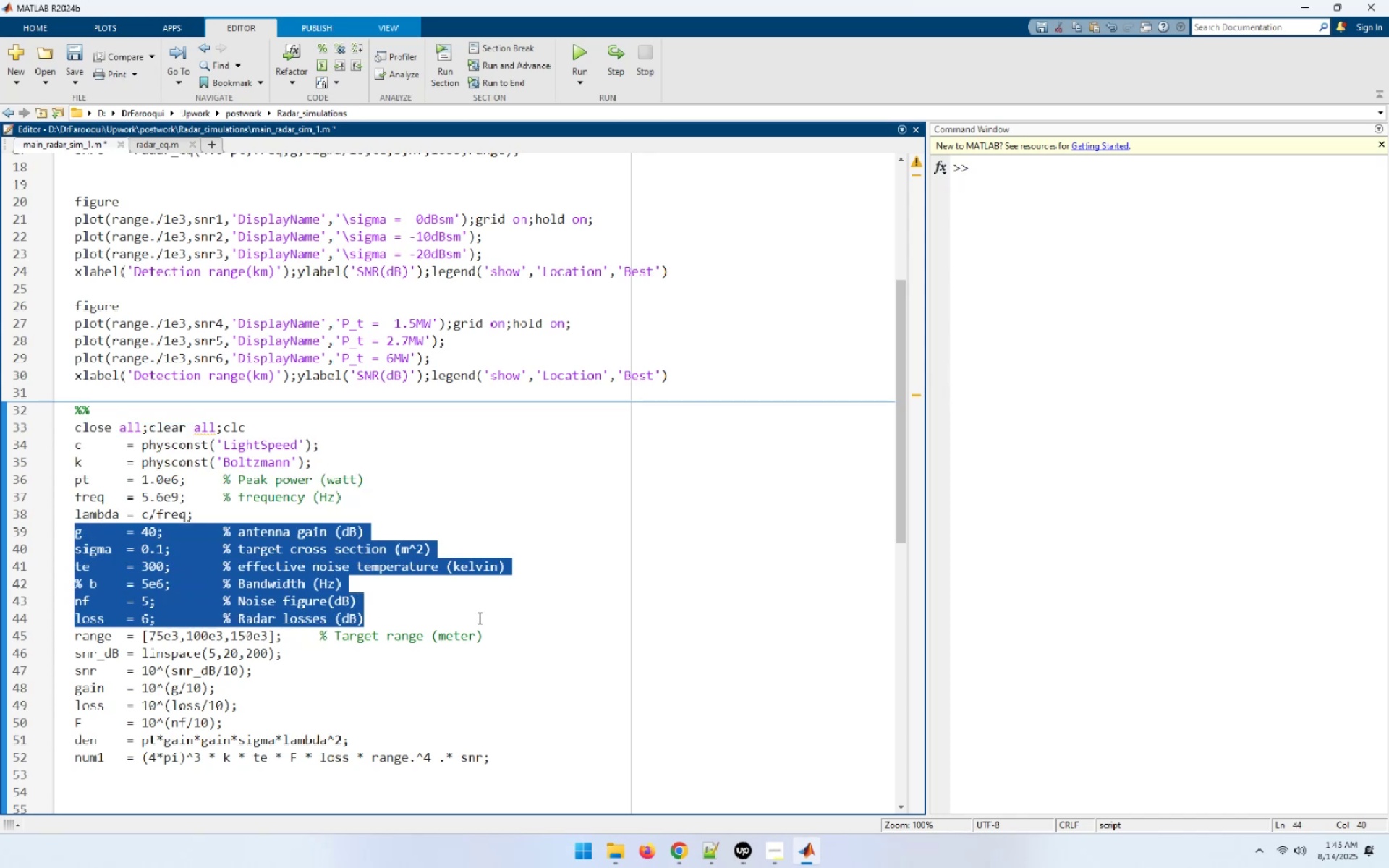 
key(F9)
 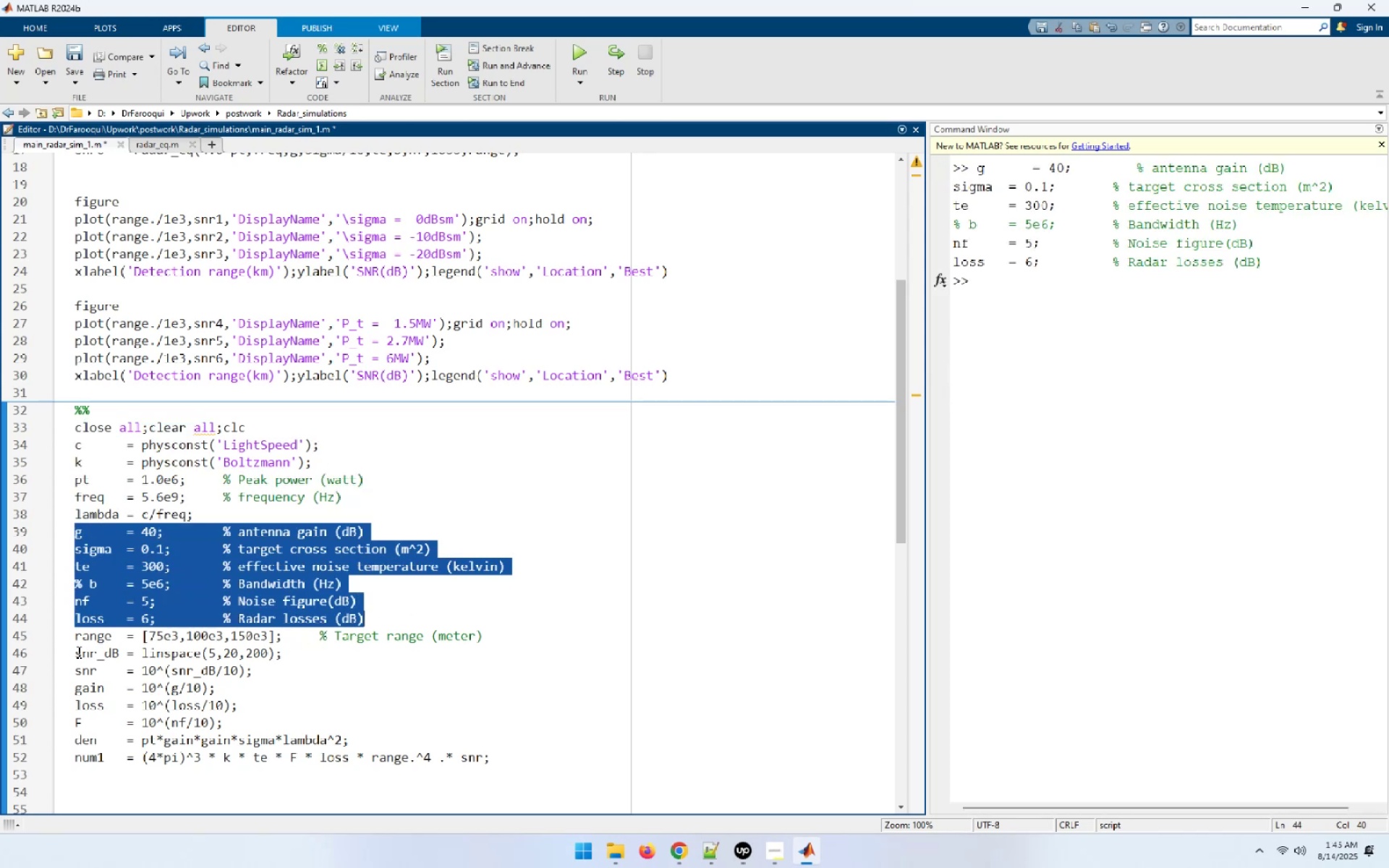 
left_click_drag(start_coordinate=[73, 638], to_coordinate=[354, 650])
 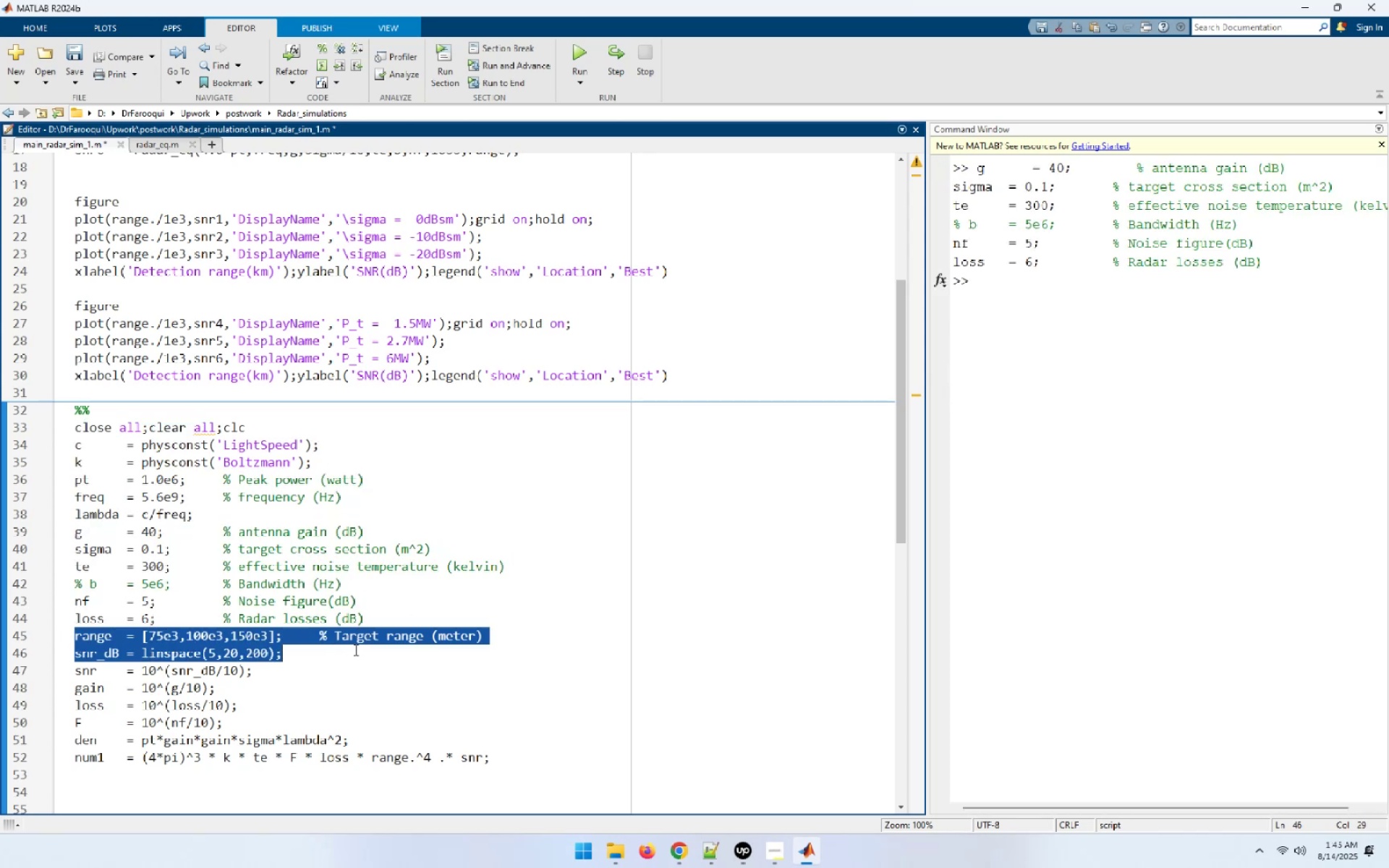 
key(F9)
 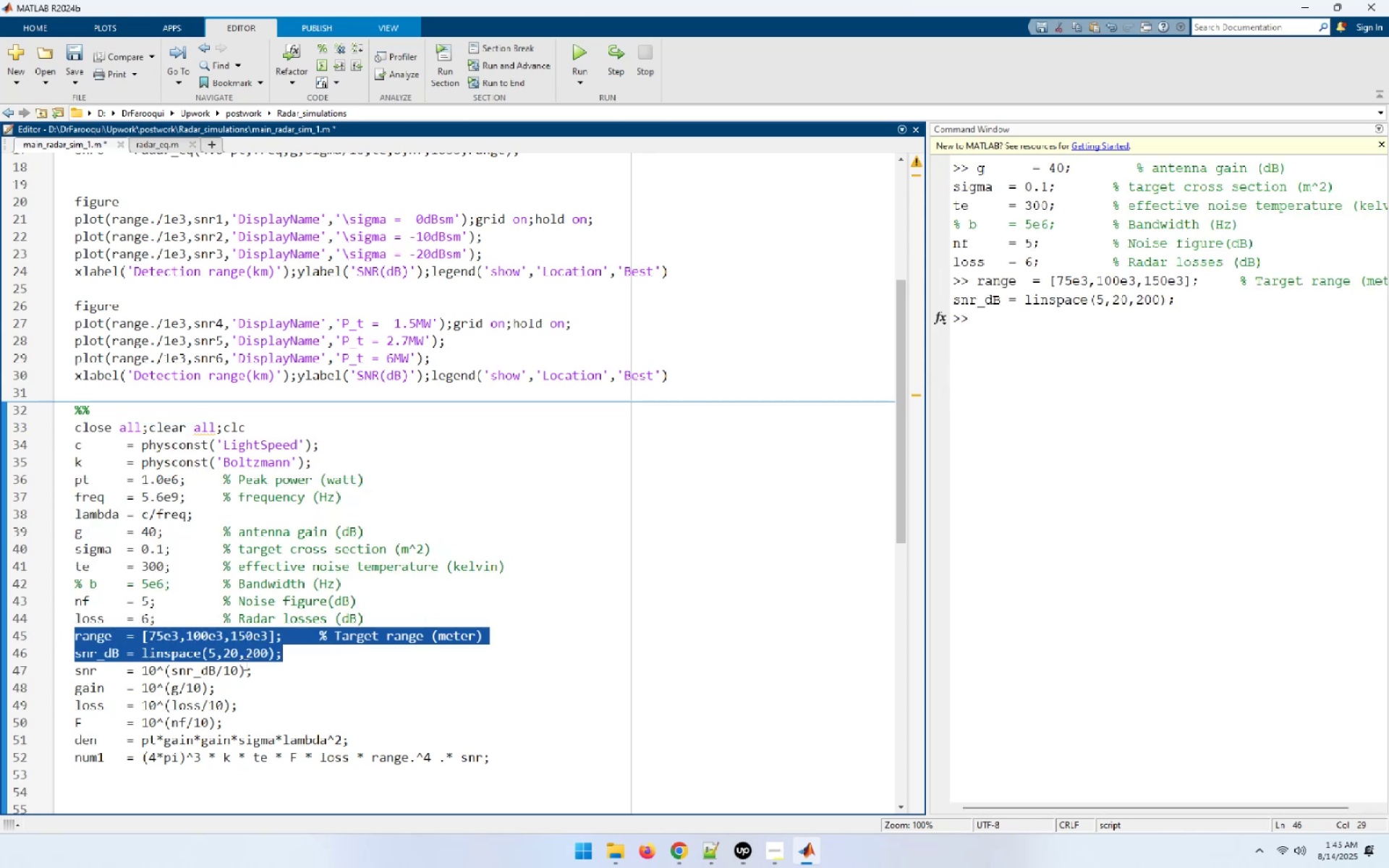 
left_click_drag(start_coordinate=[259, 670], to_coordinate=[64, 671])
 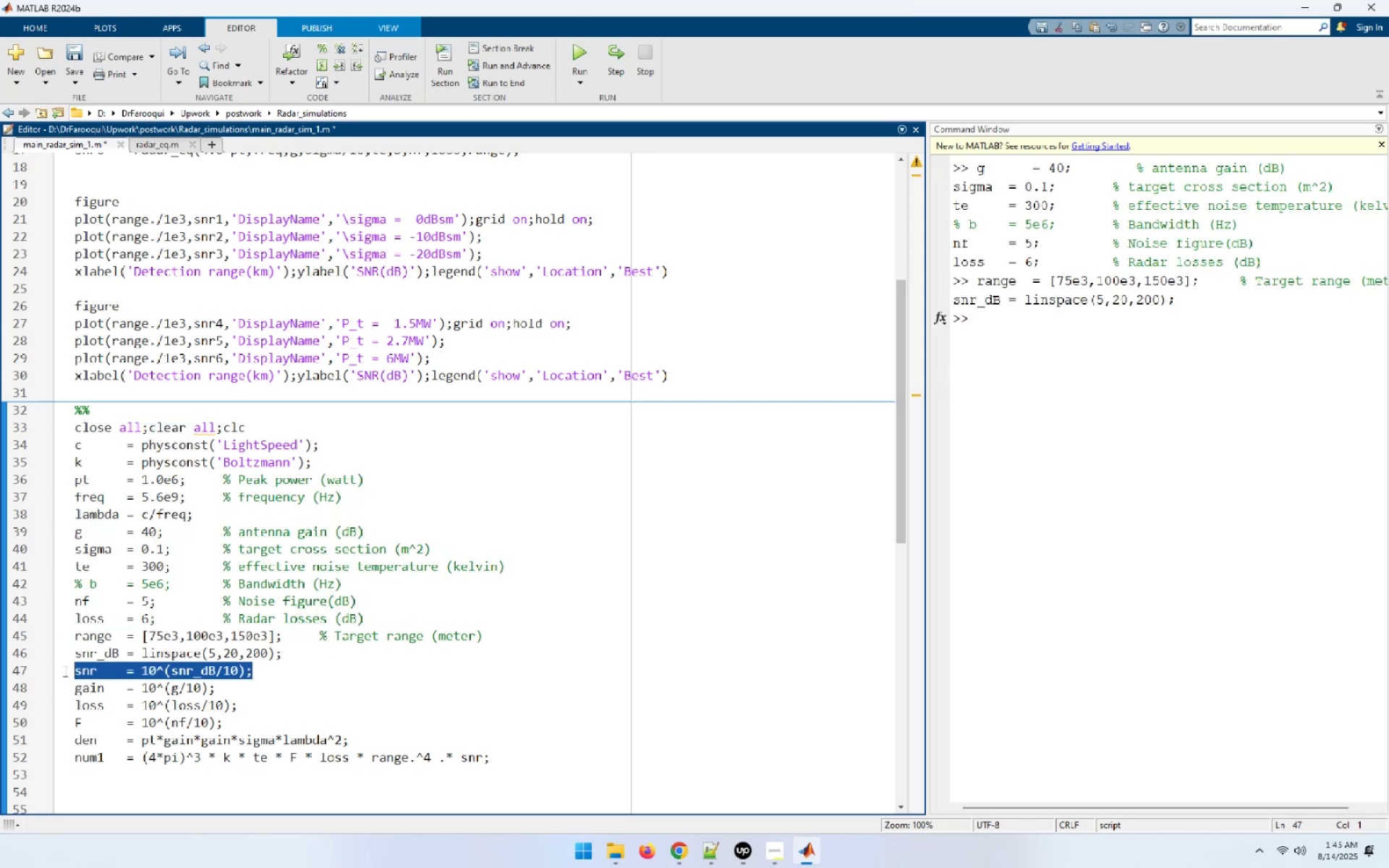 
key(F9)
 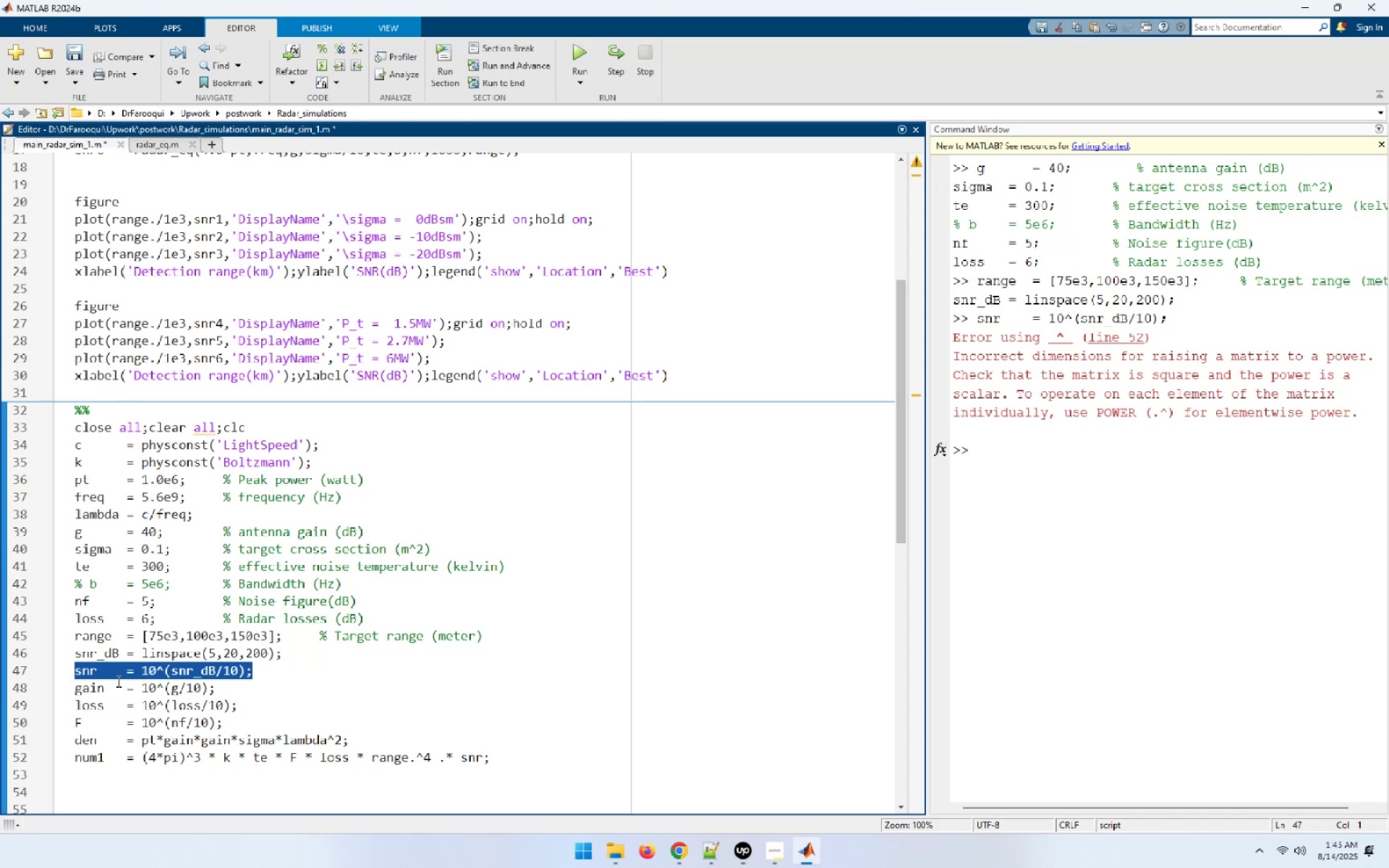 
left_click([156, 673])
 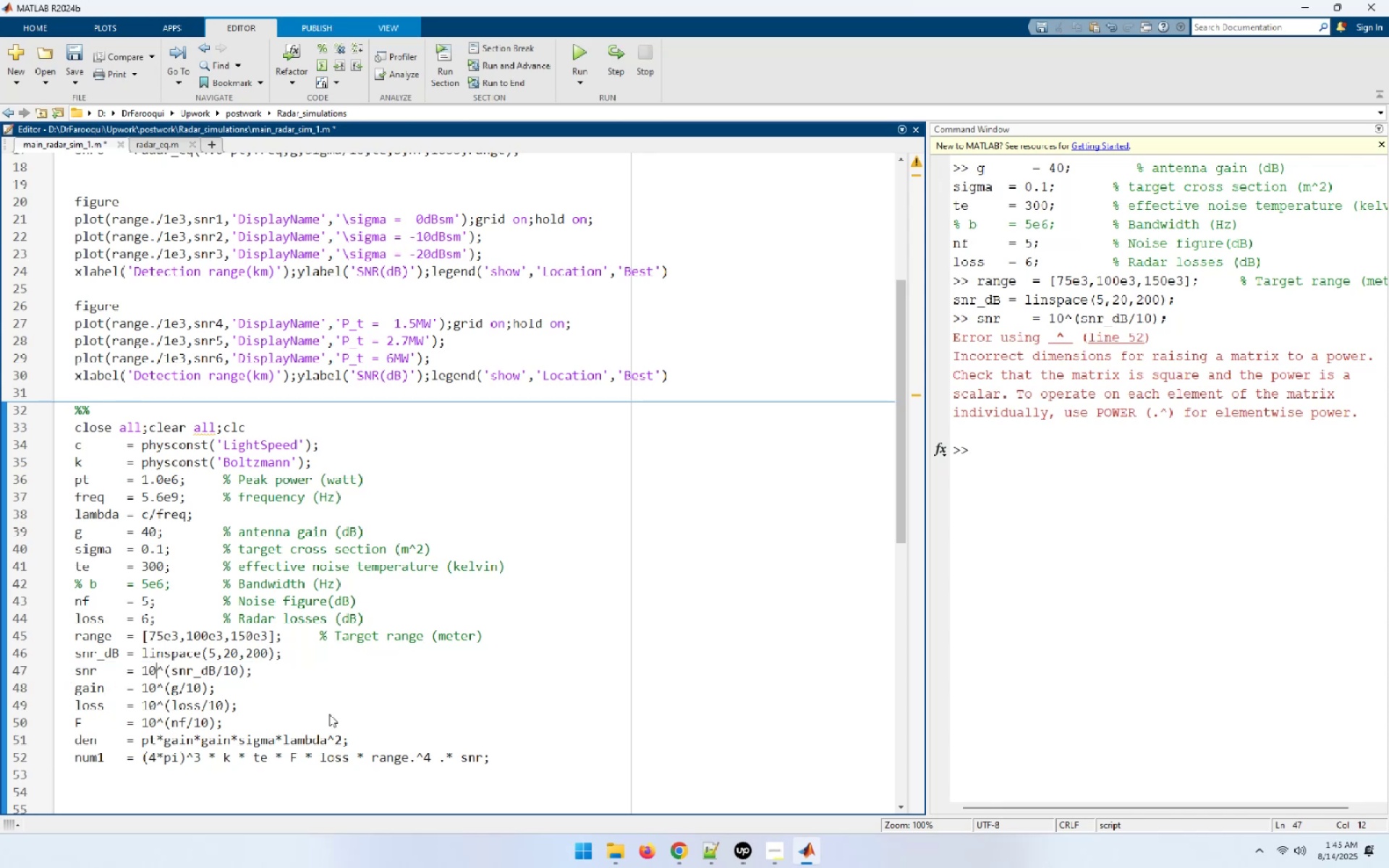 
key(NumpadDecimal)
 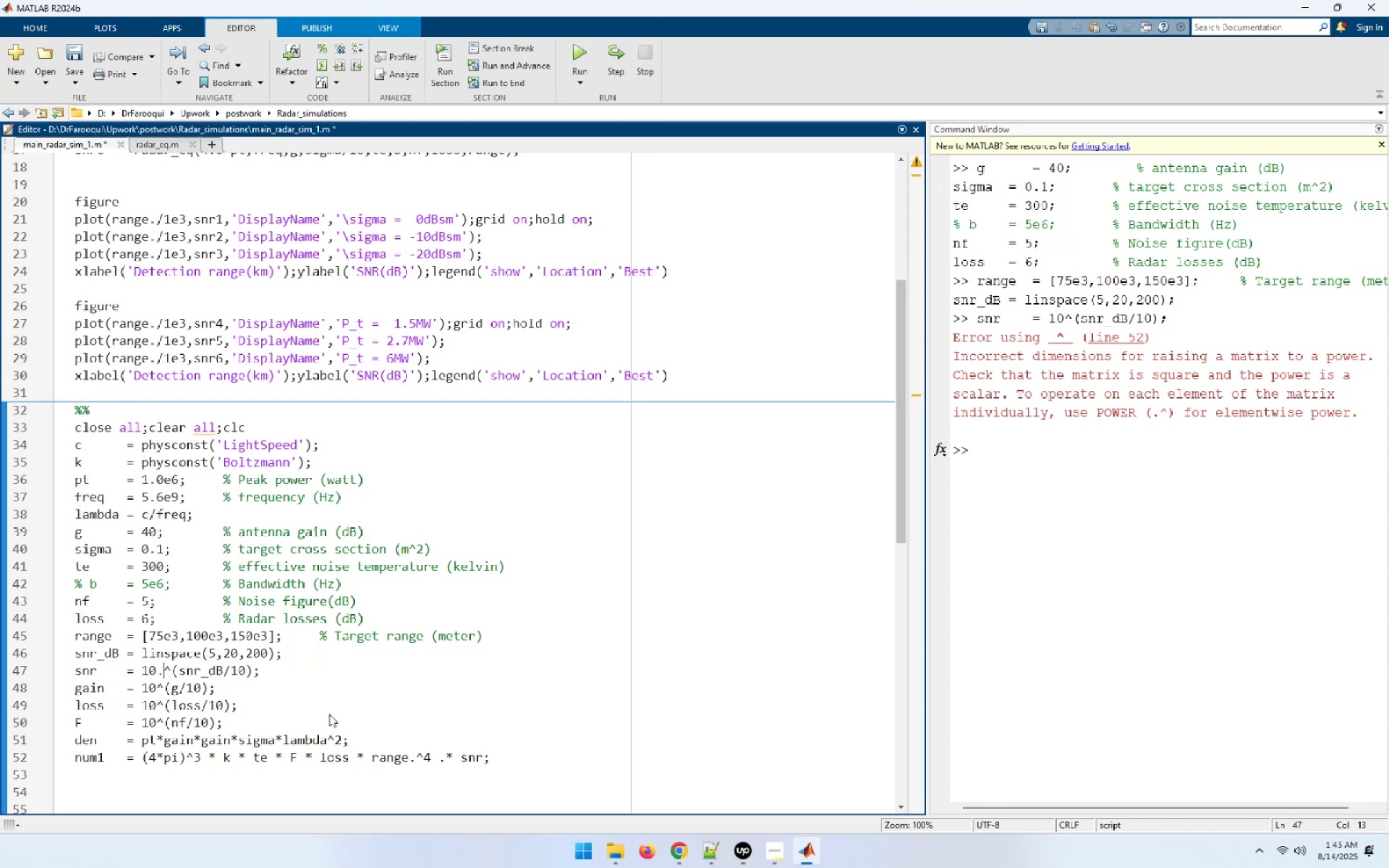 
key(ArrowDown)
 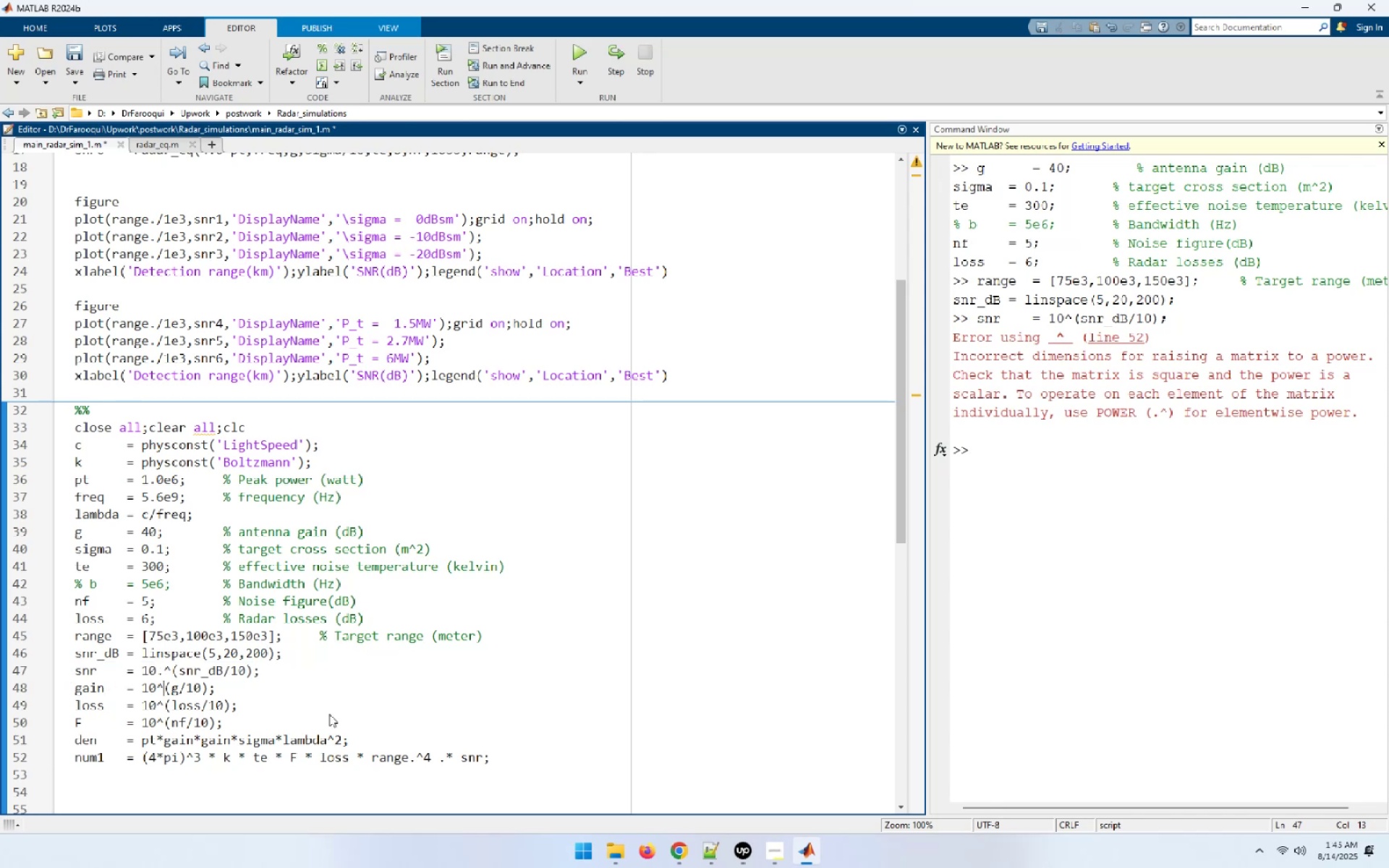 
key(ArrowLeft)
 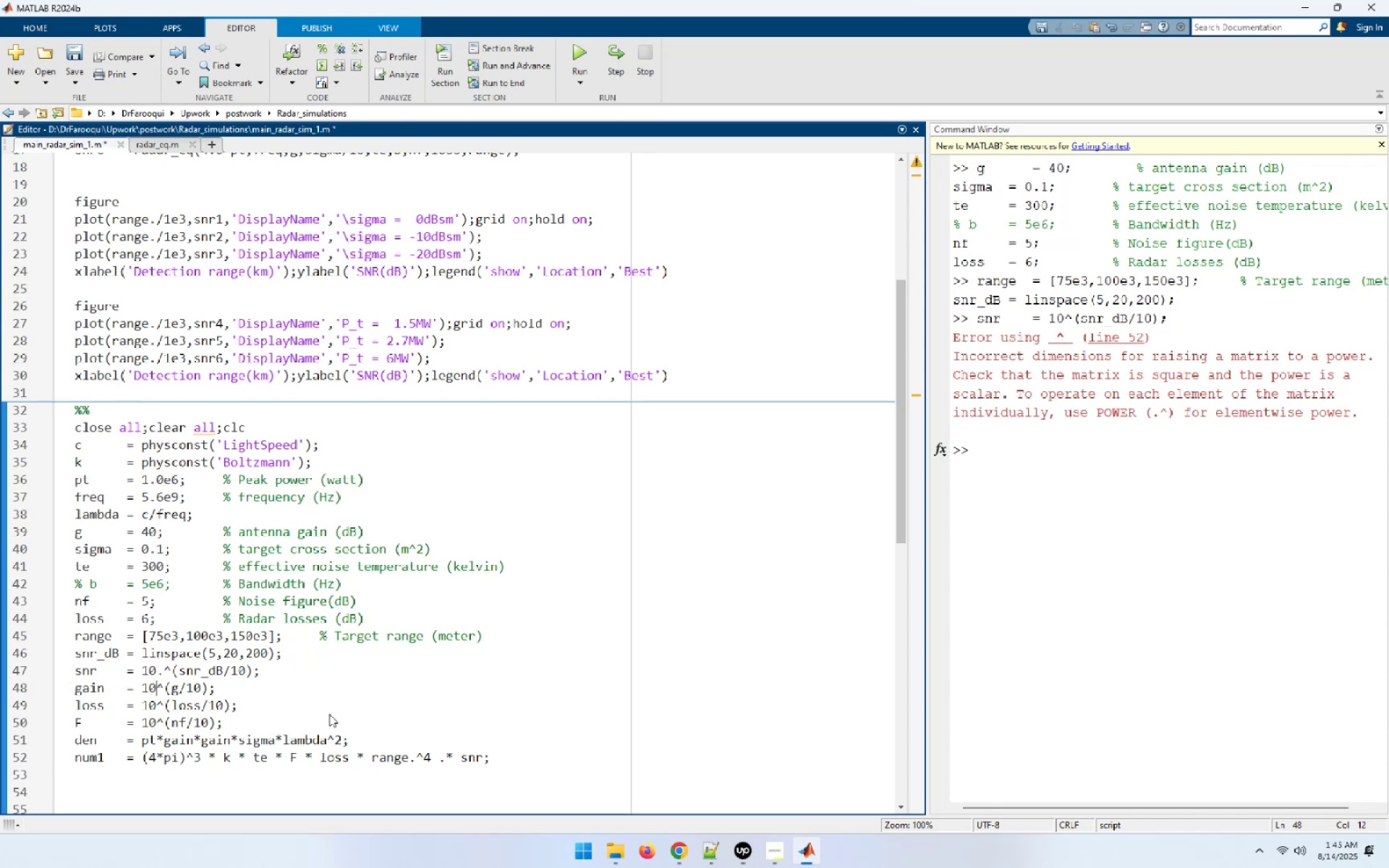 
key(ArrowUp)
 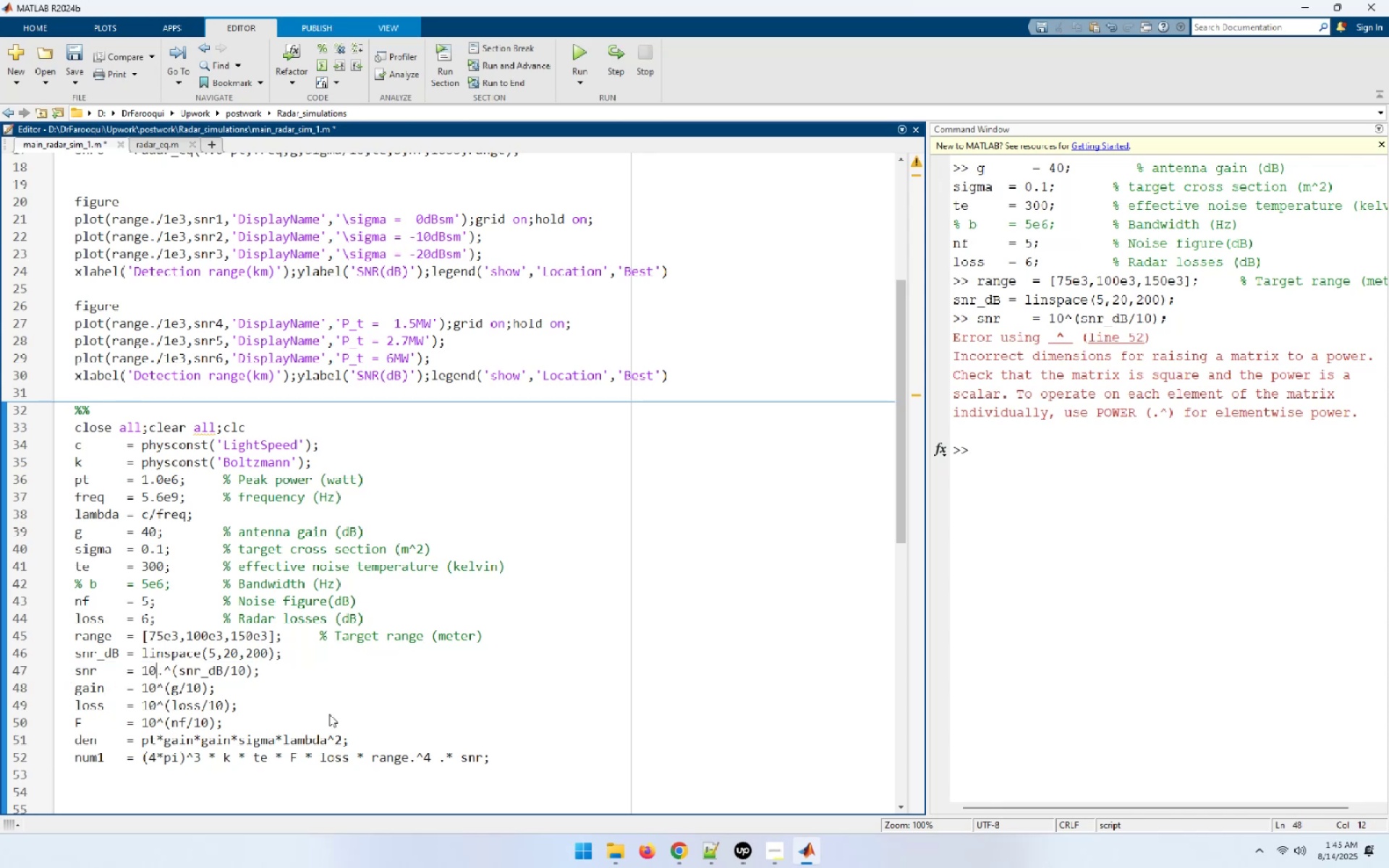 
key(Home)
 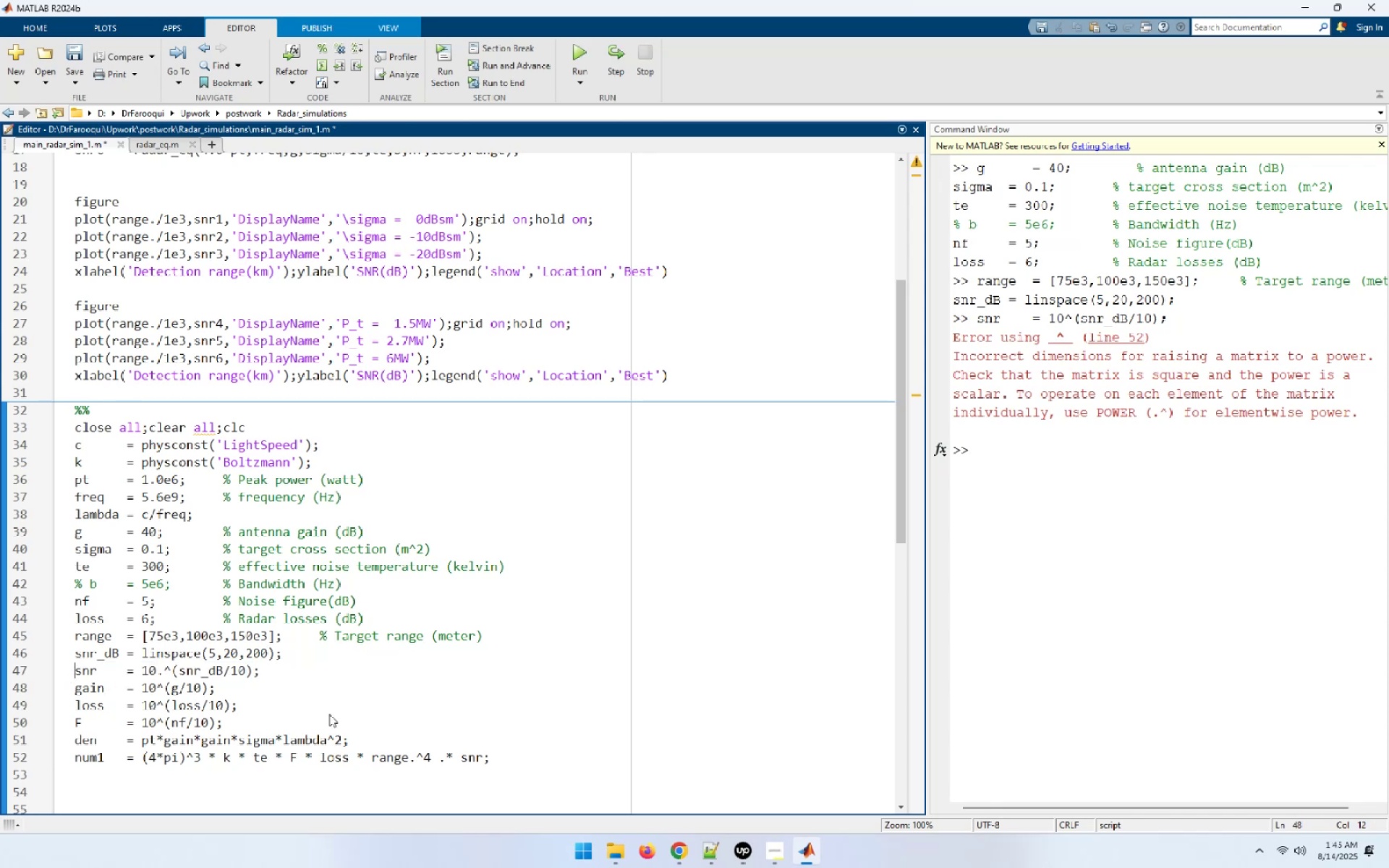 
key(Shift+End)
 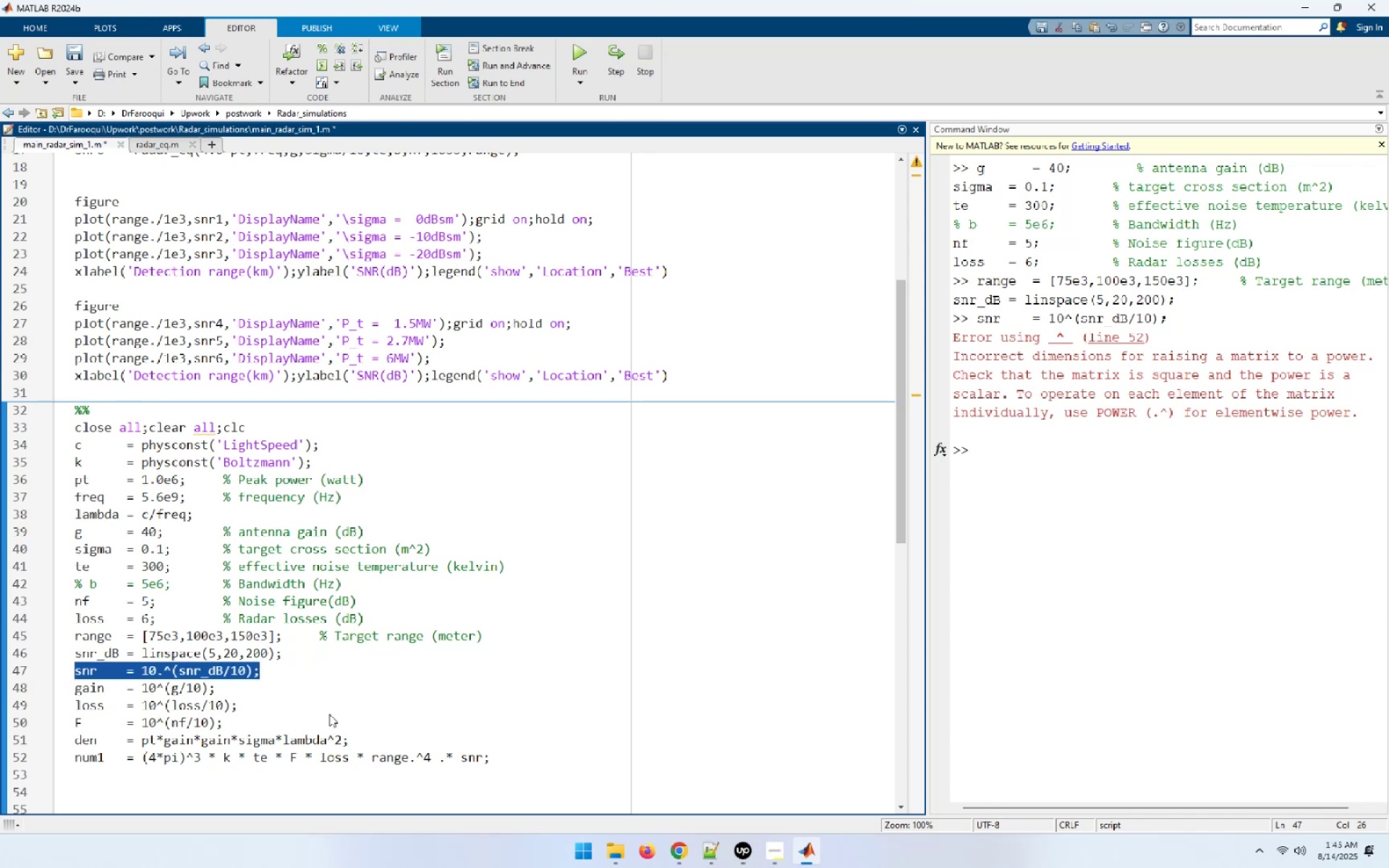 
key(F9)
 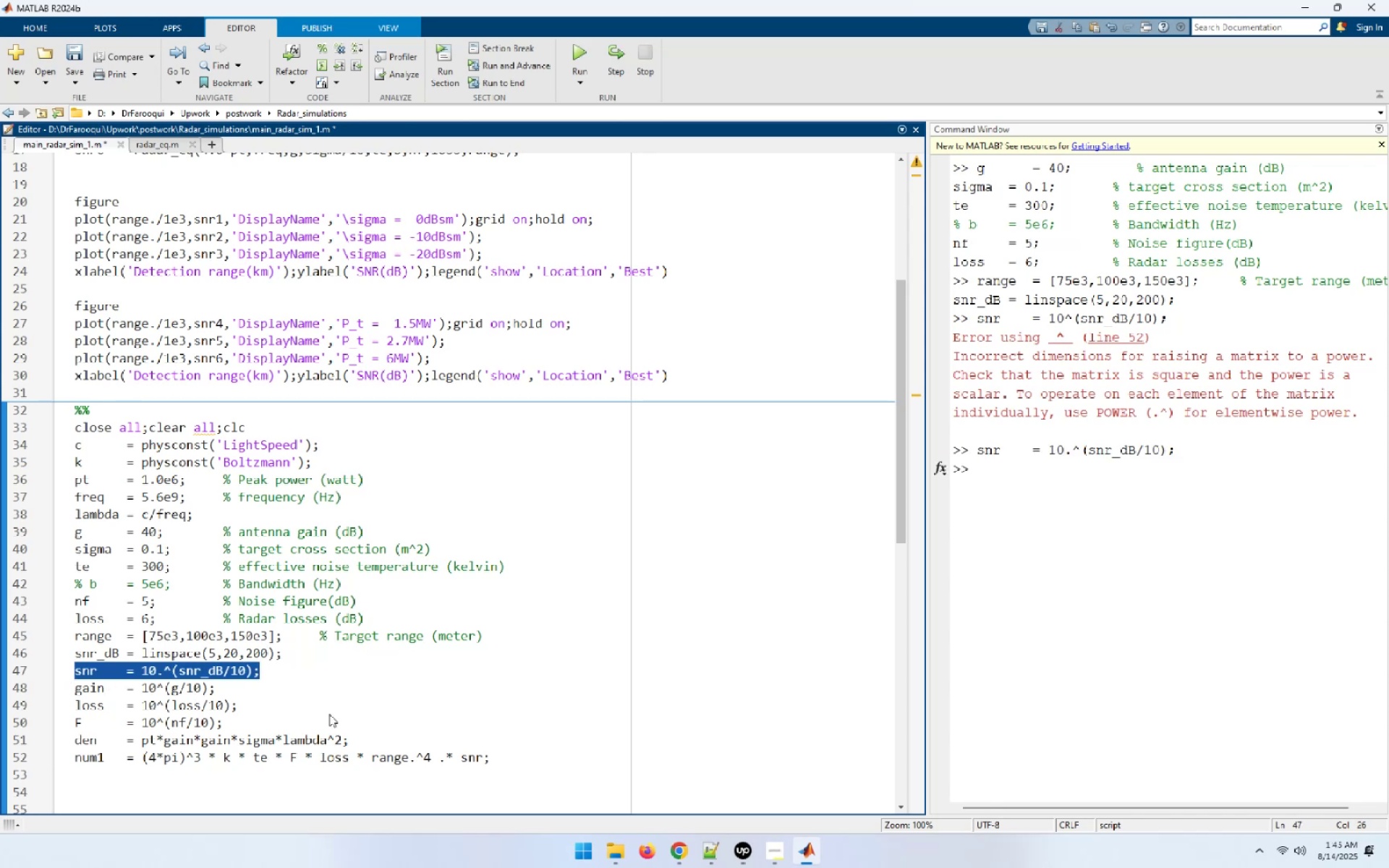 
key(ArrowDown)
 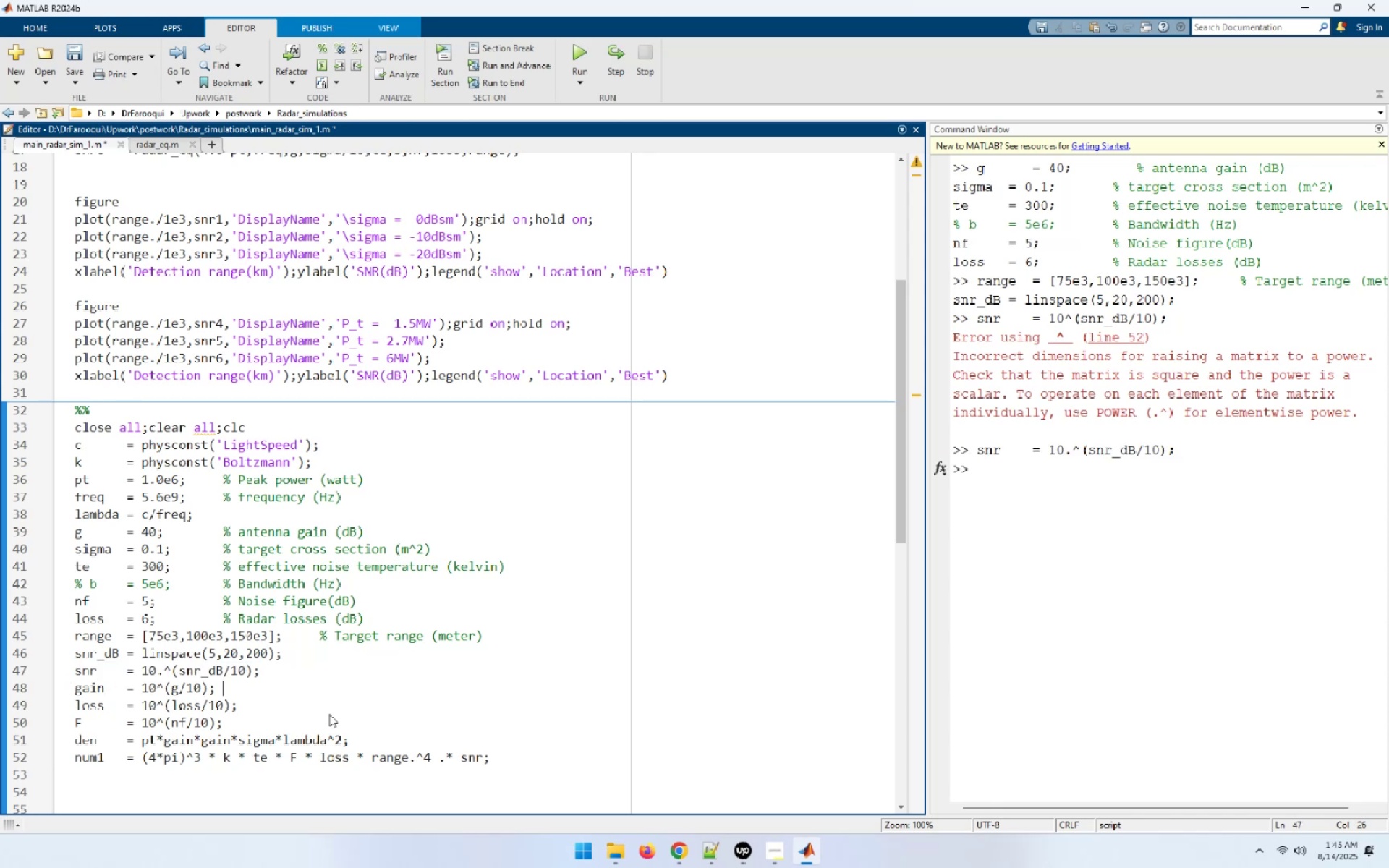 
key(Home)
 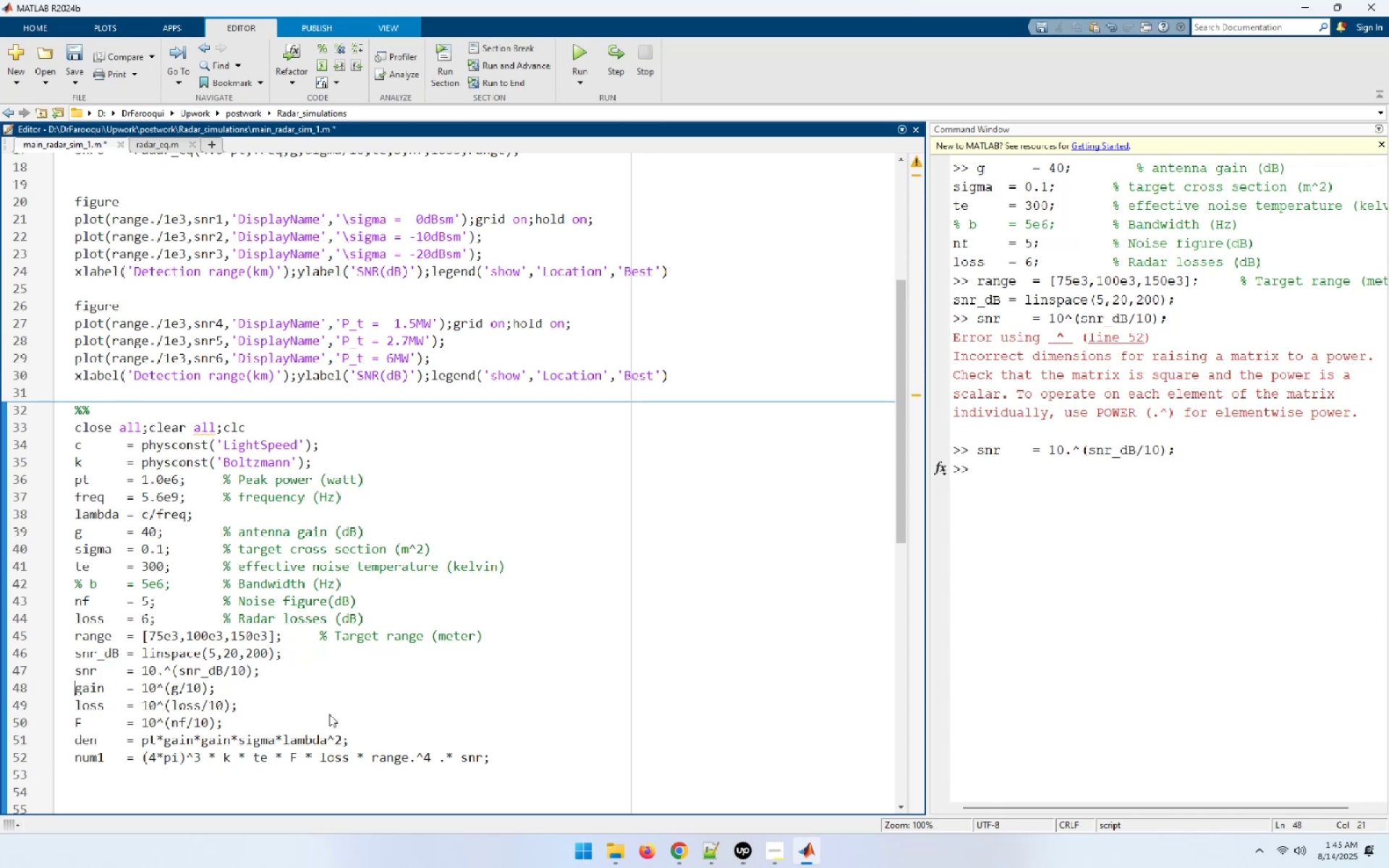 
key(Shift+ShiftLeft)
 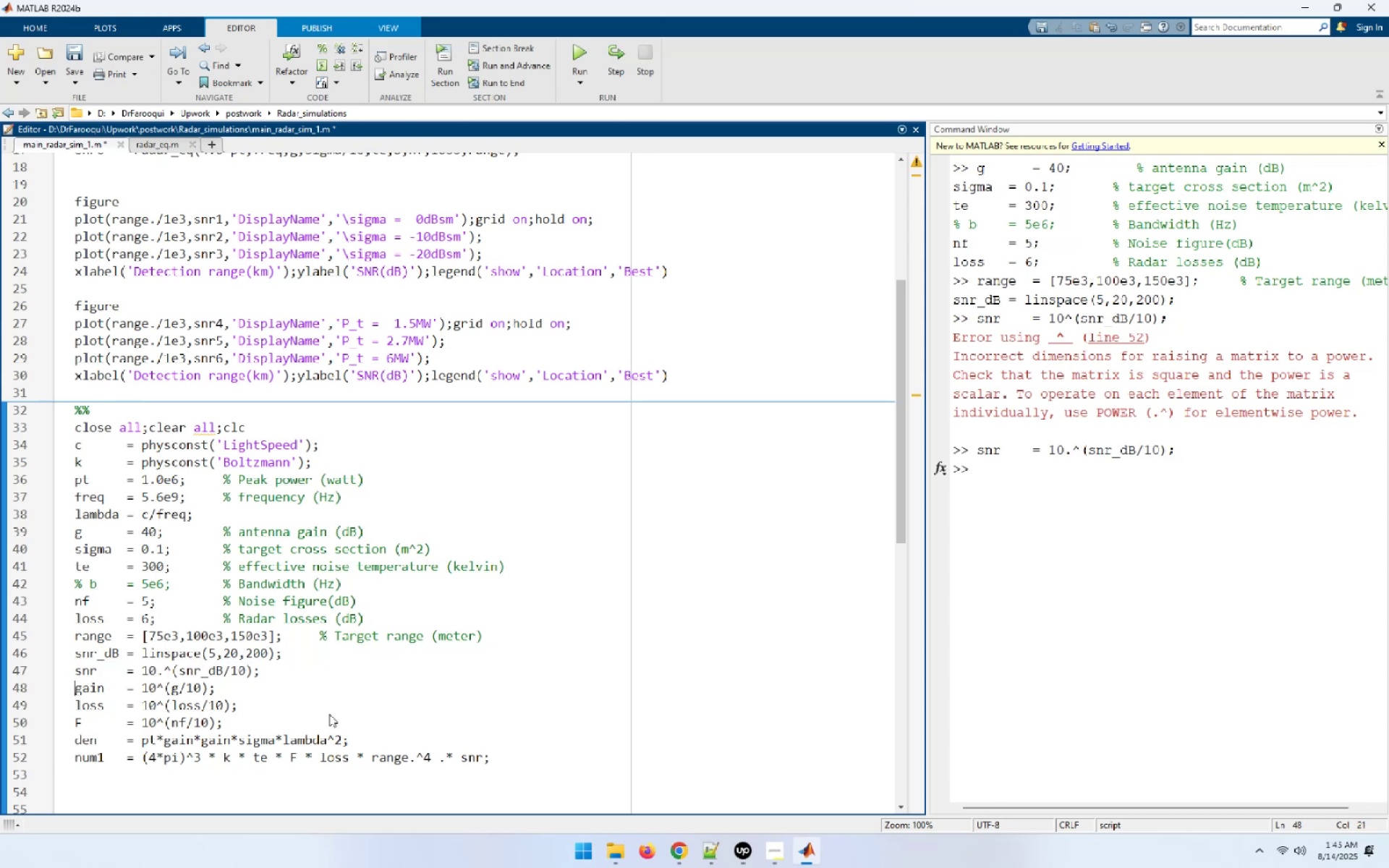 
key(Shift+End)
 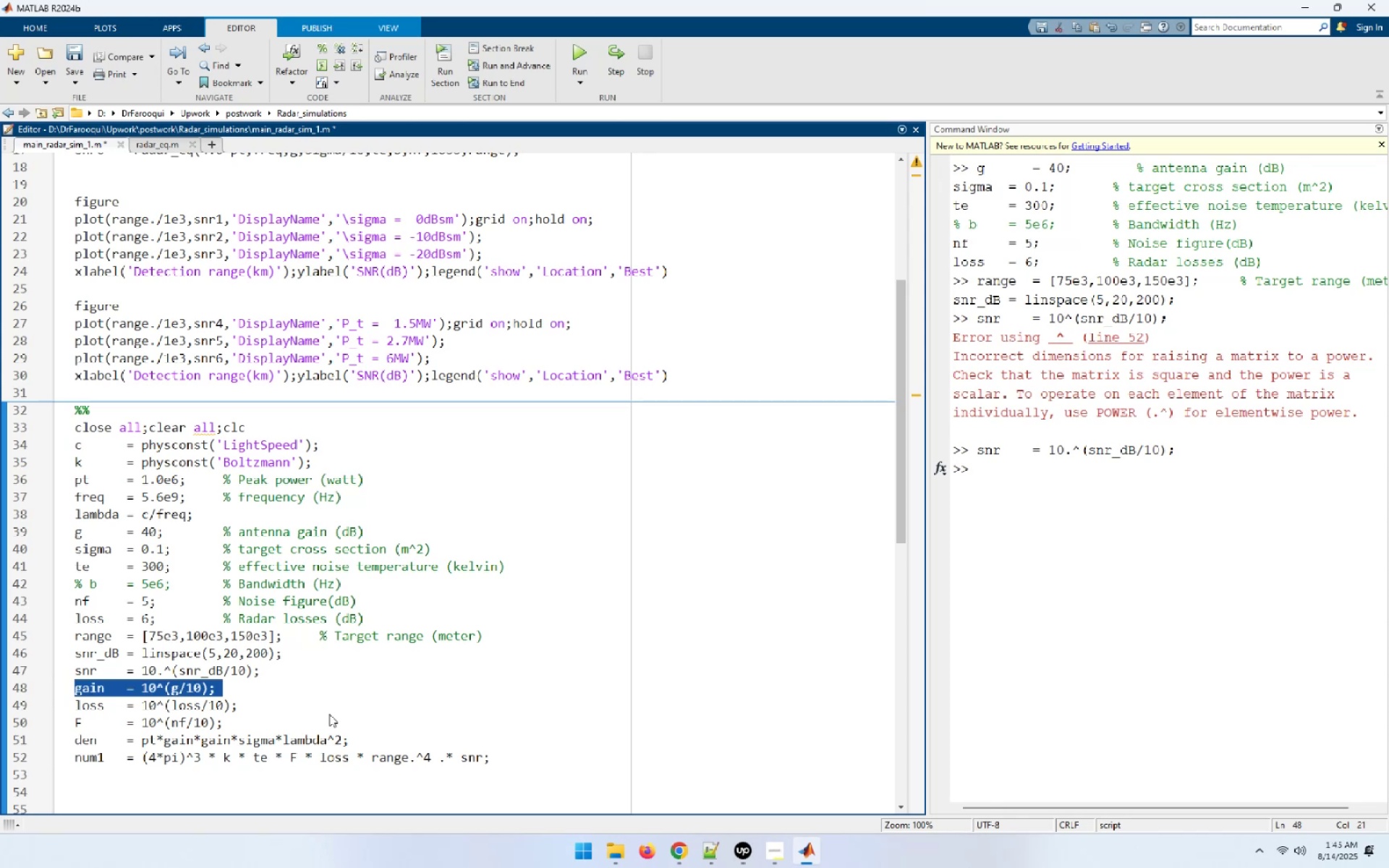 
key(F9)
 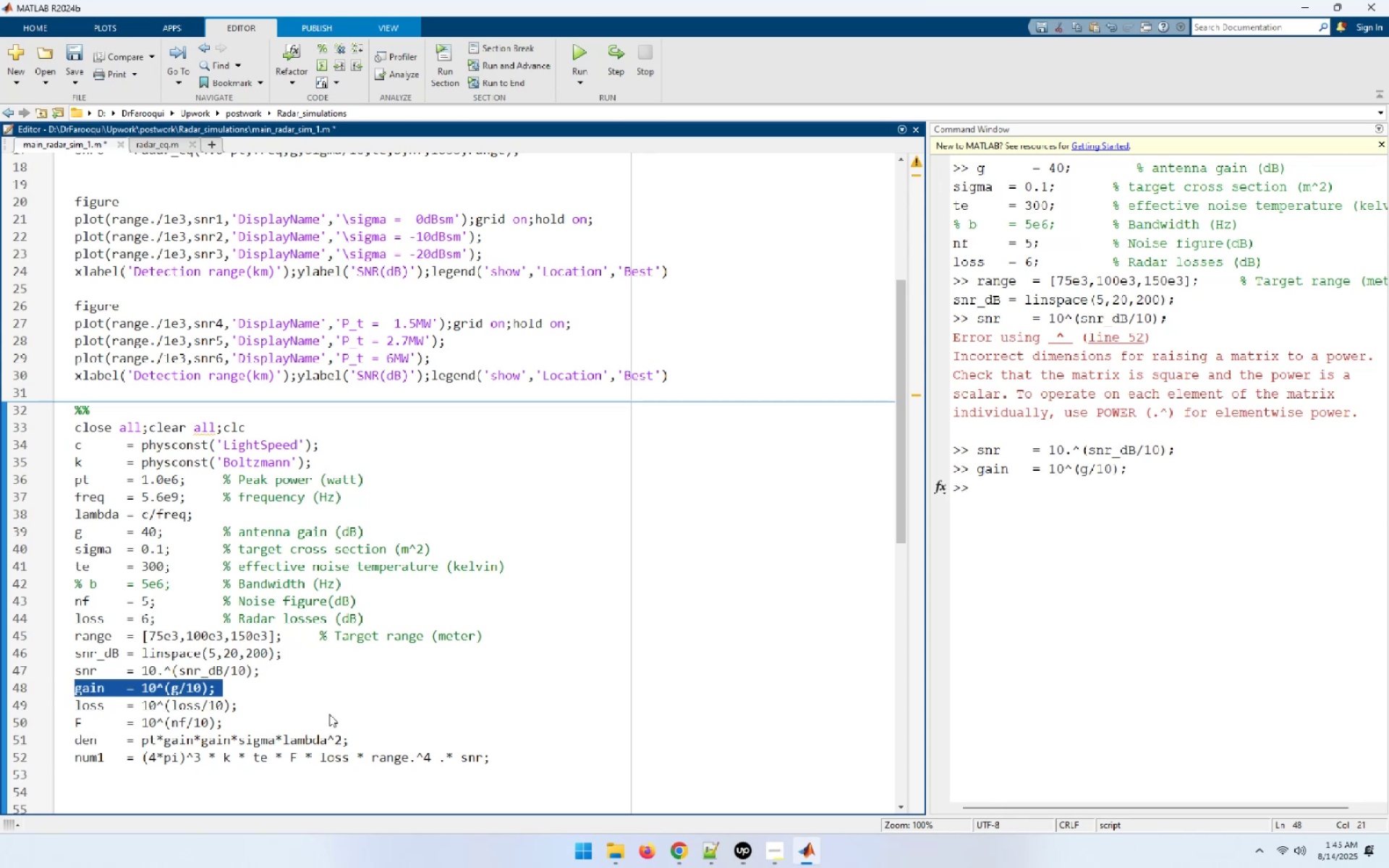 
key(ArrowDown)
 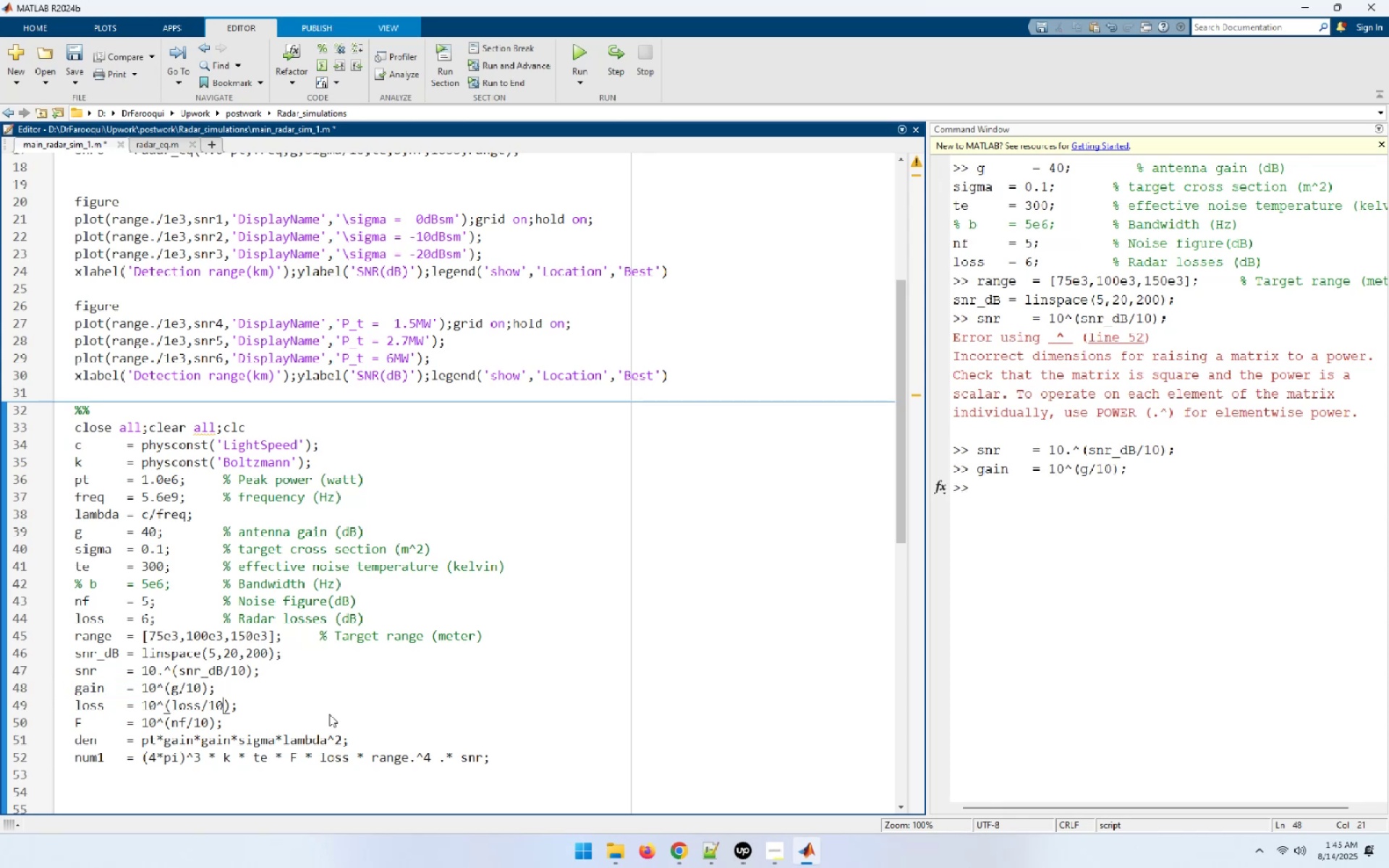 
key(Home)
 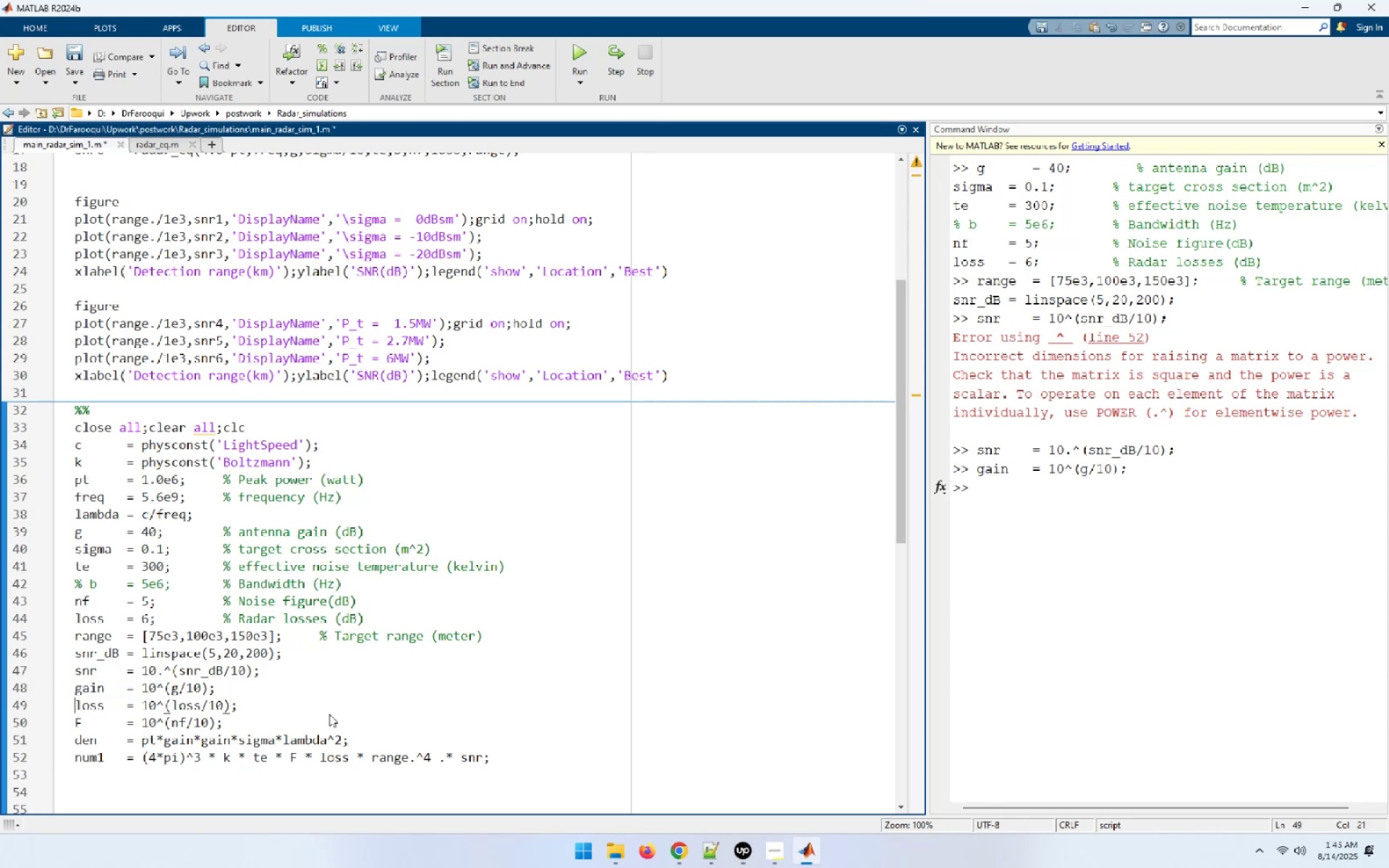 
key(Shift+End)
 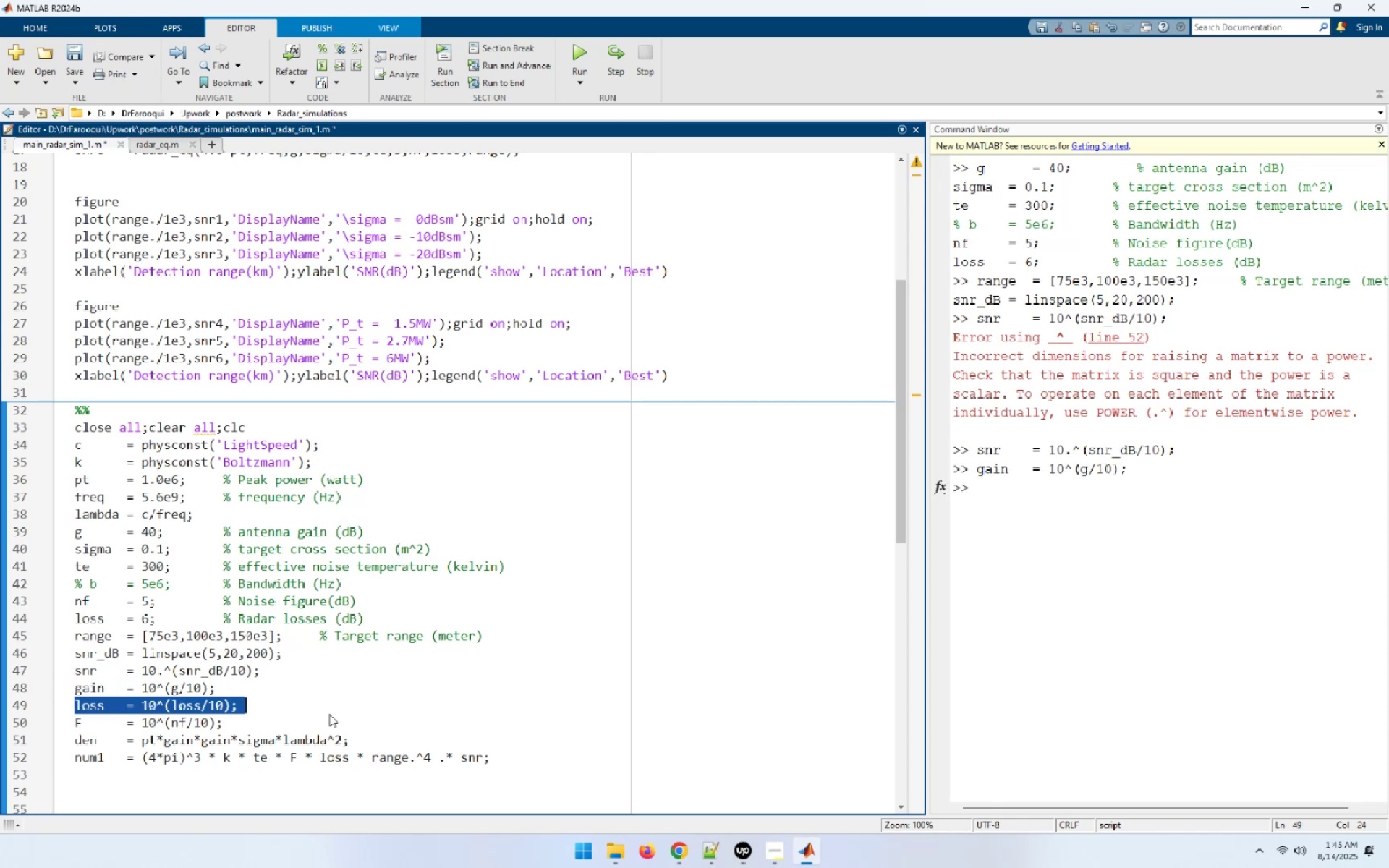 
key(F9)
 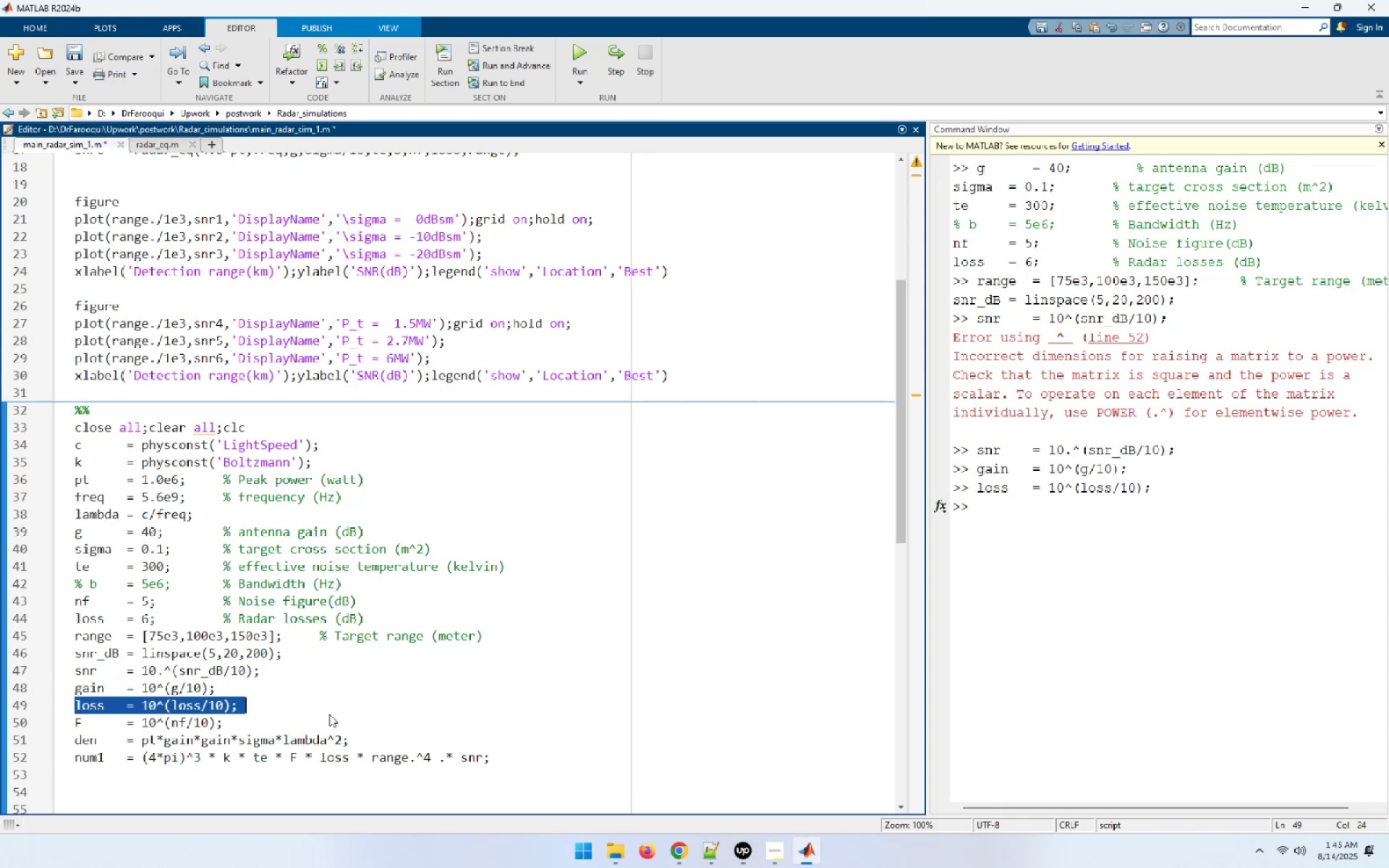 
key(ArrowDown)
 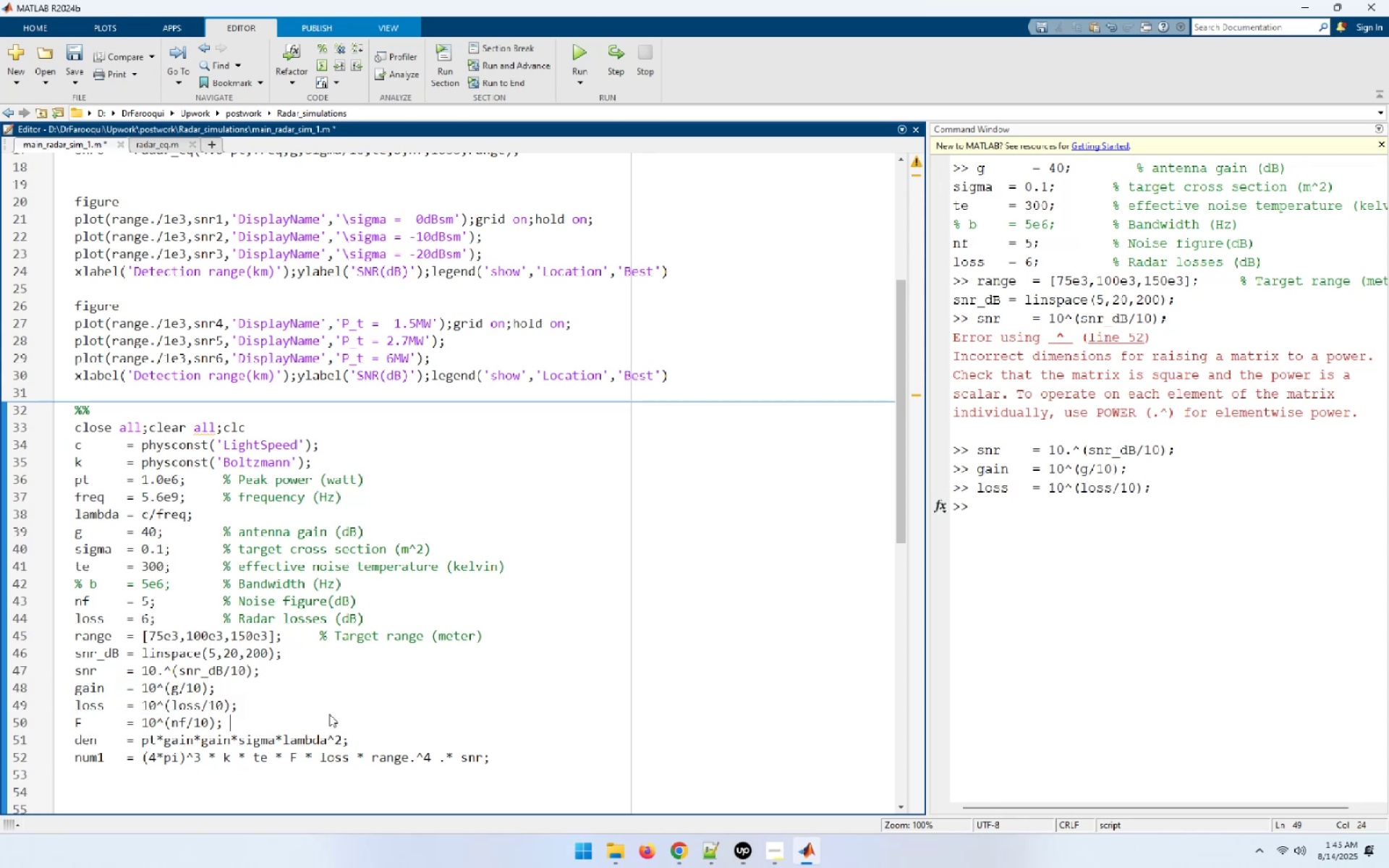 
key(Home)
 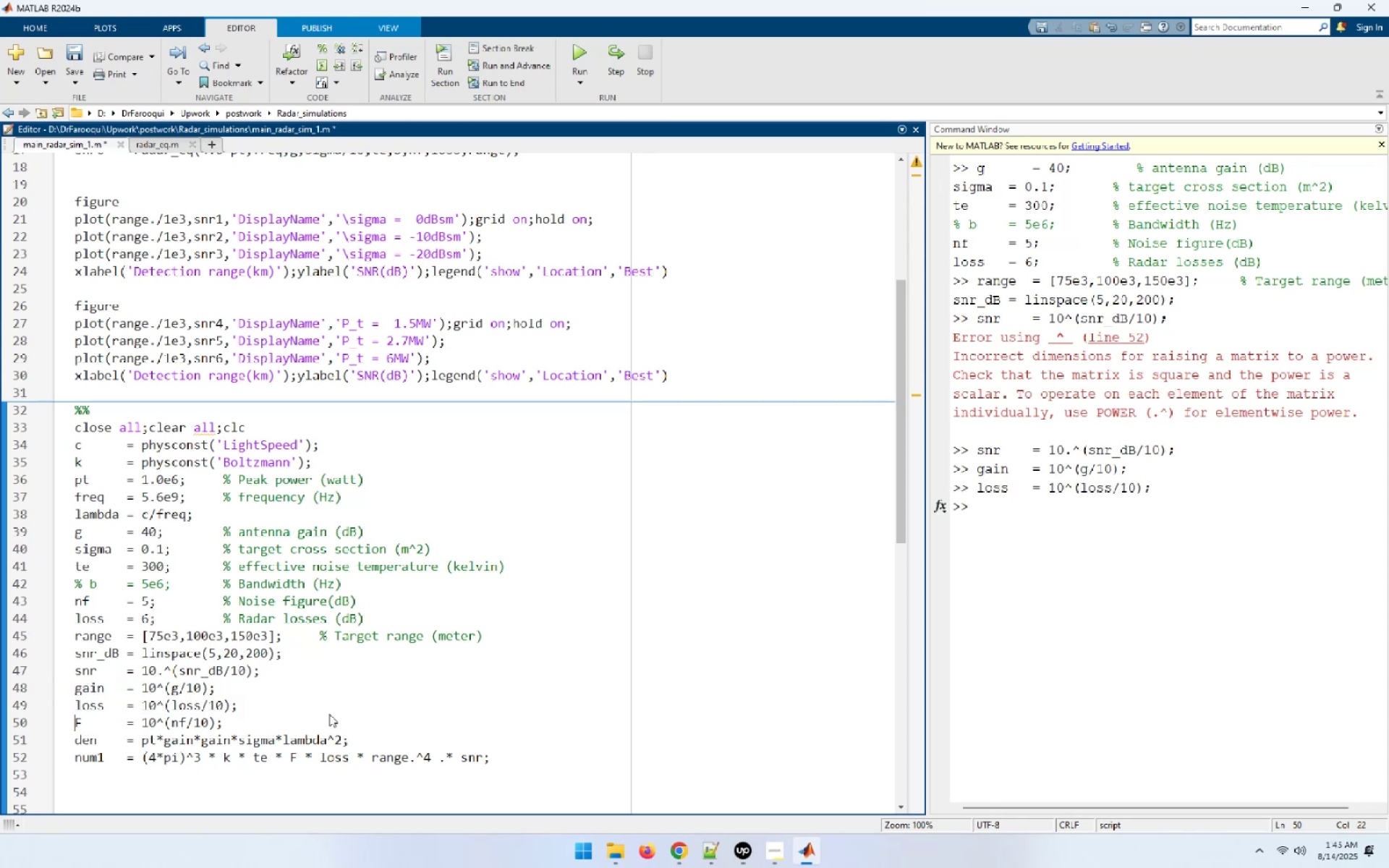 
key(Shift+ShiftLeft)
 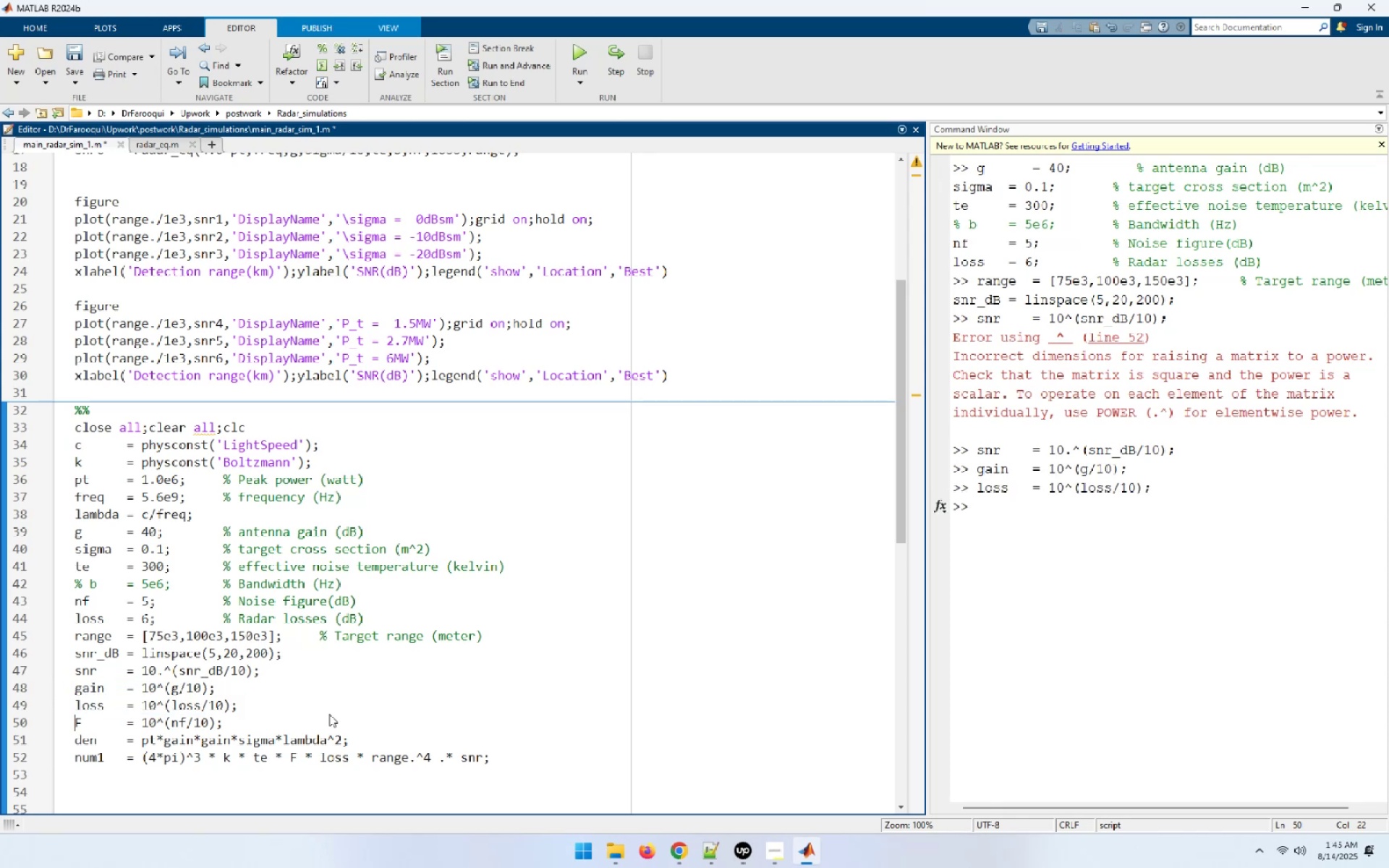 
key(Shift+End)
 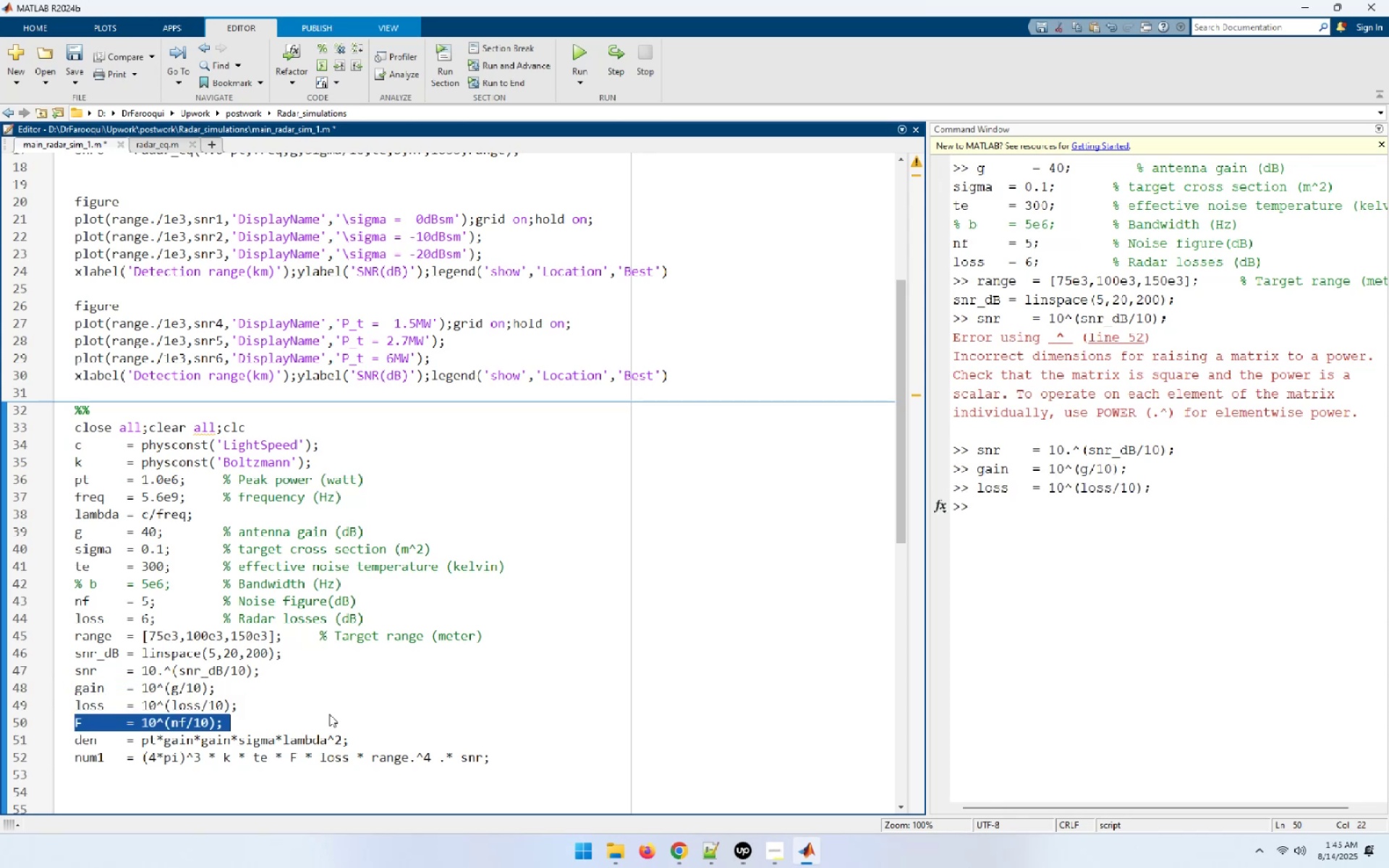 
key(F9)
 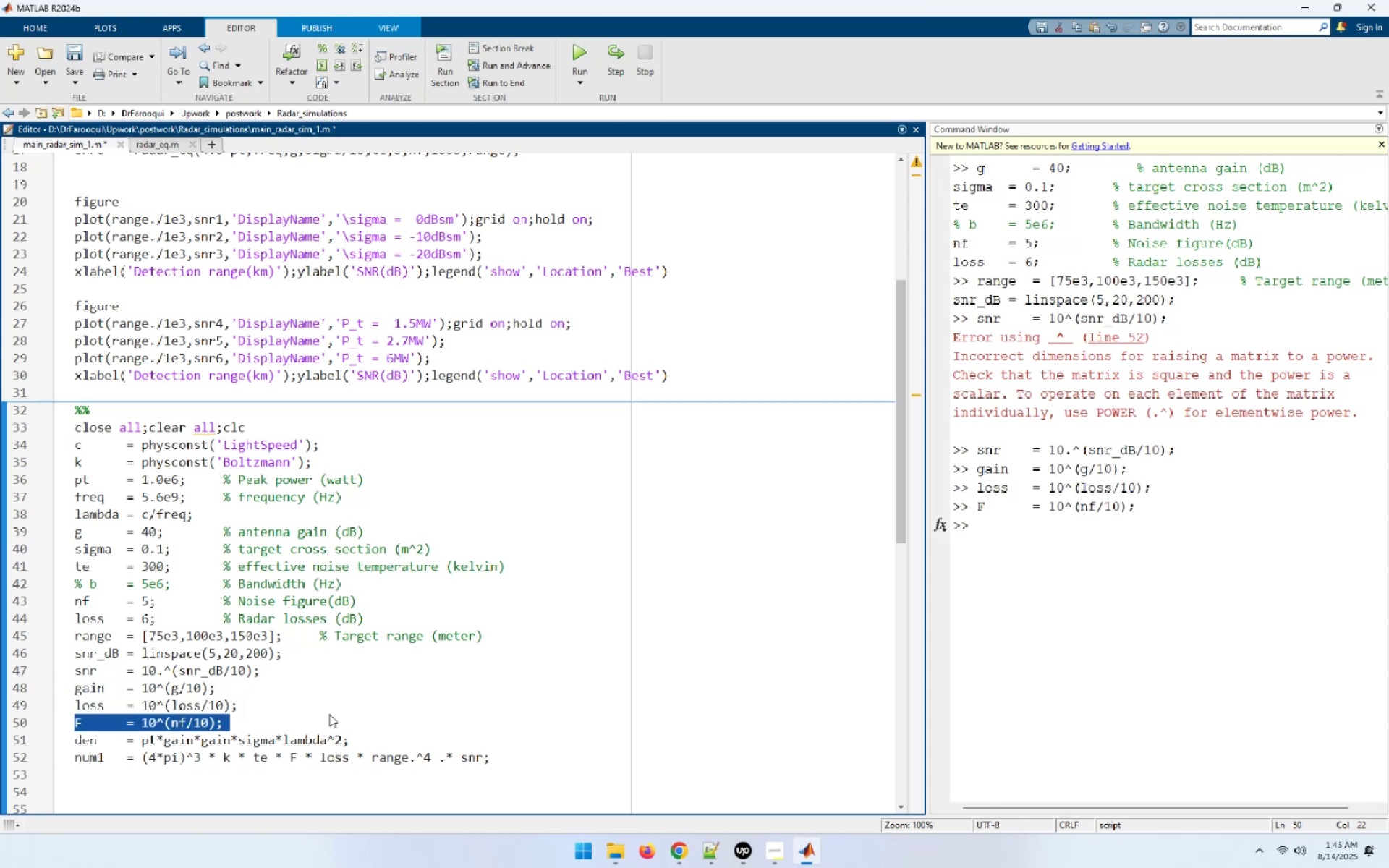 
key(ArrowDown)
 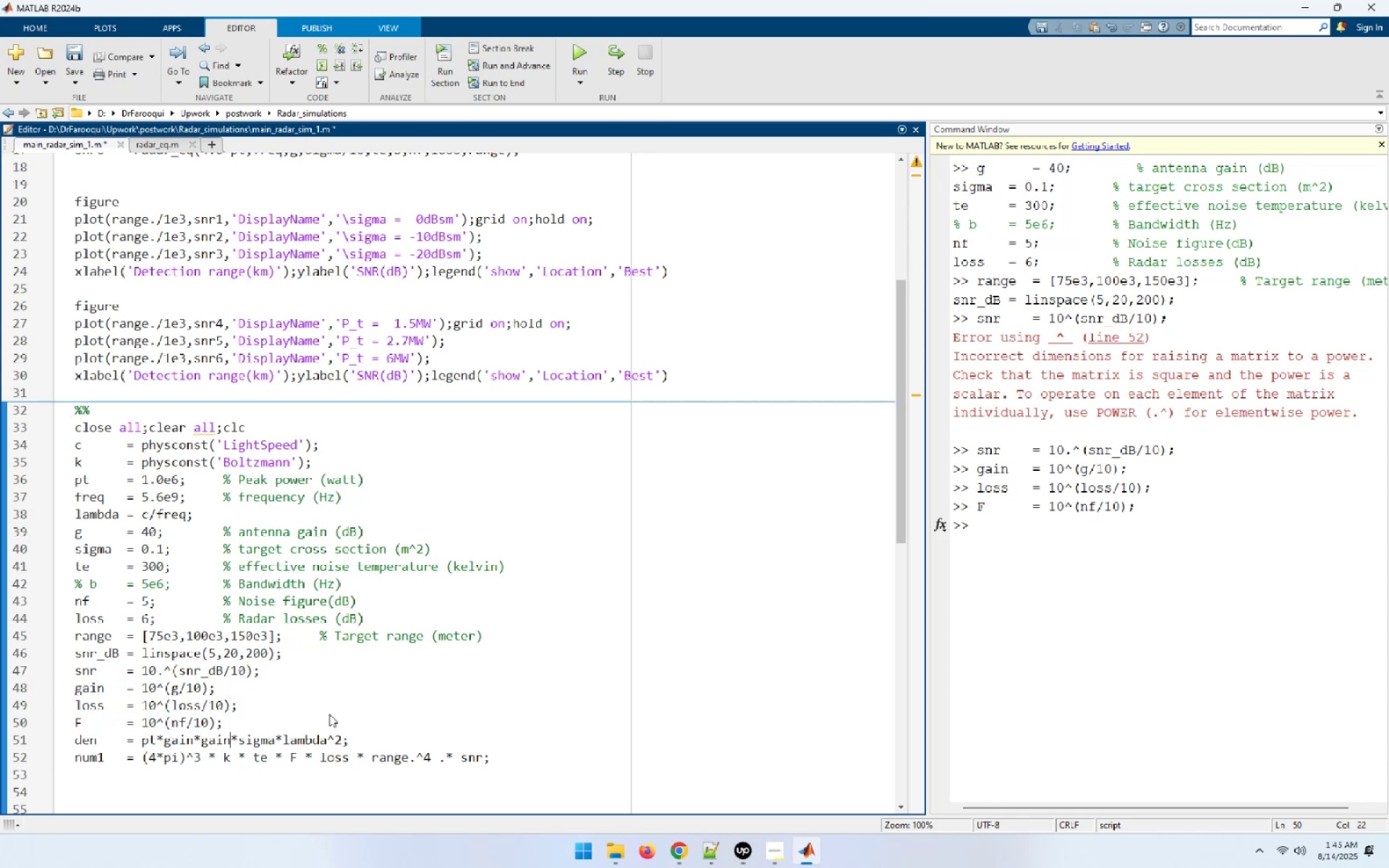 
key(Home)
 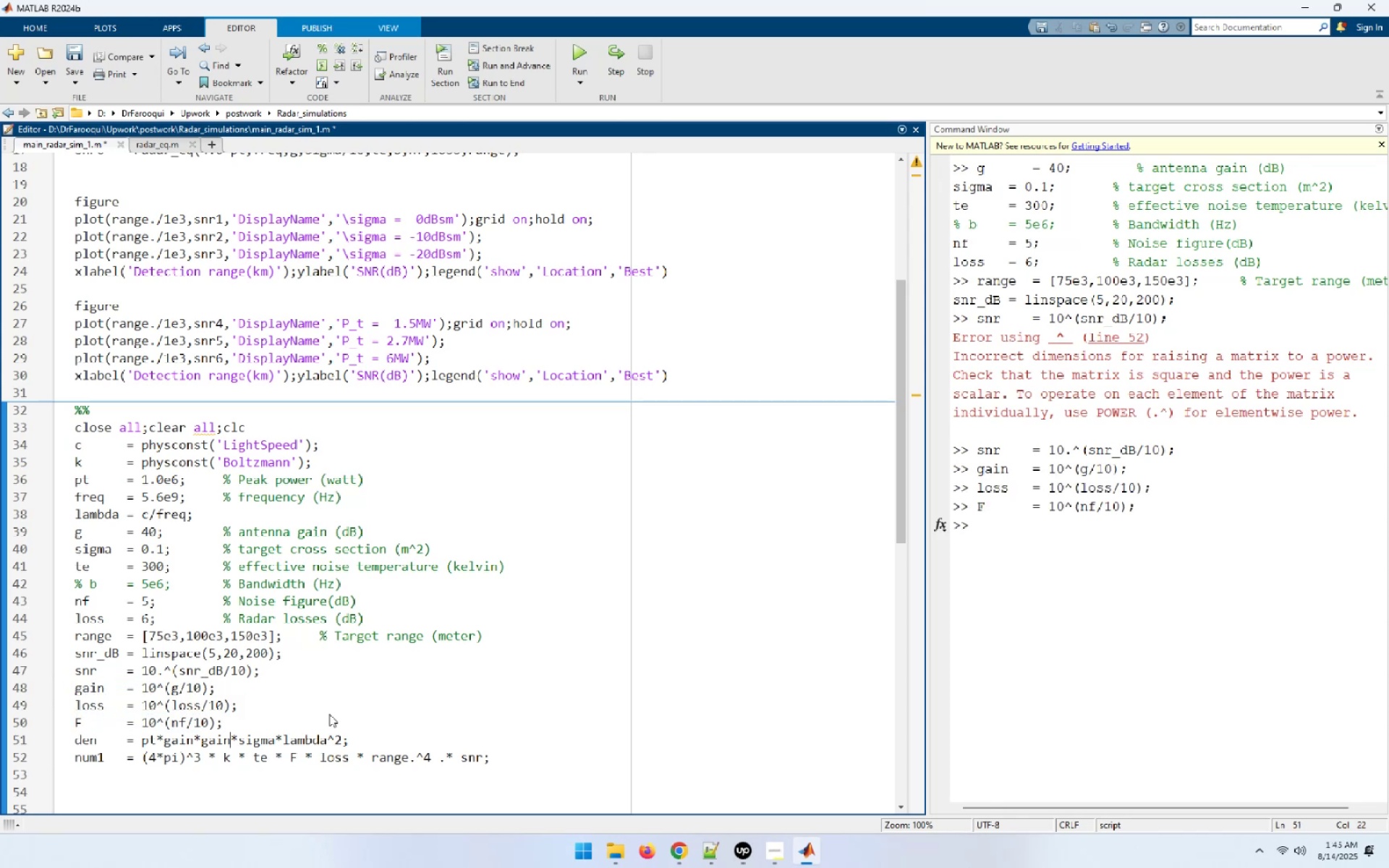 
key(Shift+End)
 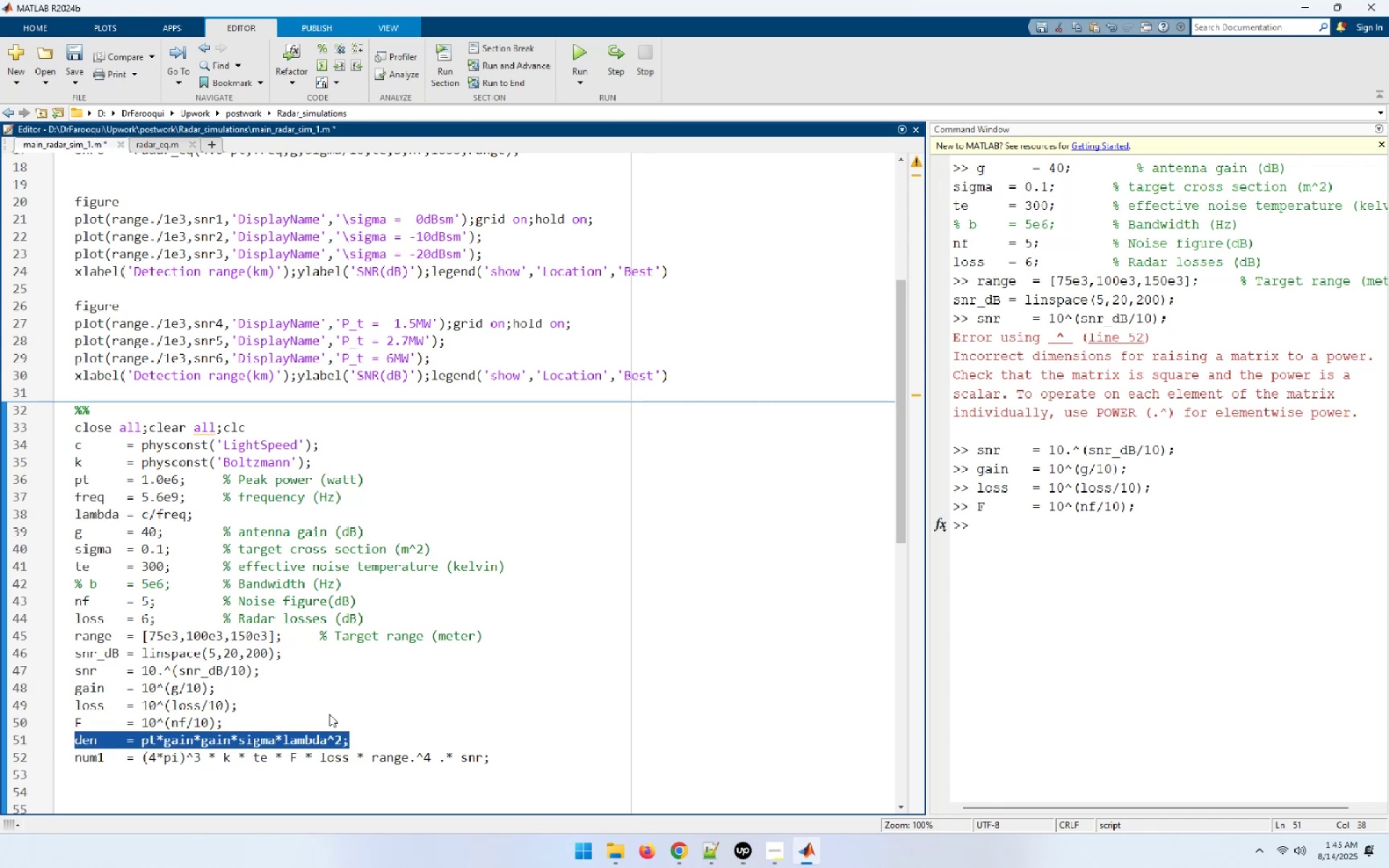 
key(F9)
 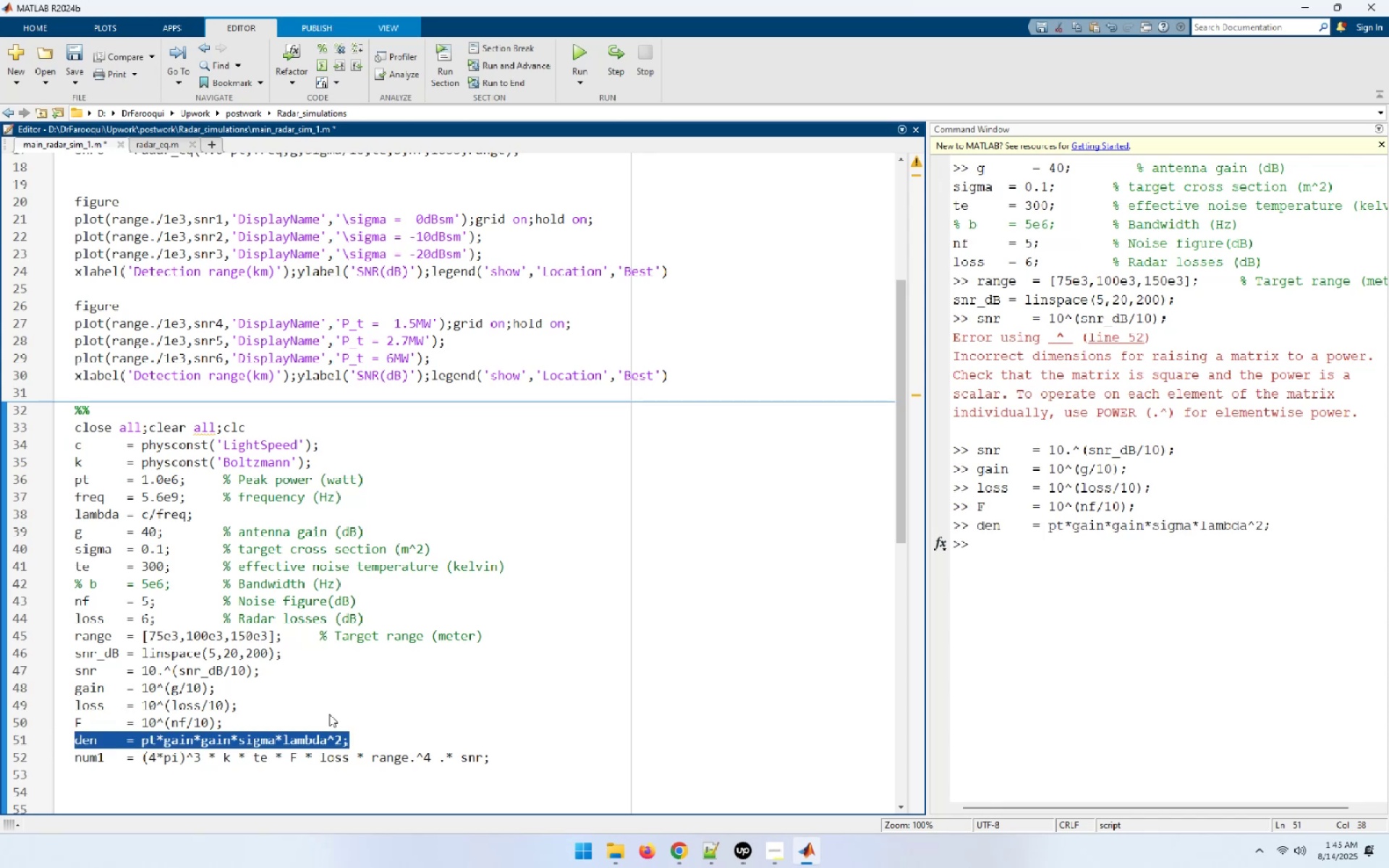 
key(ArrowDown)
 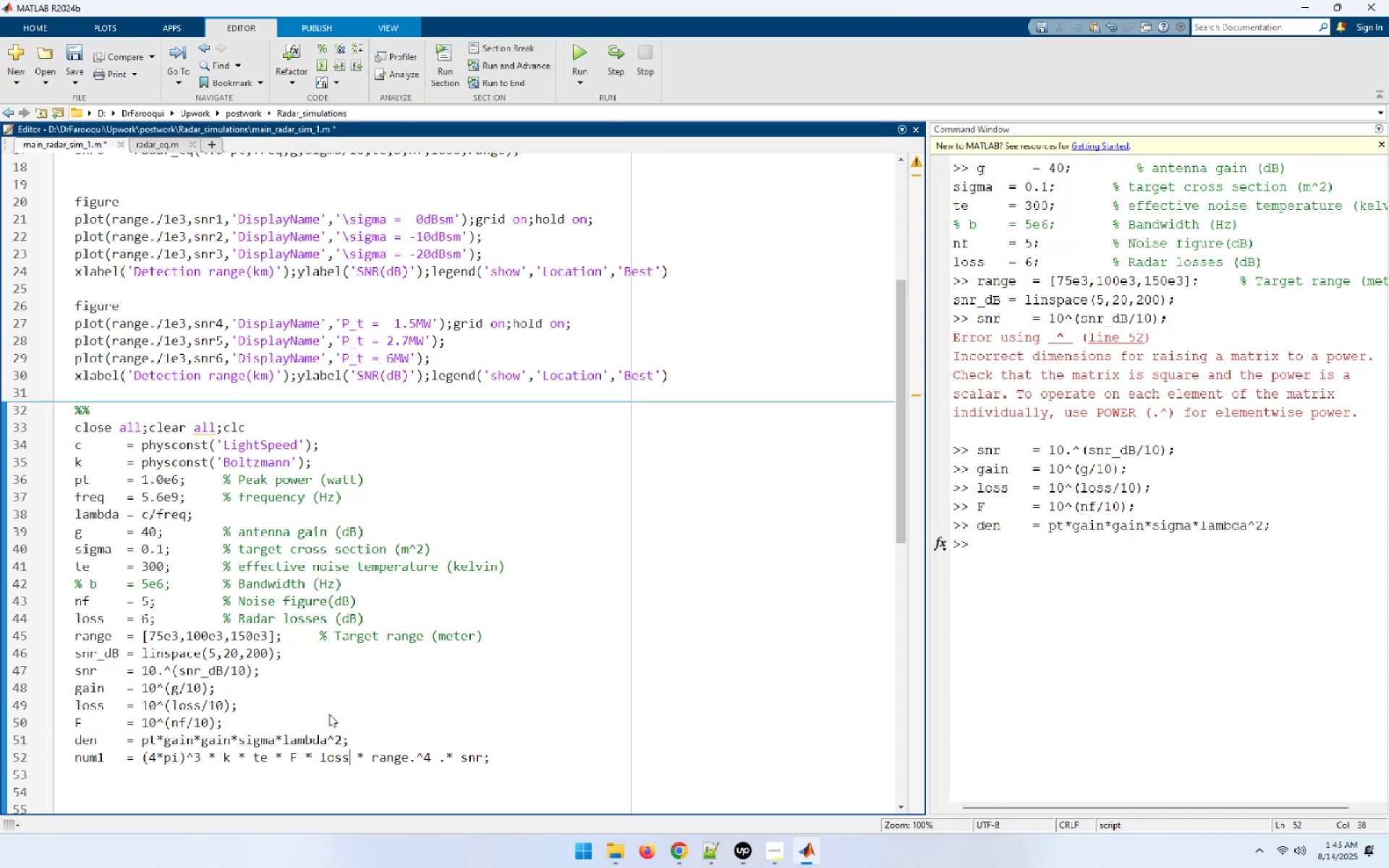 
key(Home)
 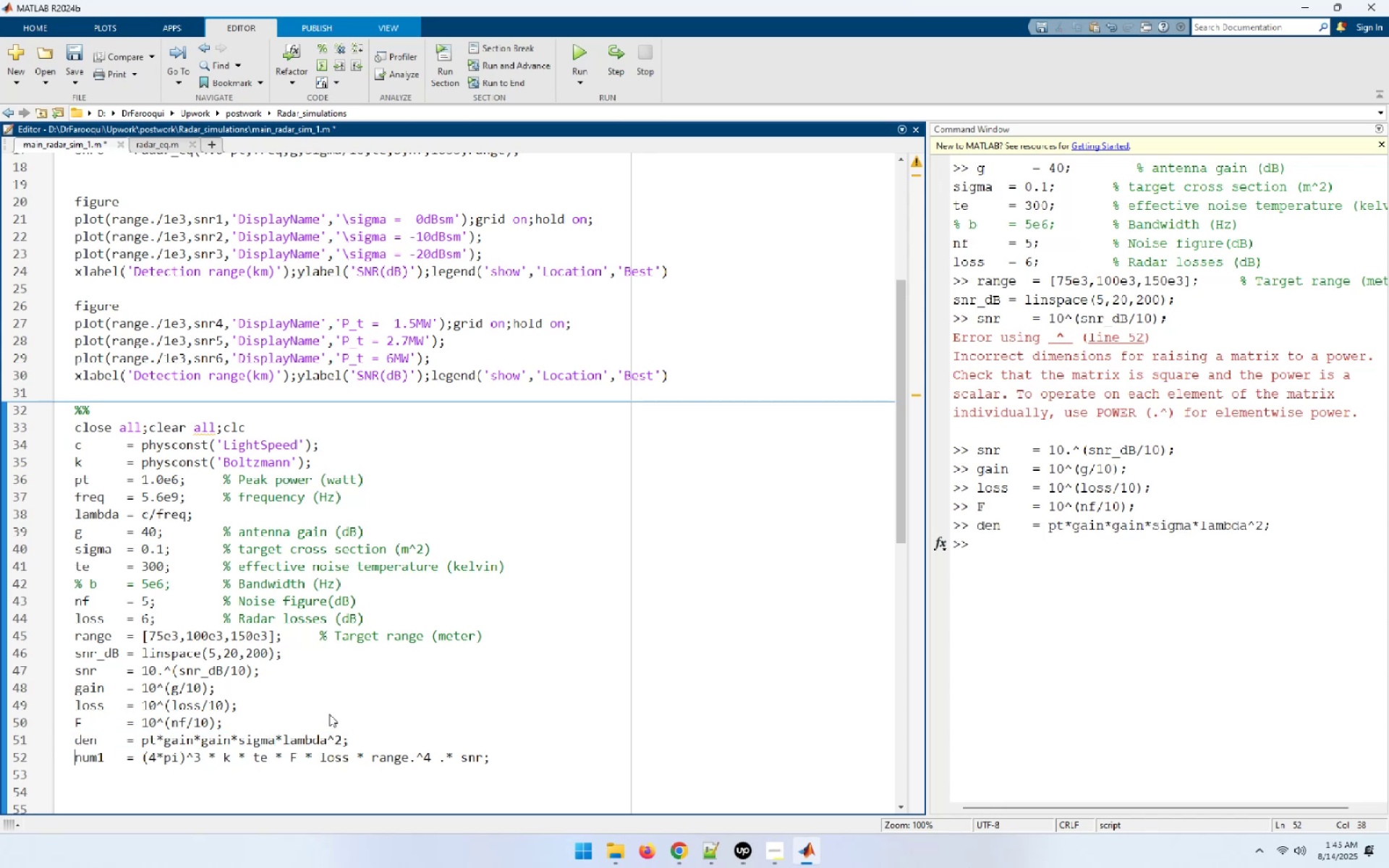 
key(Shift+End)
 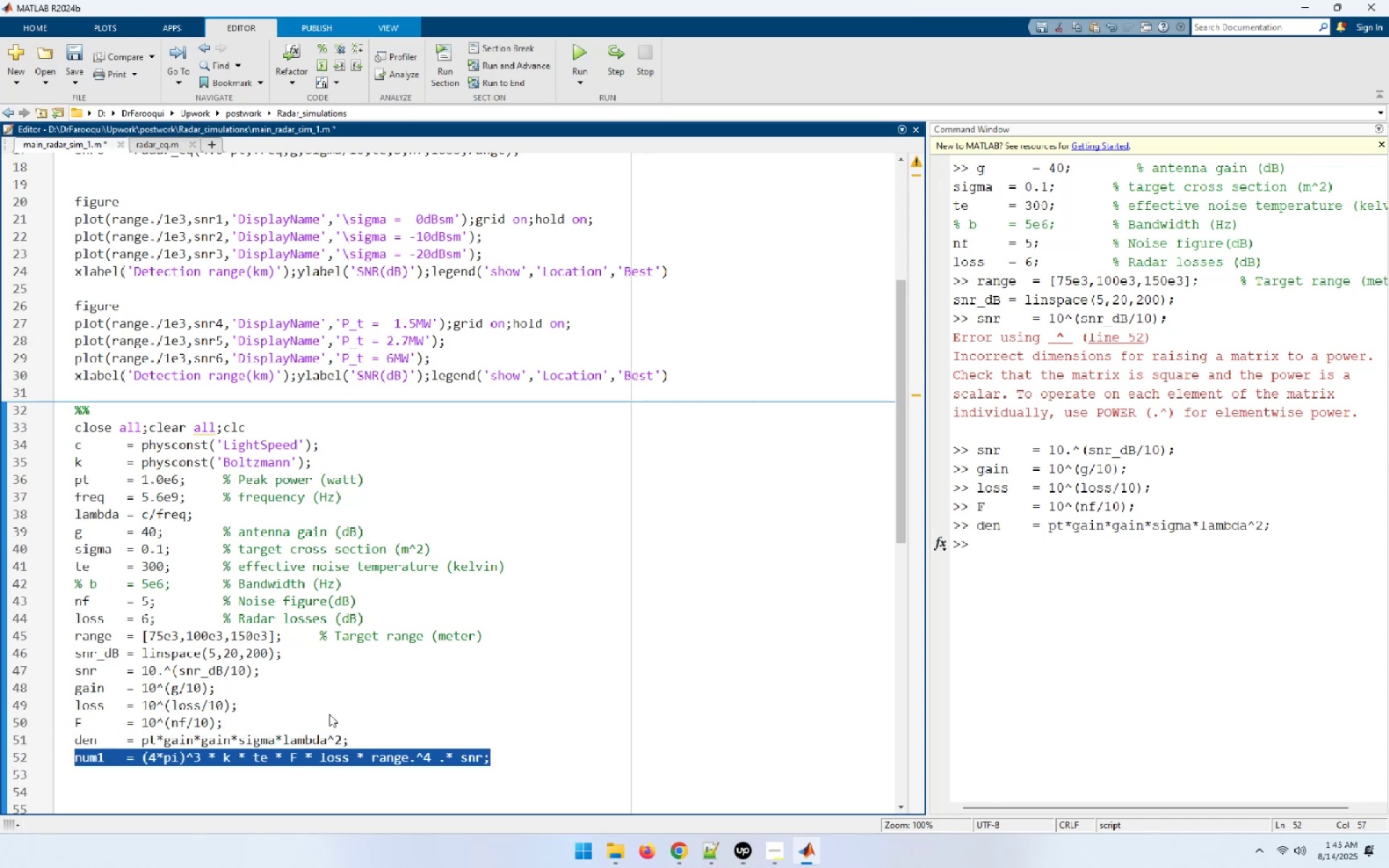 
key(F9)
 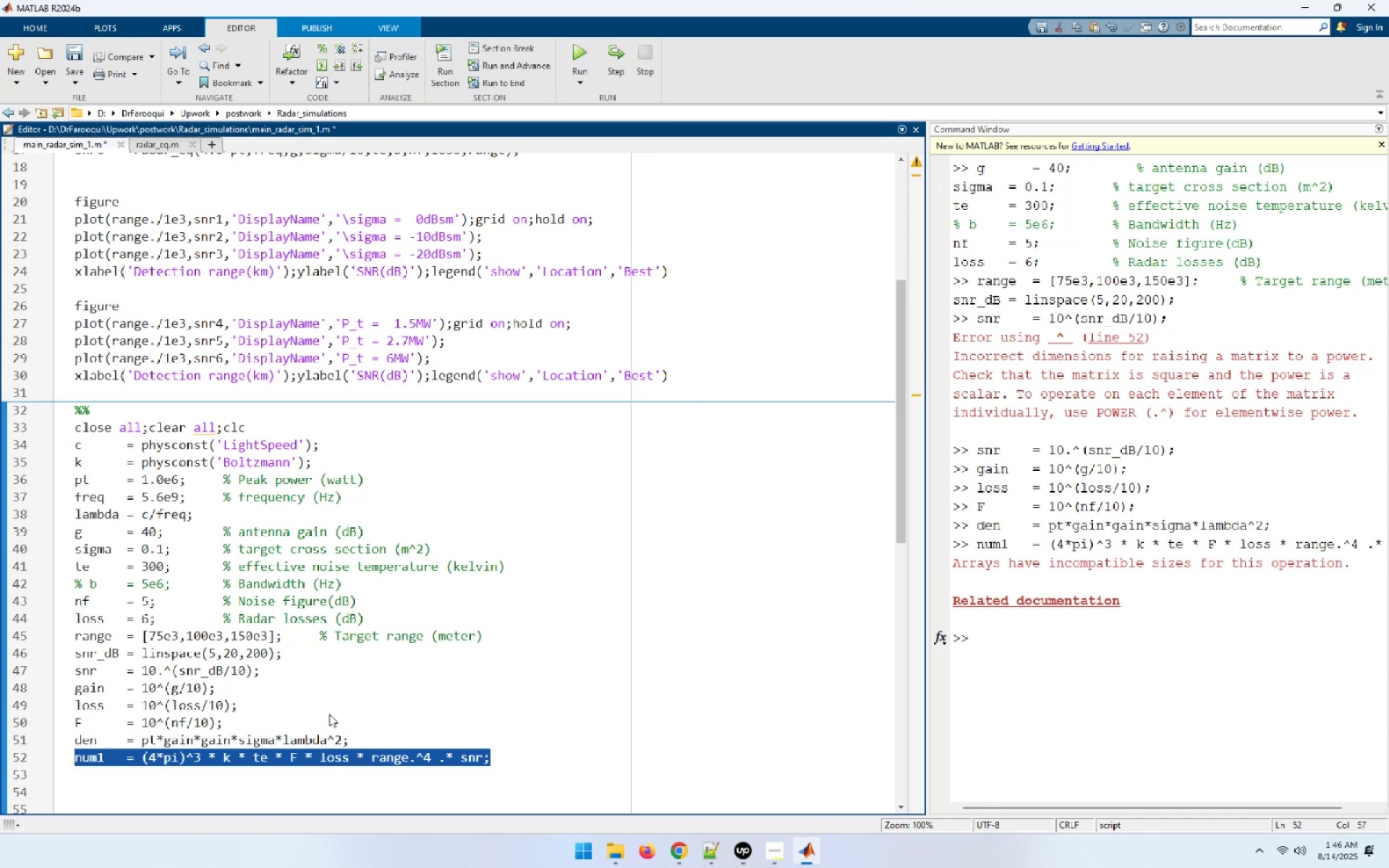 
left_click([401, 791])
 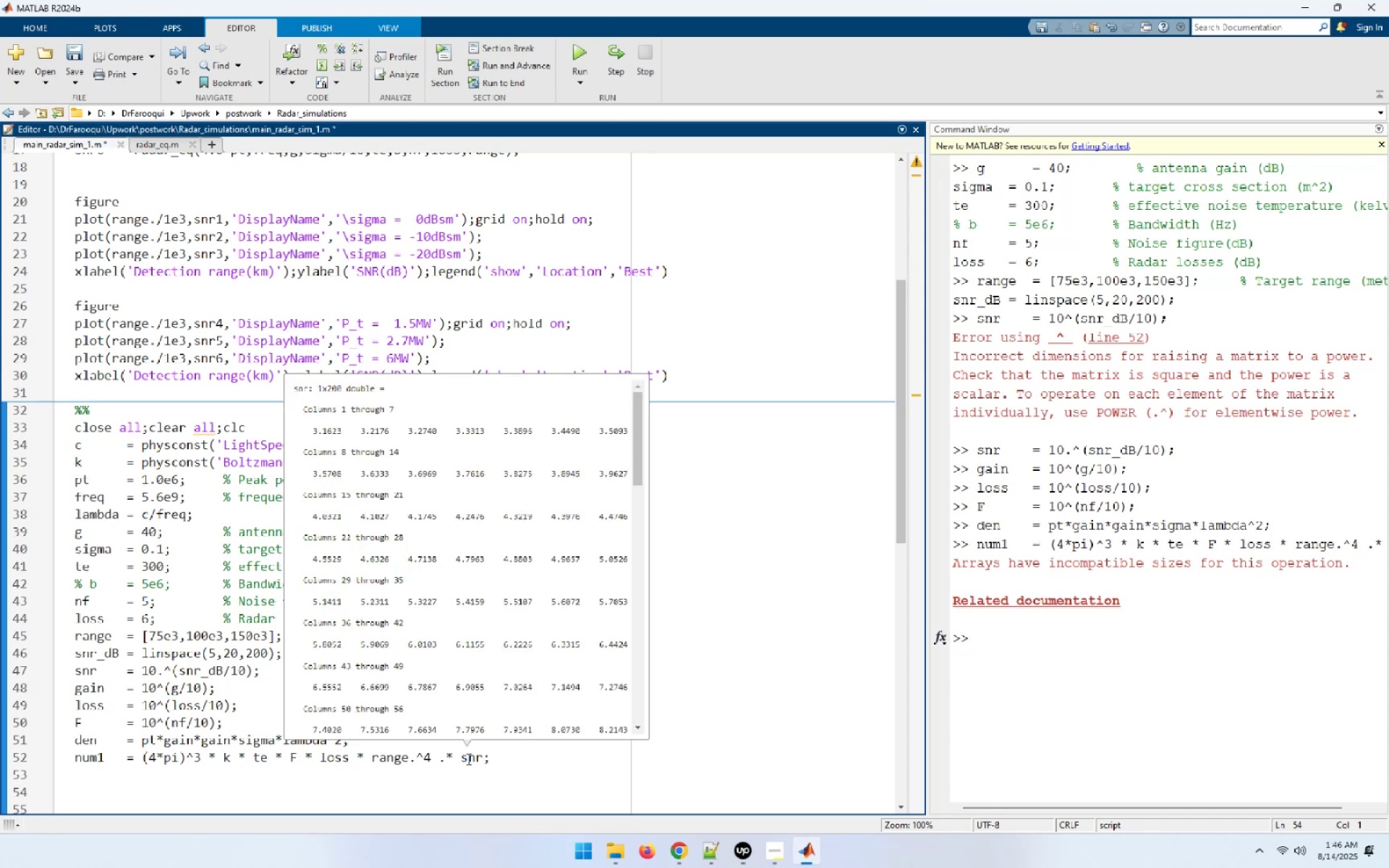 
wait(14.6)
 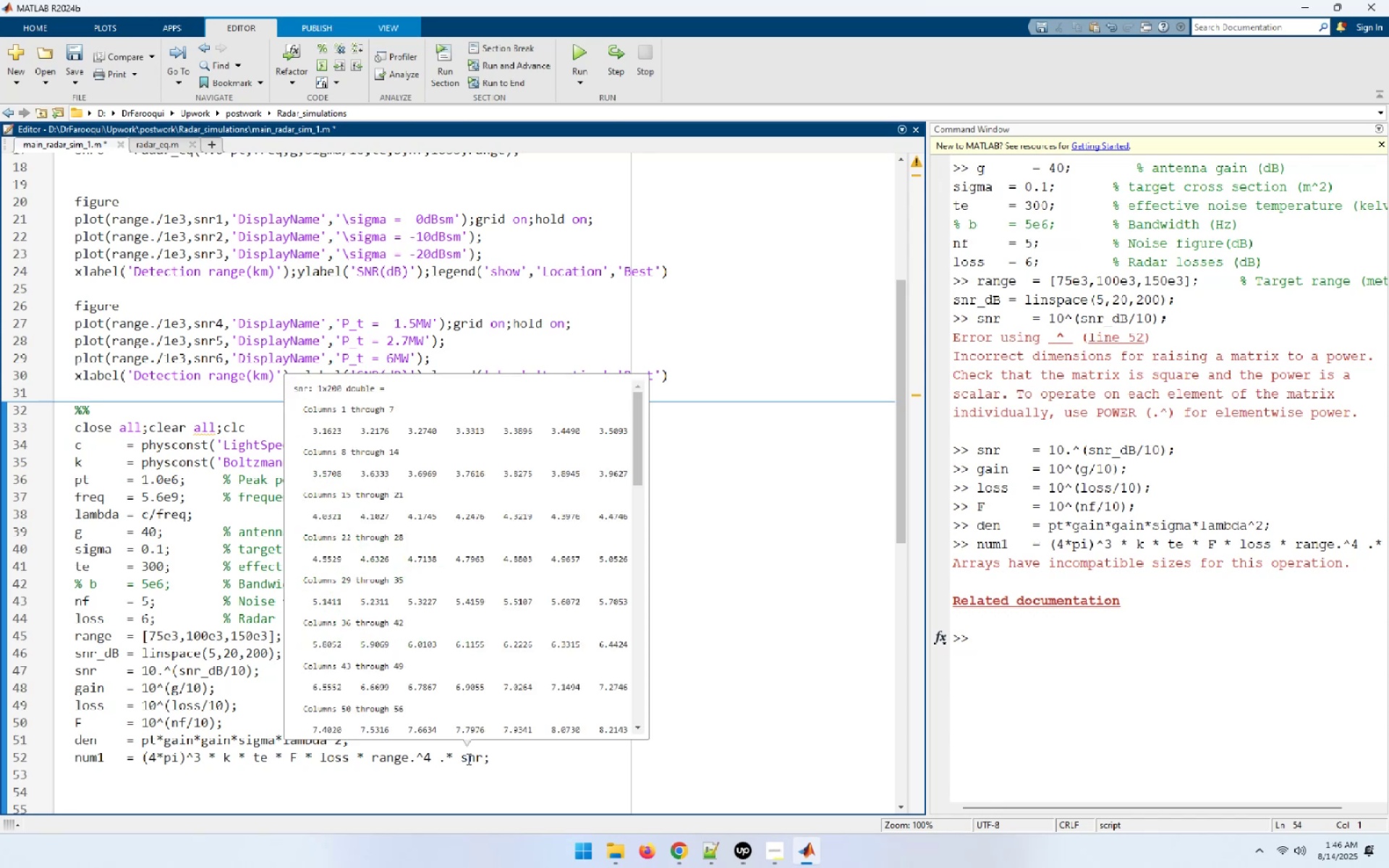 
left_click([409, 760])
 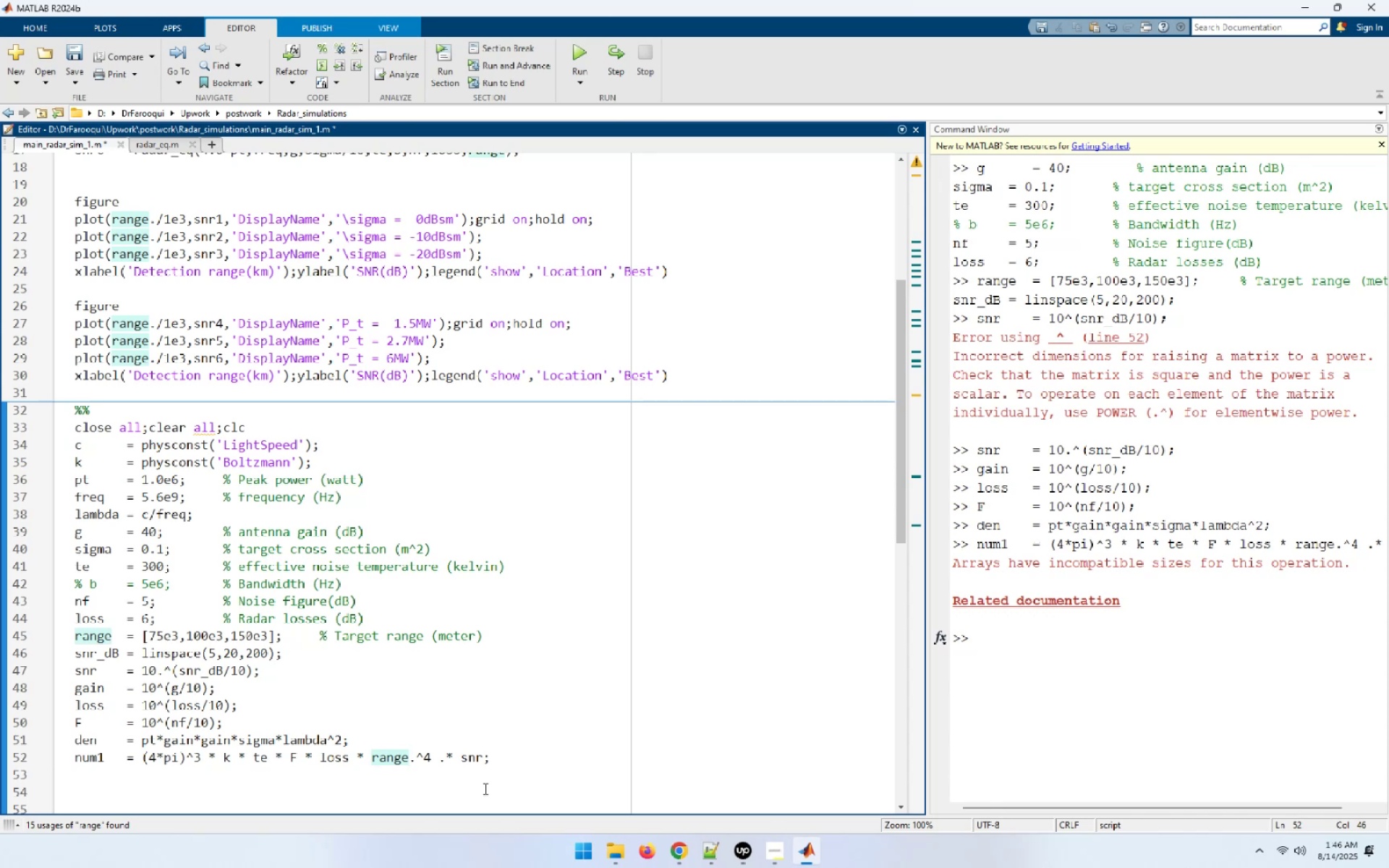 
wait(20.82)
 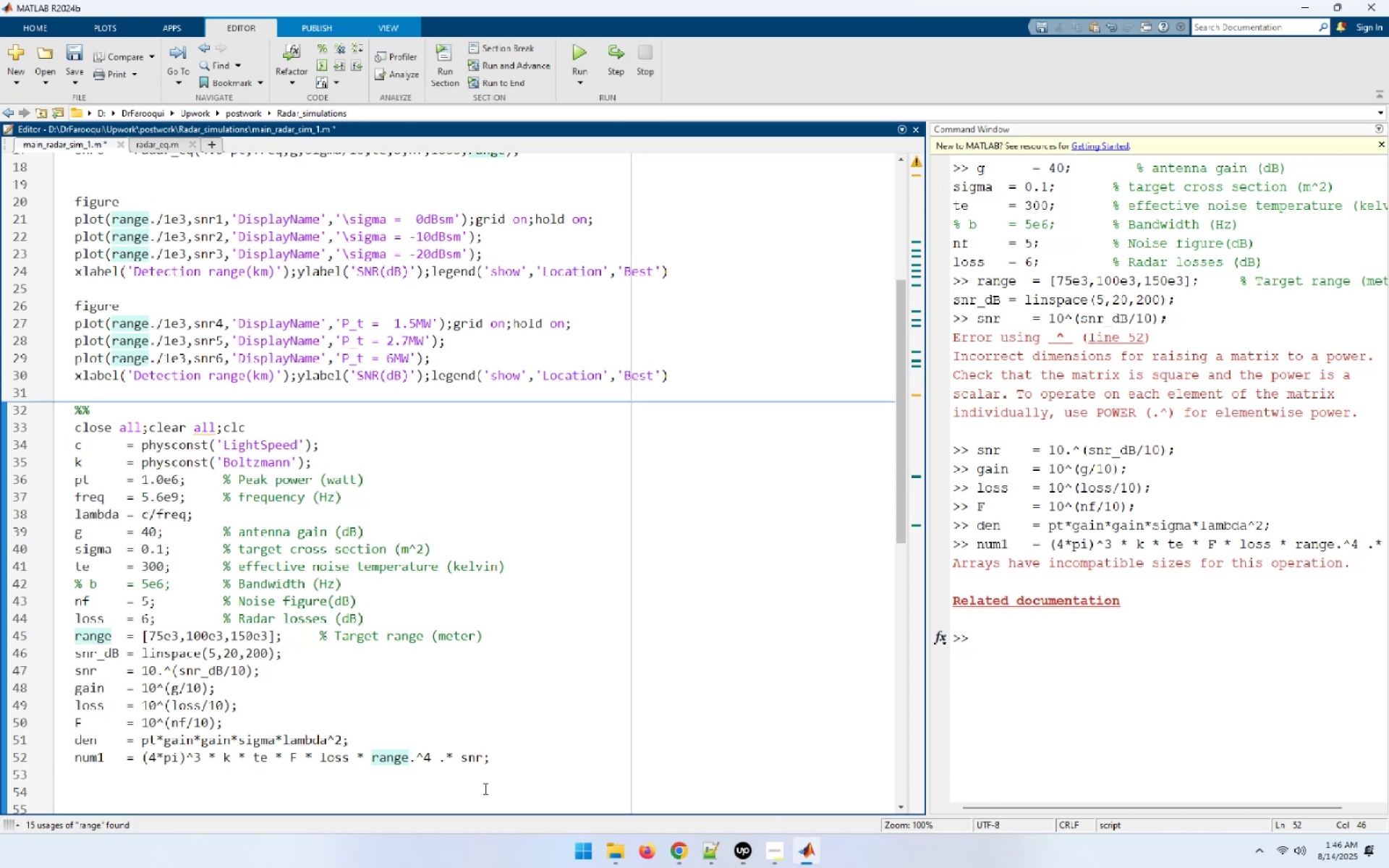 
type(())
 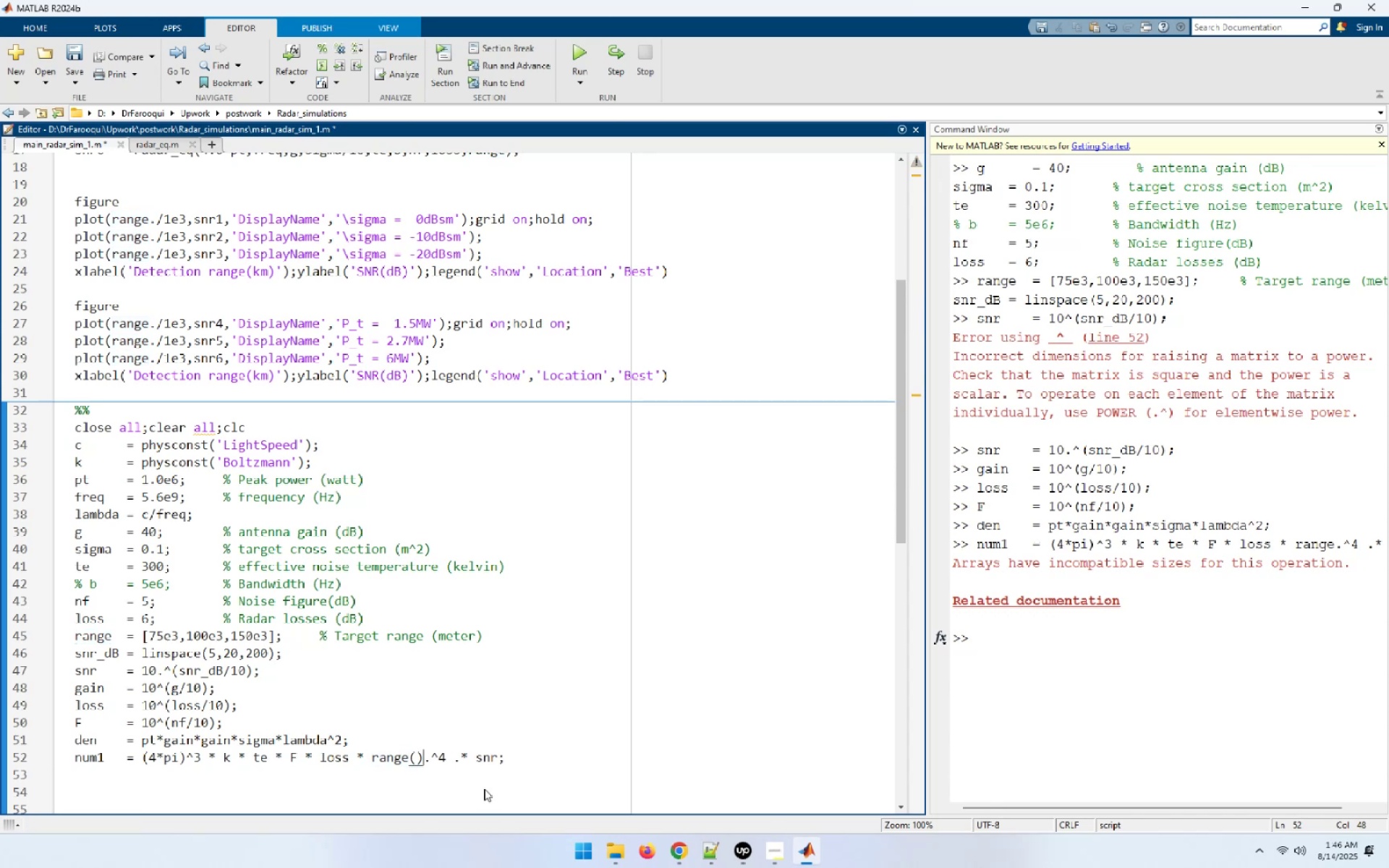 
key(ArrowLeft)
 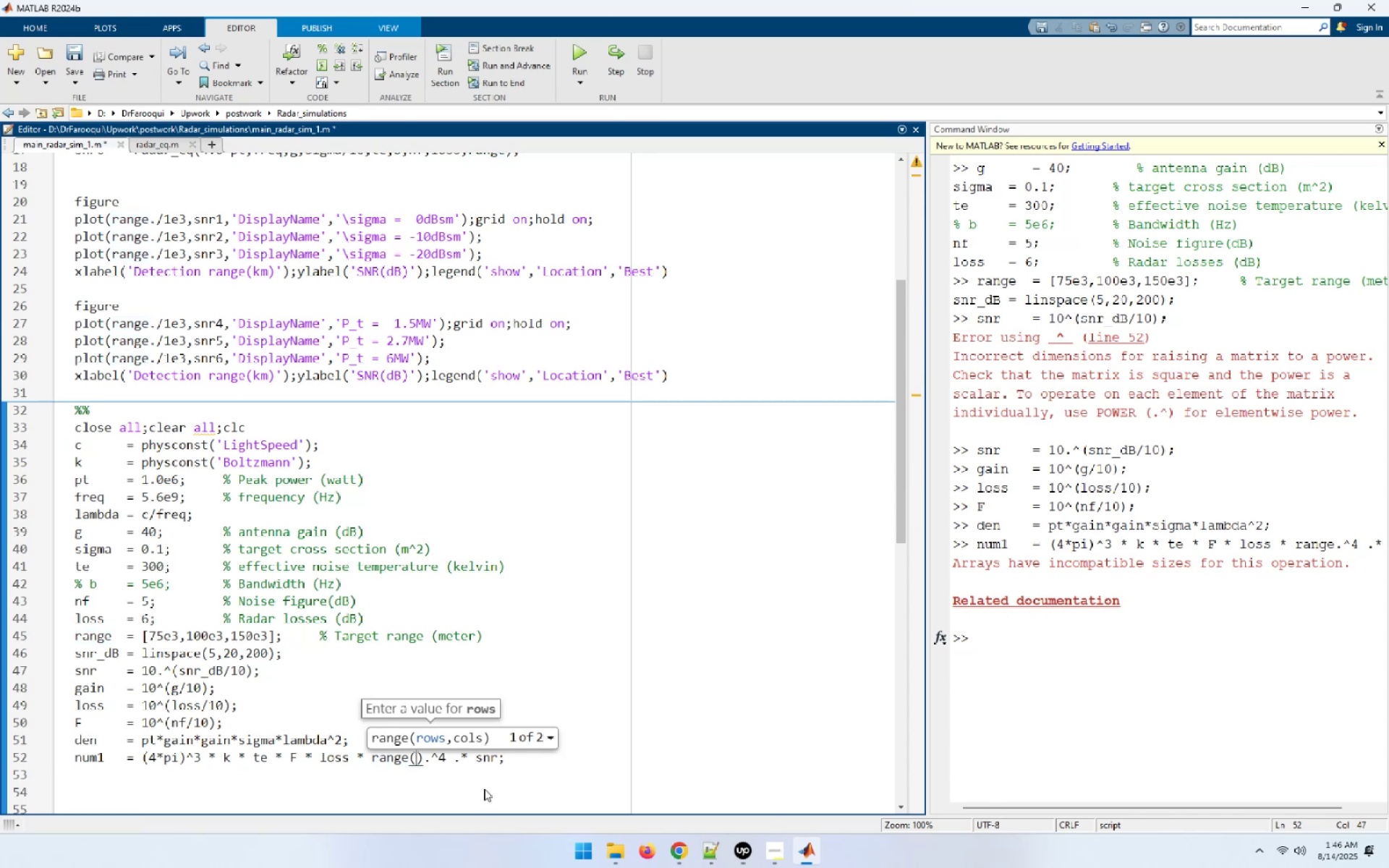 
key(Numpad1)
 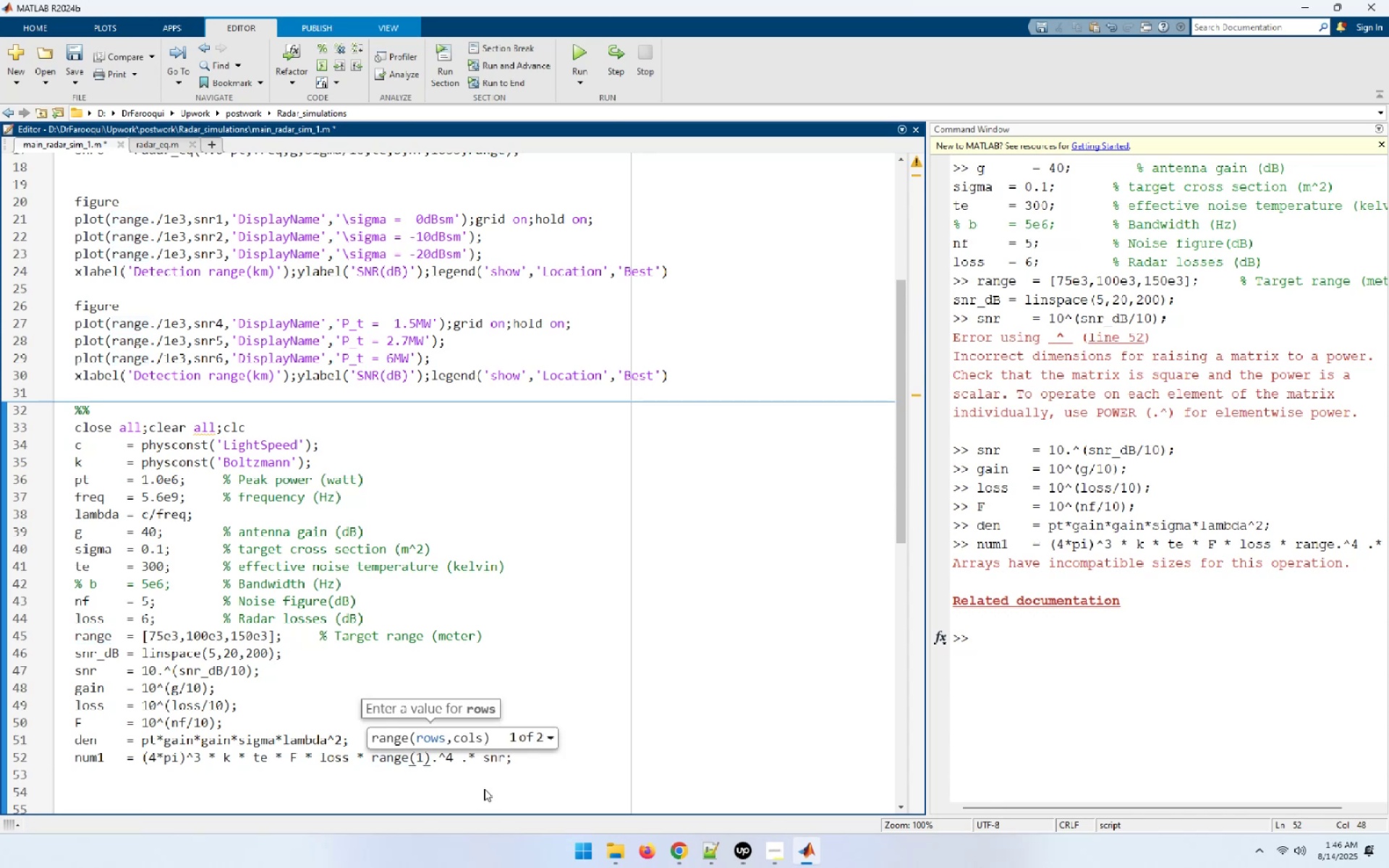 
key(Home)
 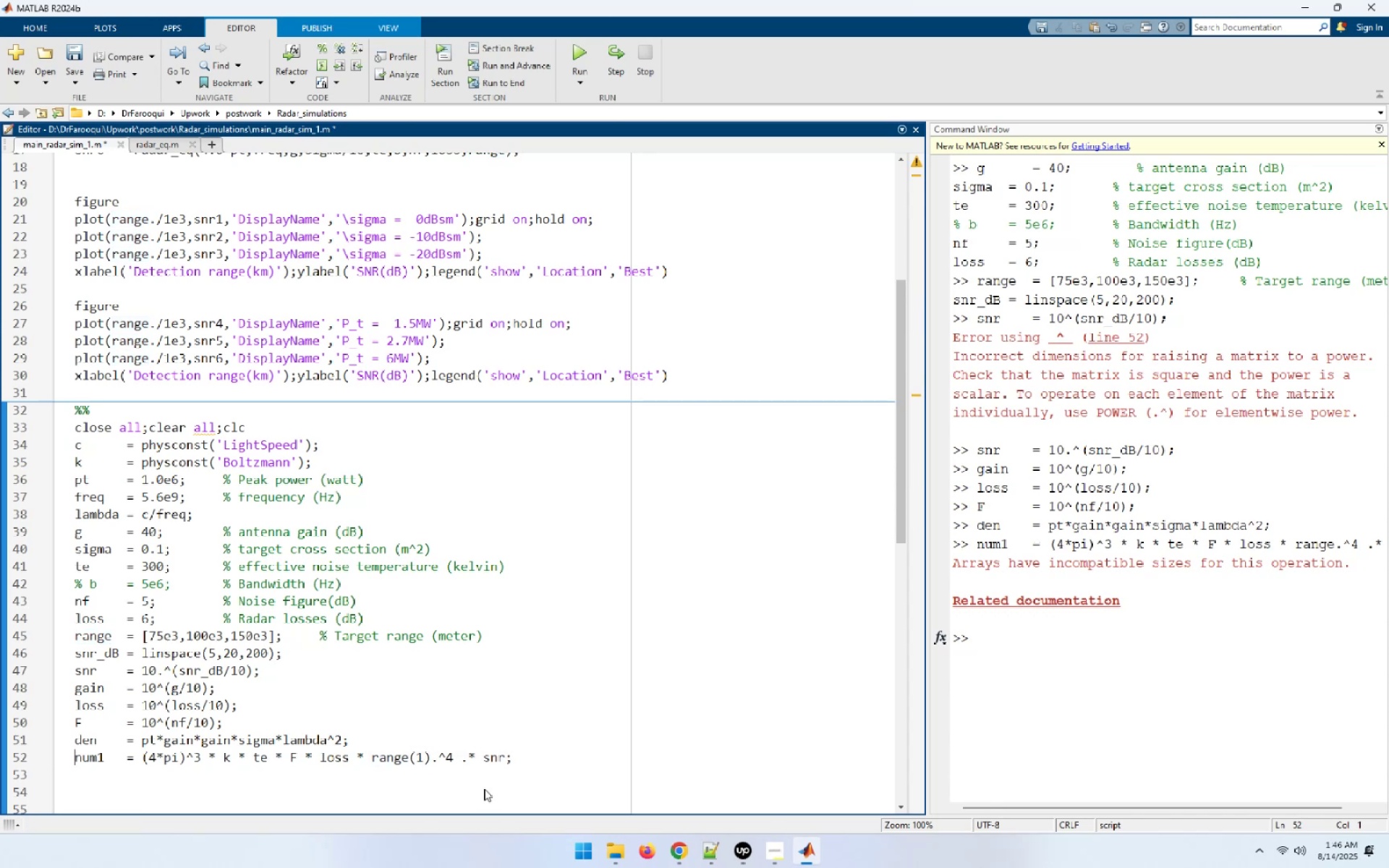 
key(Shift+End)
 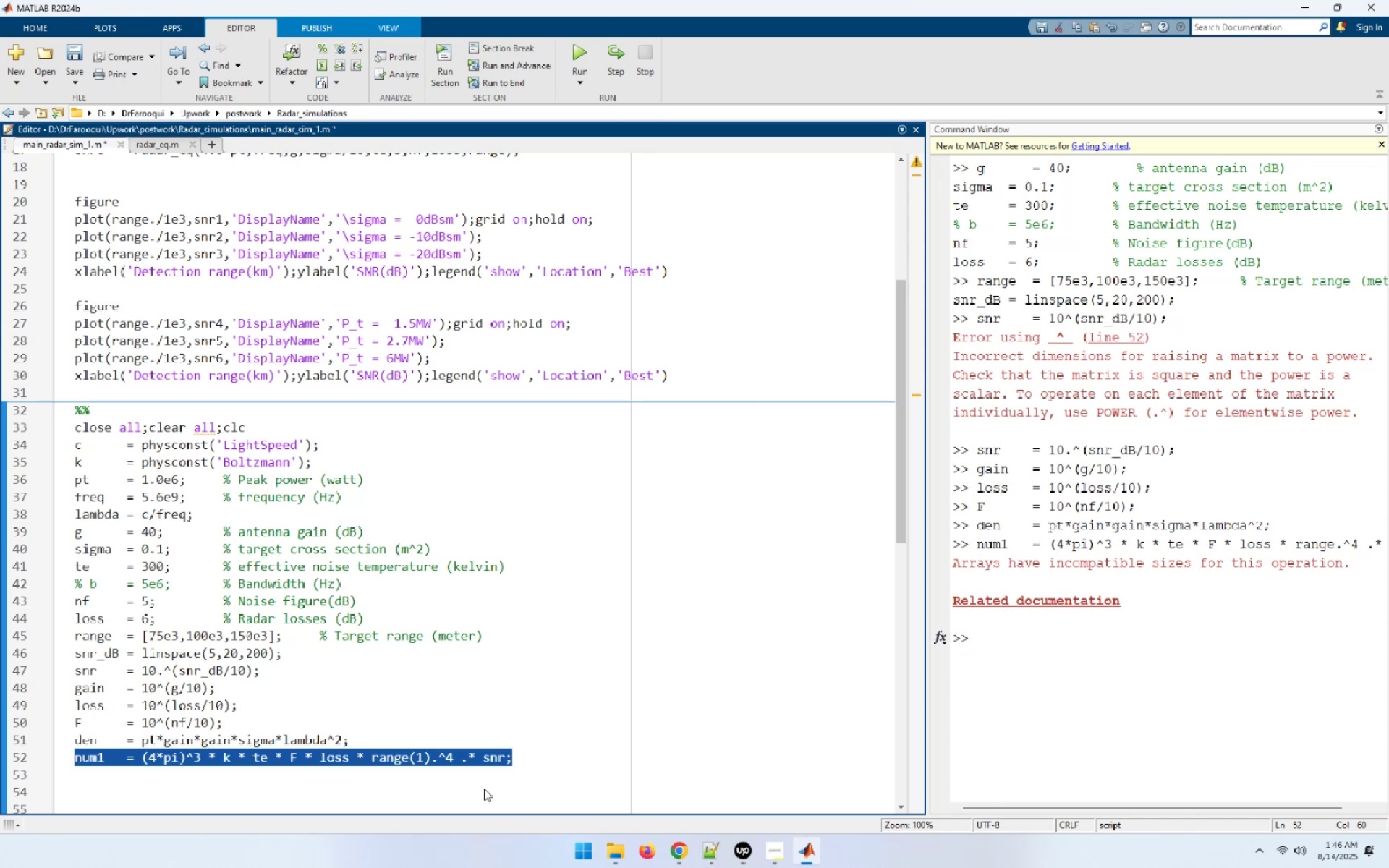 
key(End)
 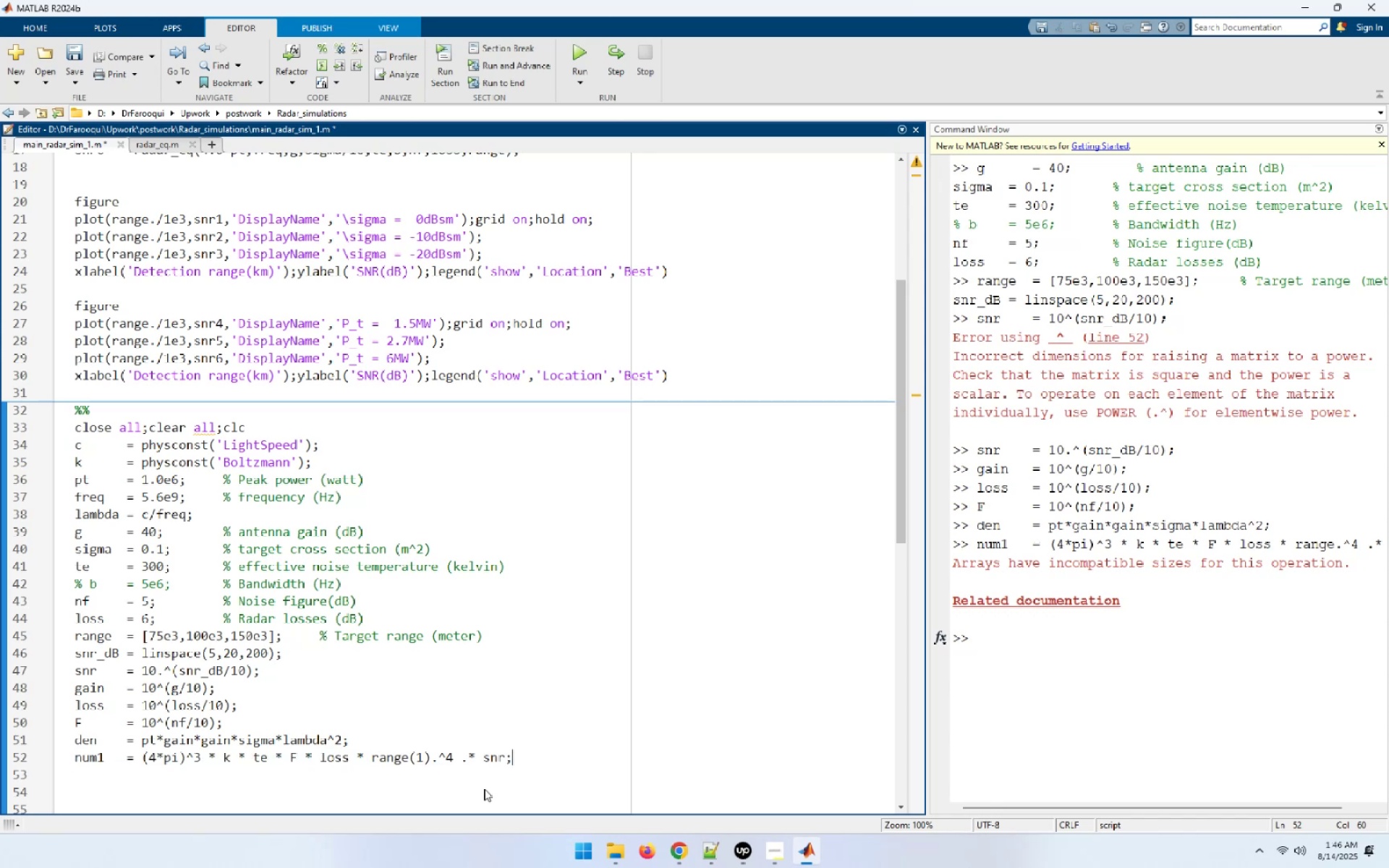 
hold_key(key=ArrowLeft, duration=0.74)
 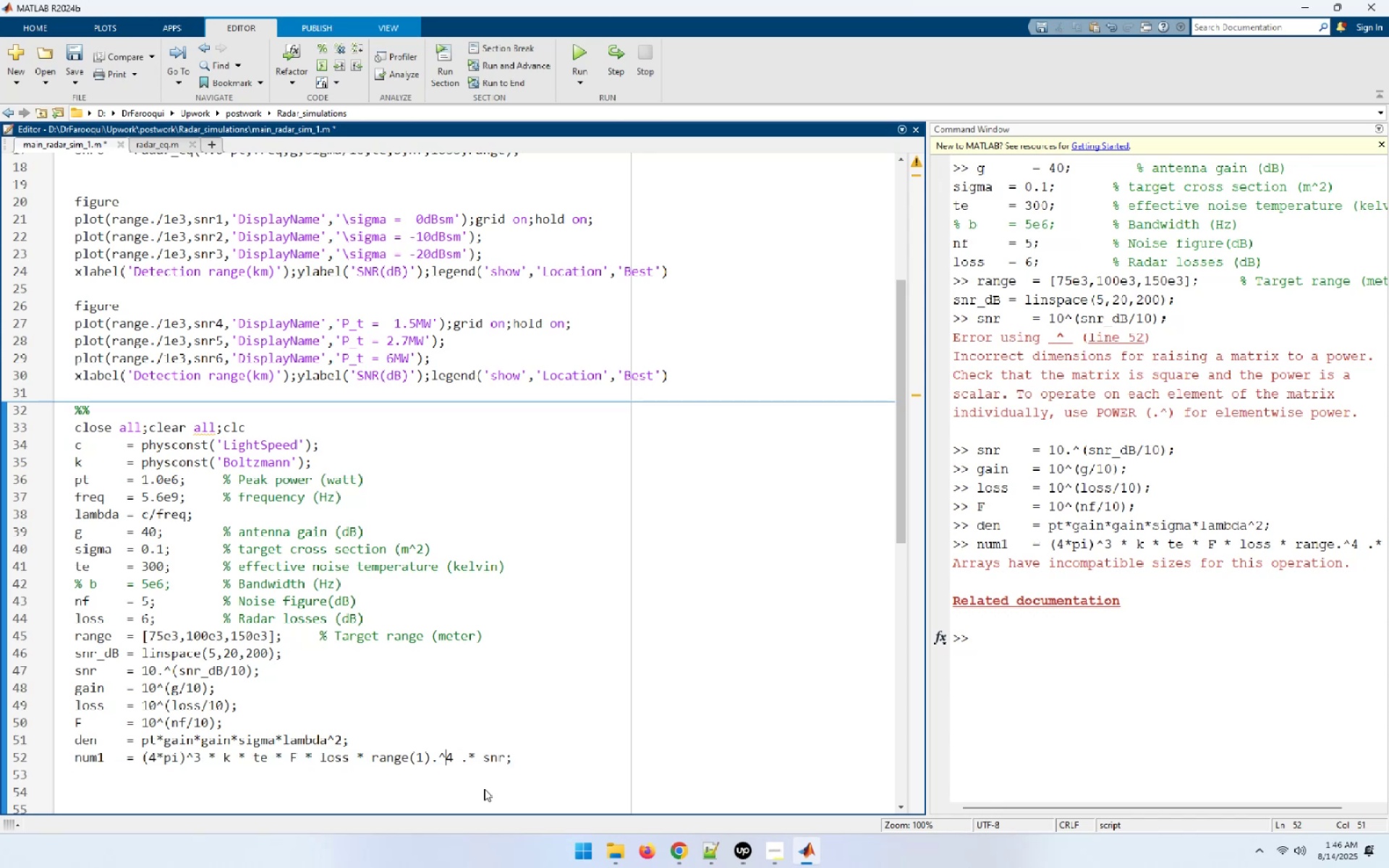 
key(ArrowLeft)
 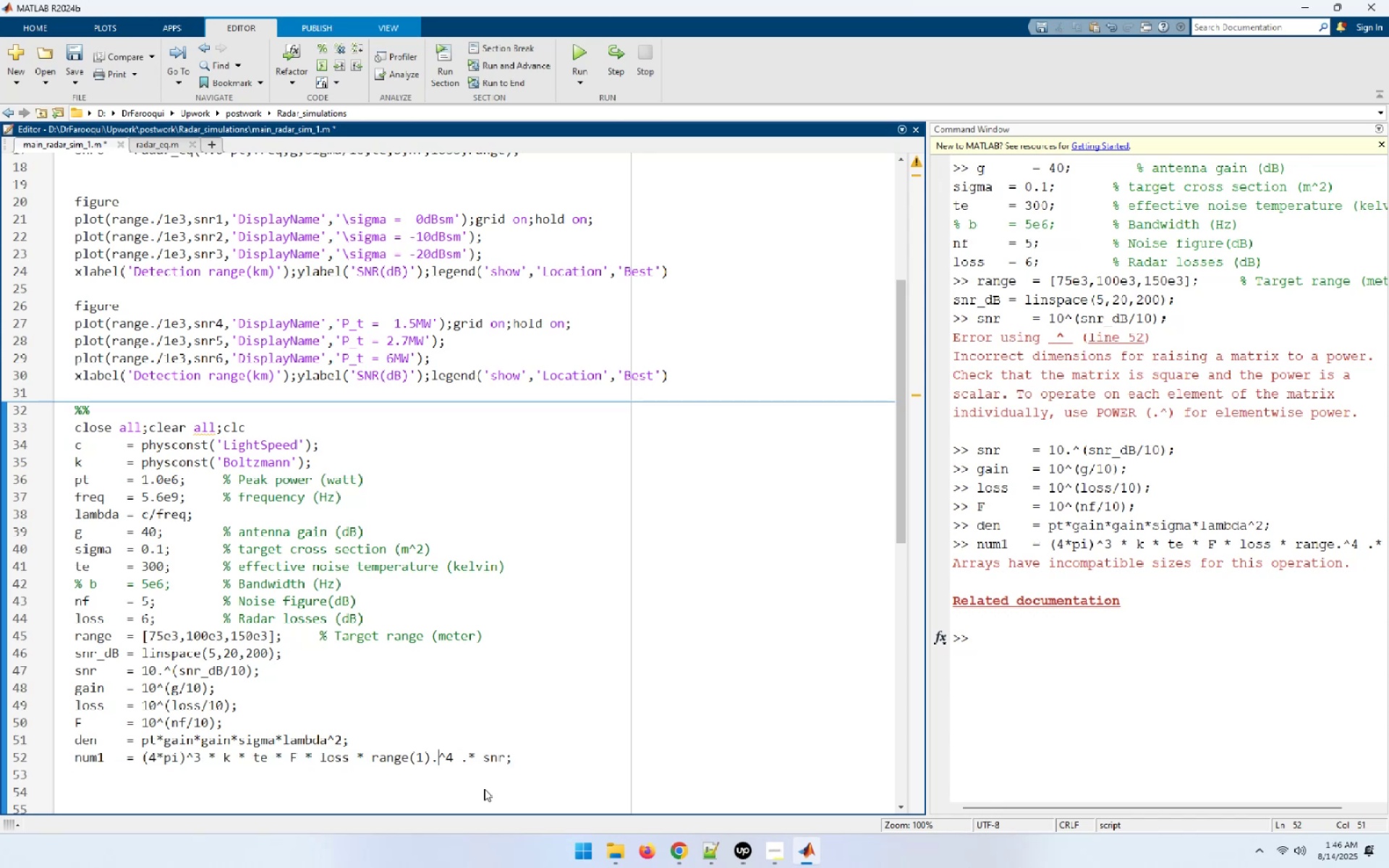 
key(Backspace)
 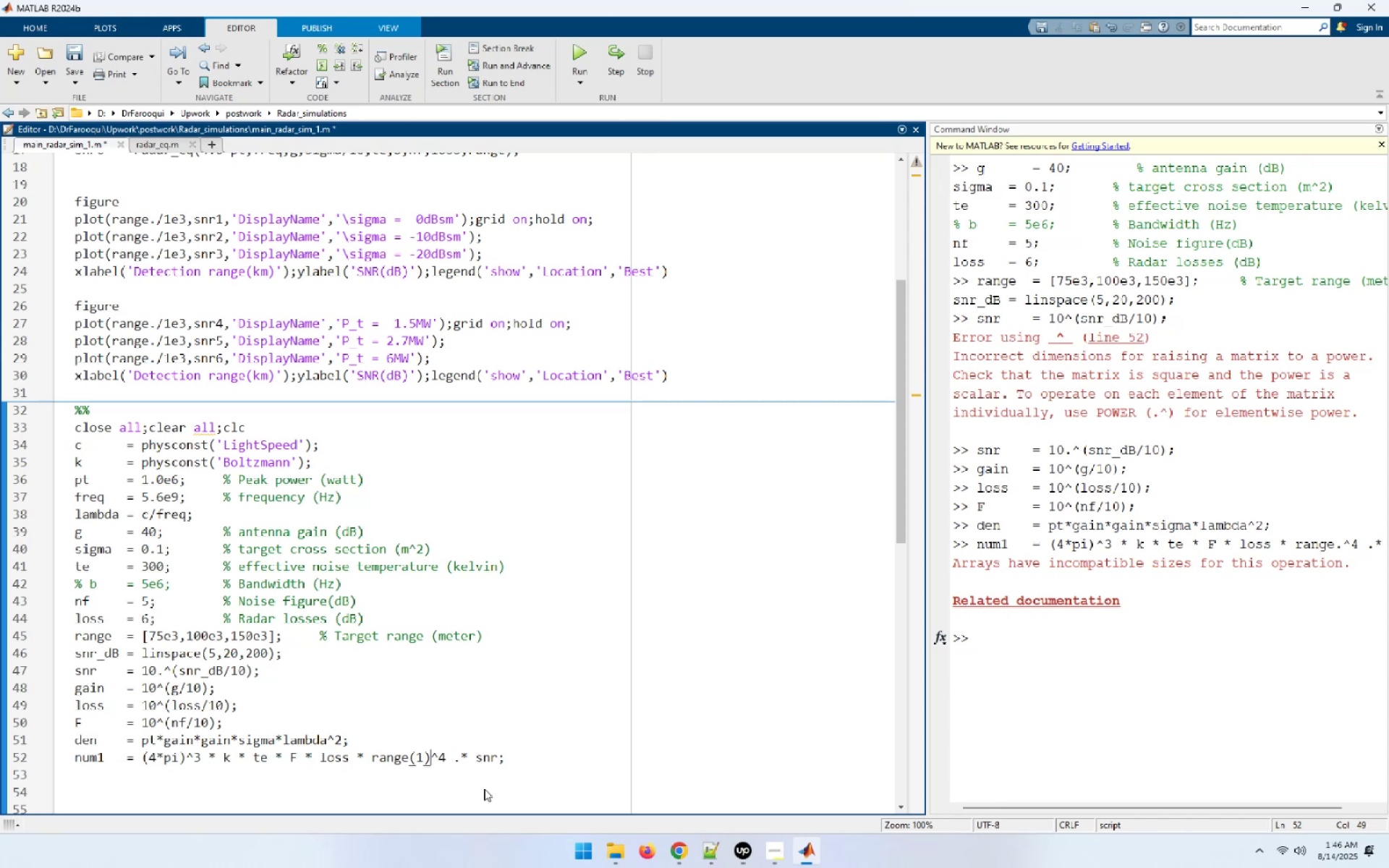 
key(Home)
 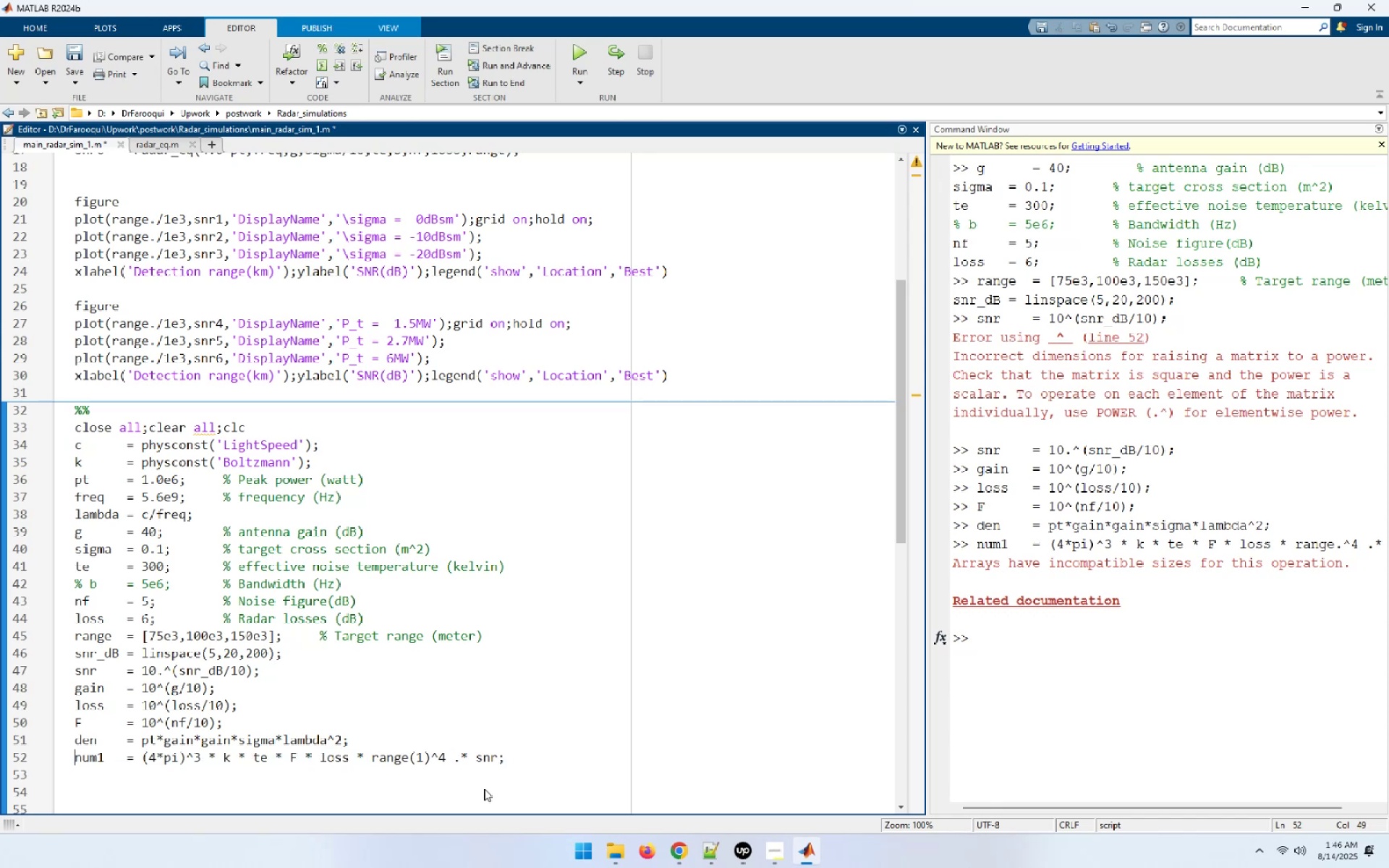 
key(Shift+End)
 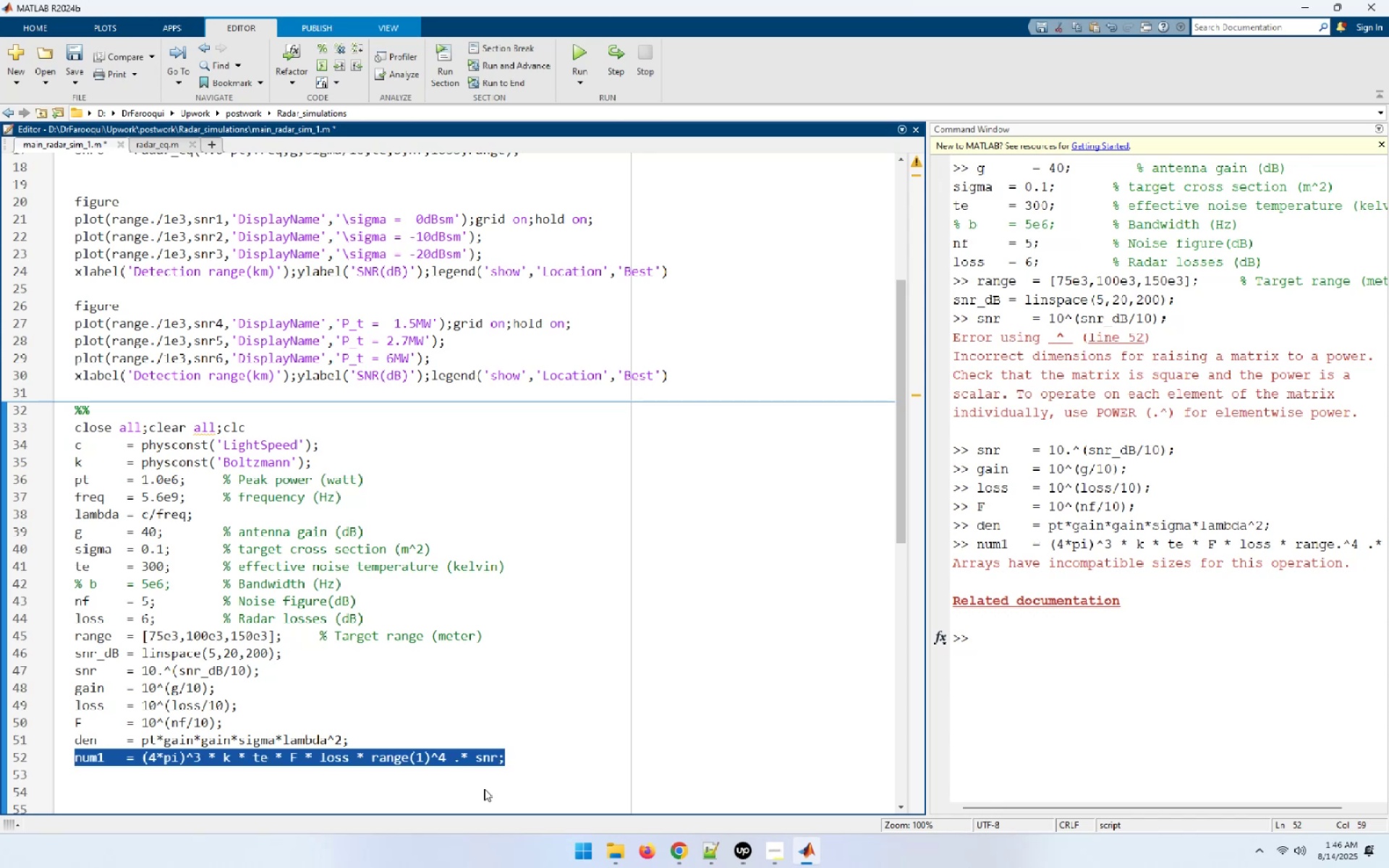 
key(F9)
 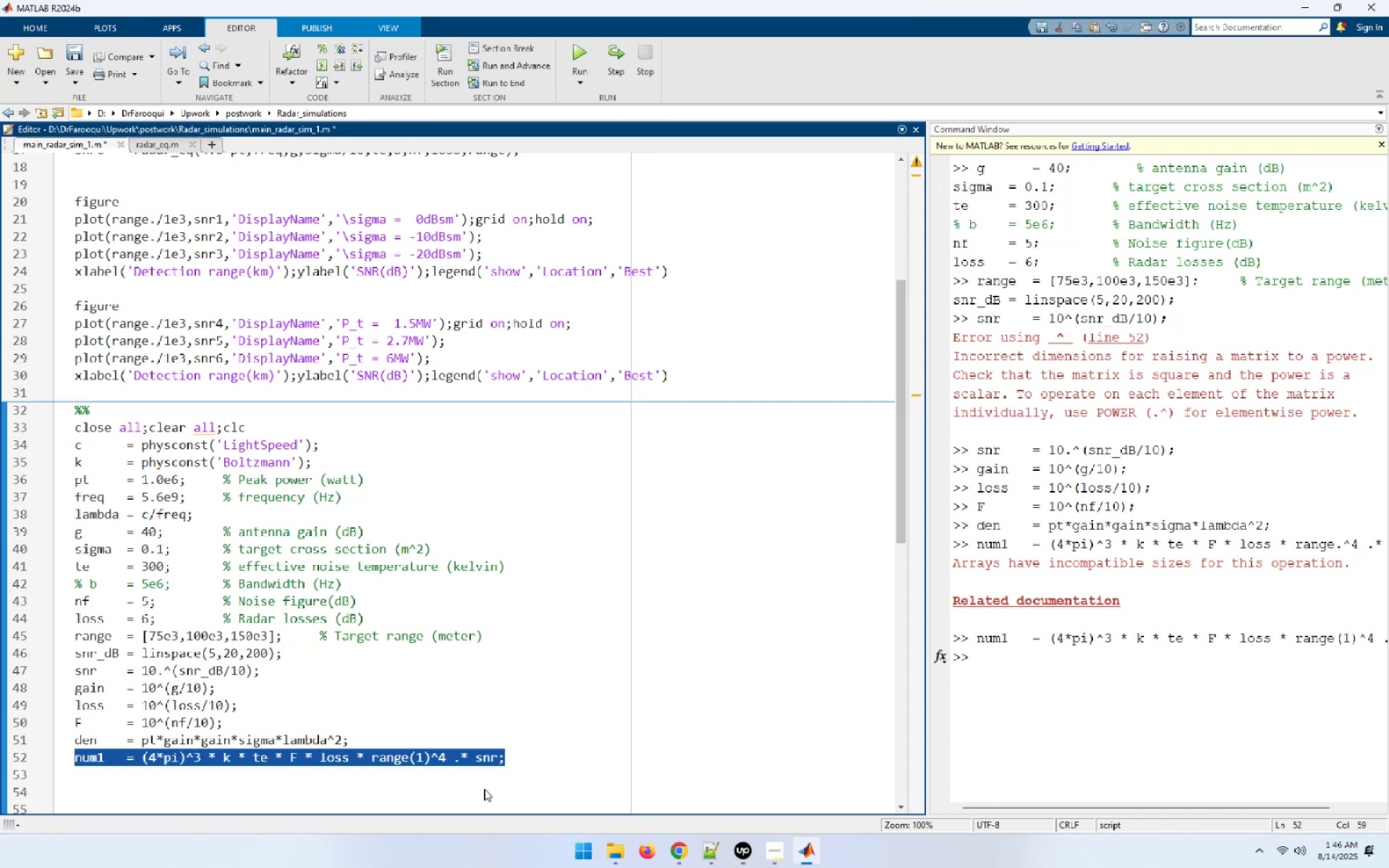 
key(Home)
 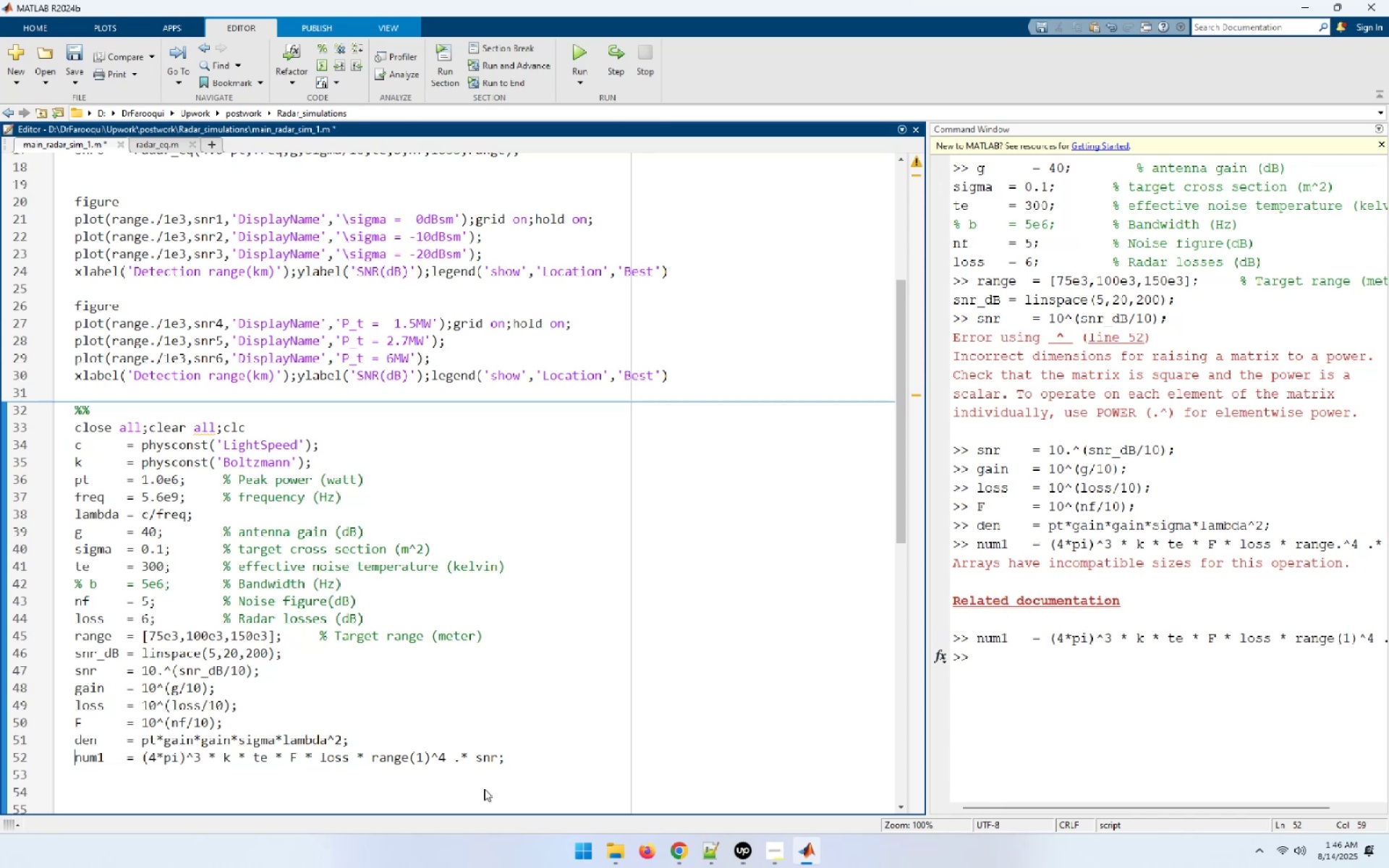 
key(Shift+End)
 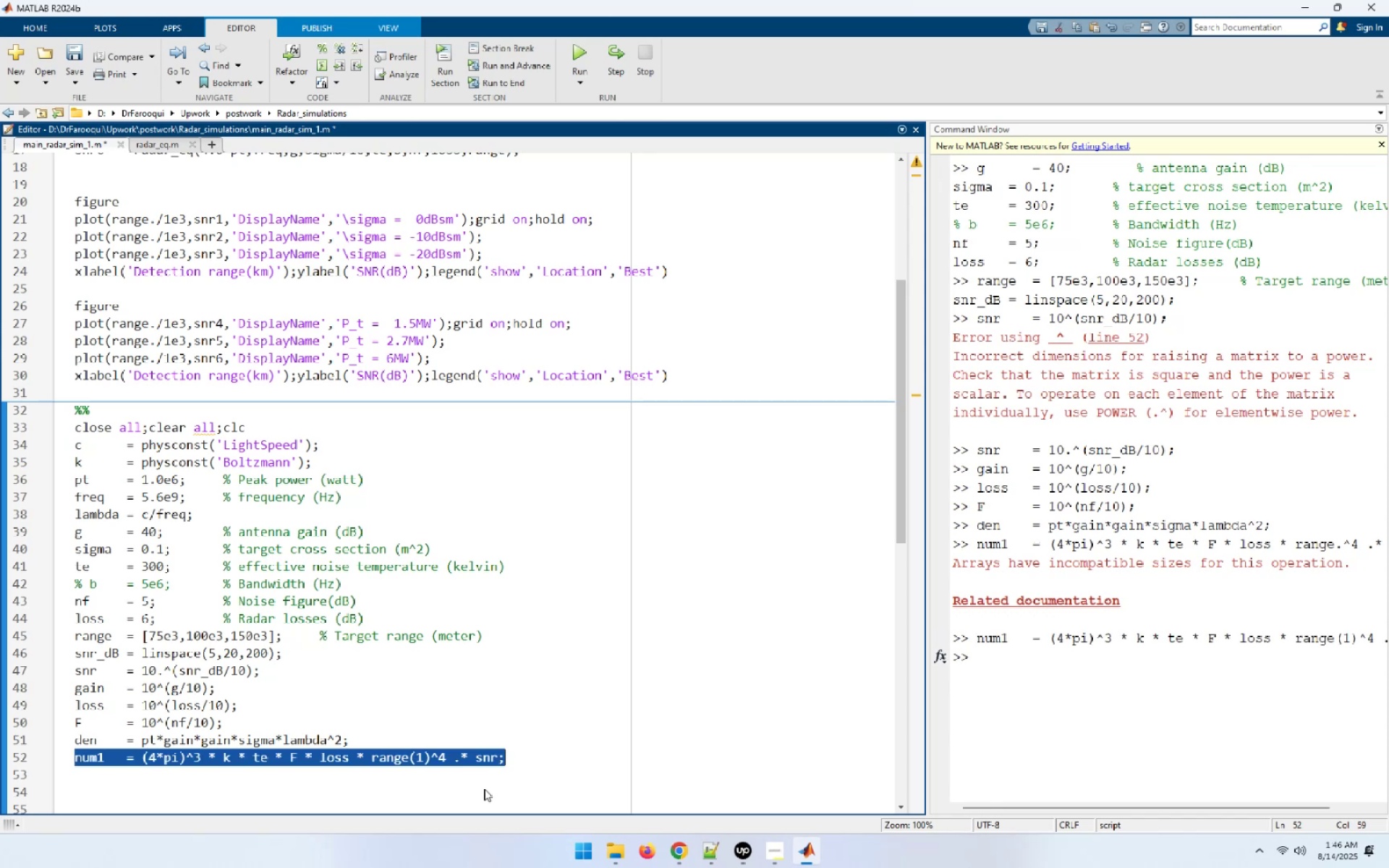 
key(Control+C)
 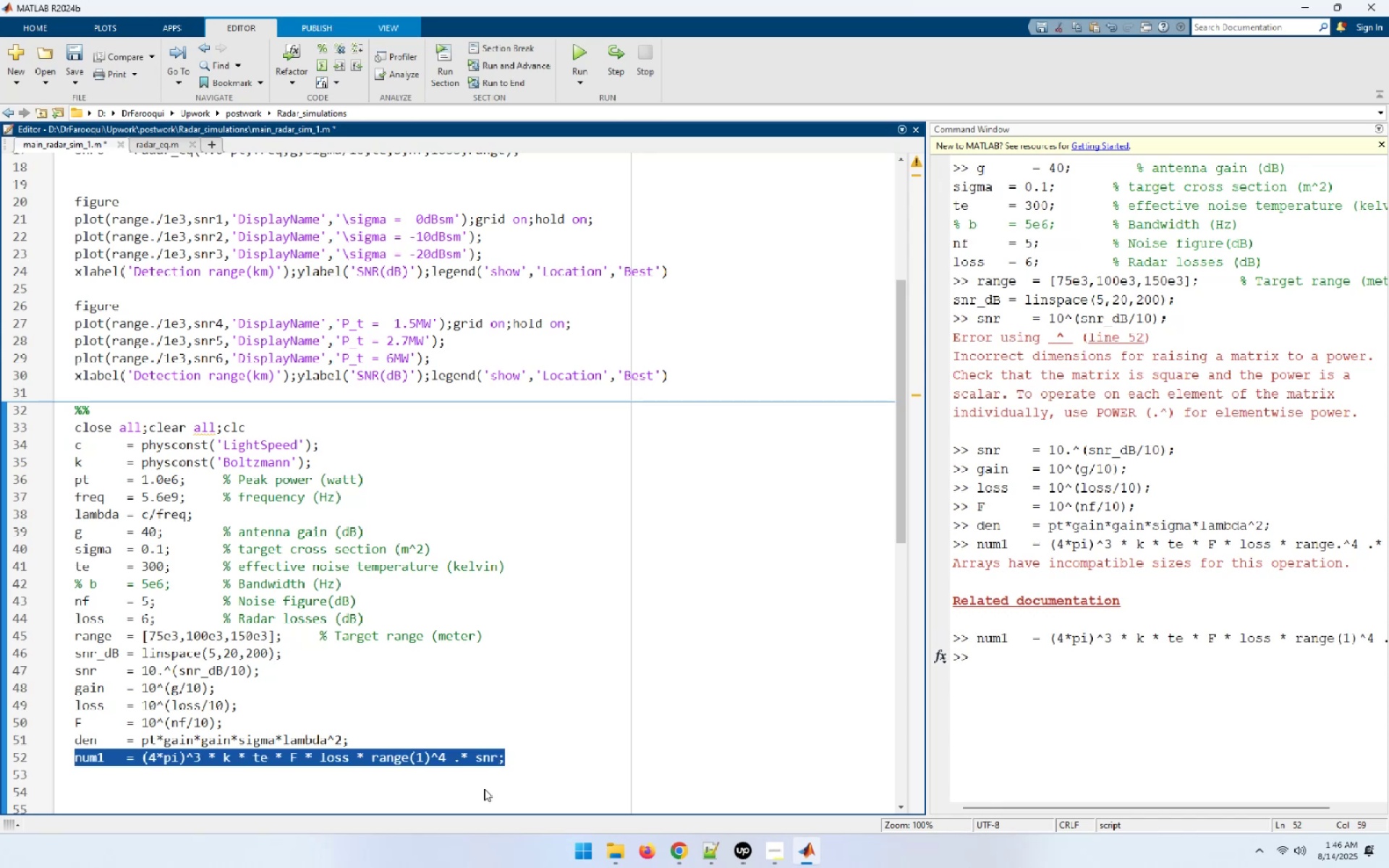 
key(End)
 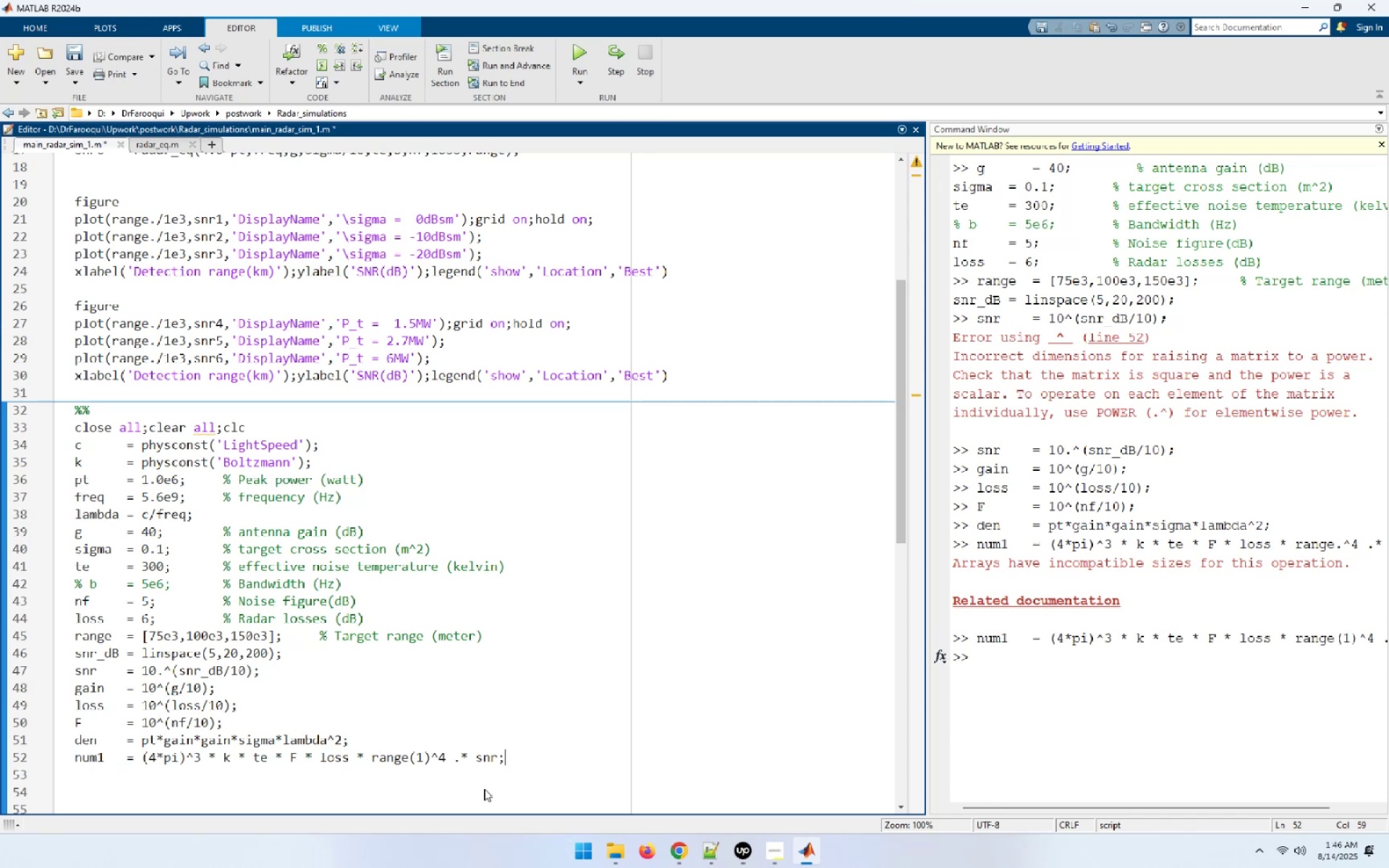 
key(NumpadEnter)
 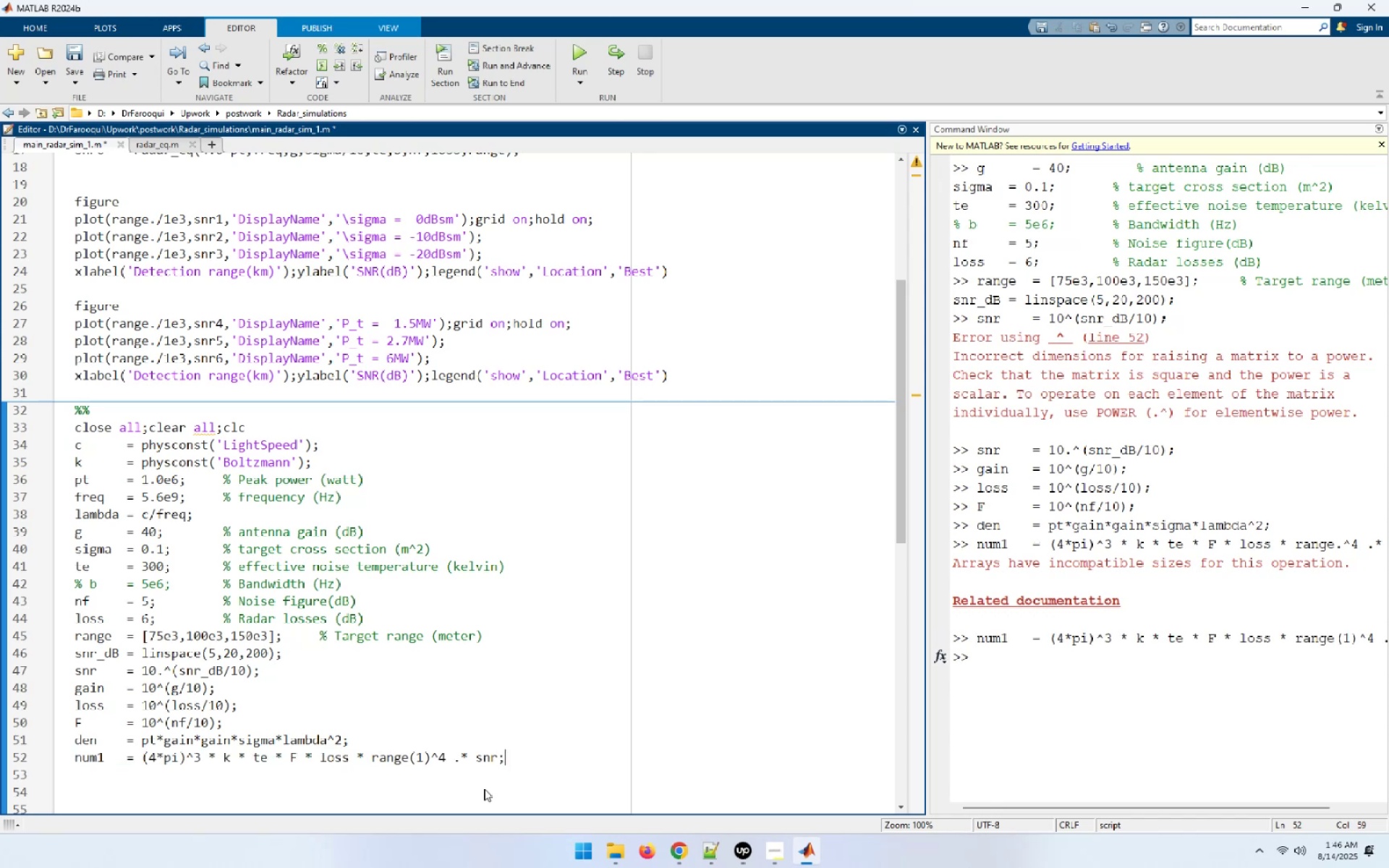 
key(Control+ControlLeft)
 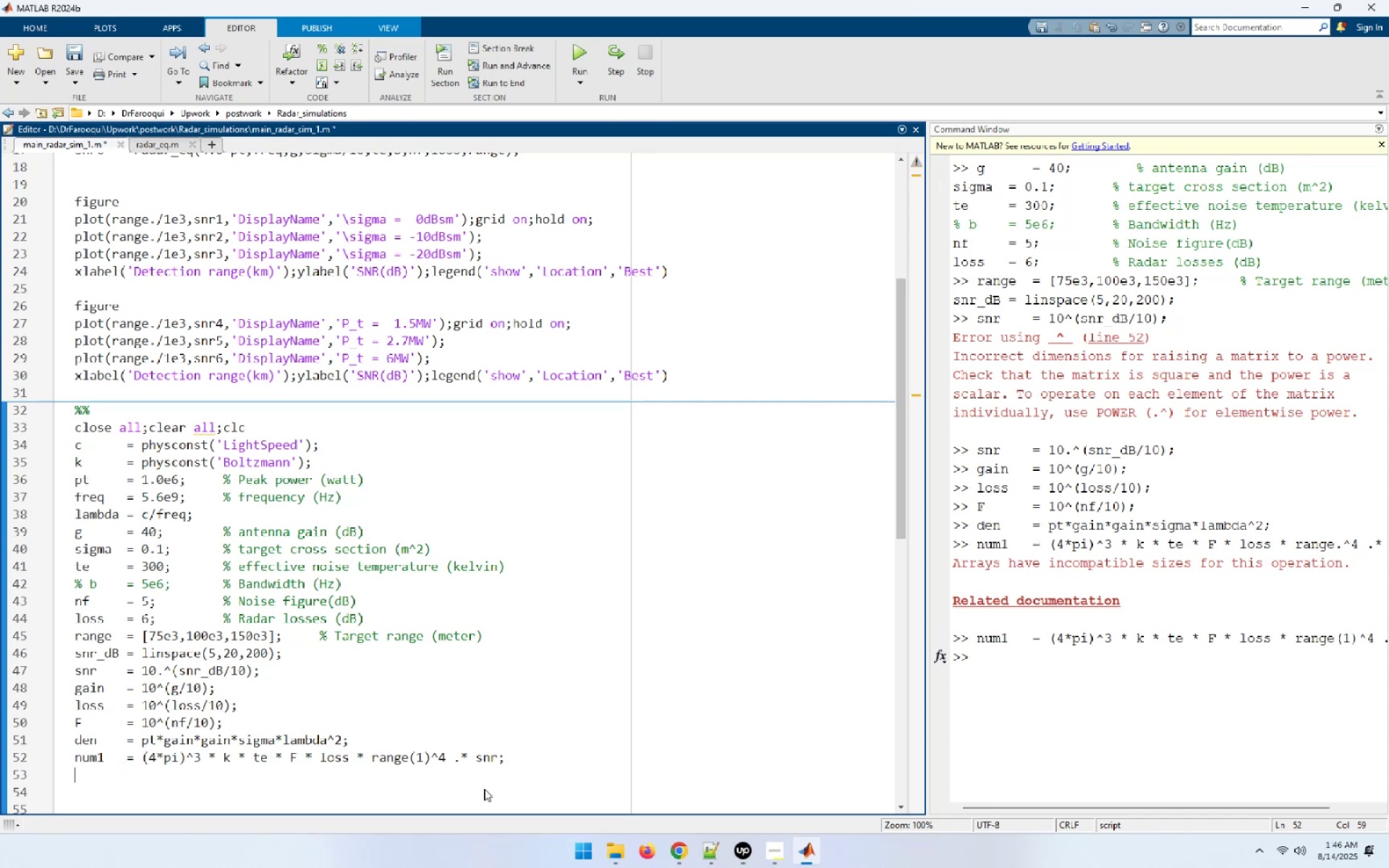 
key(Control+V)
 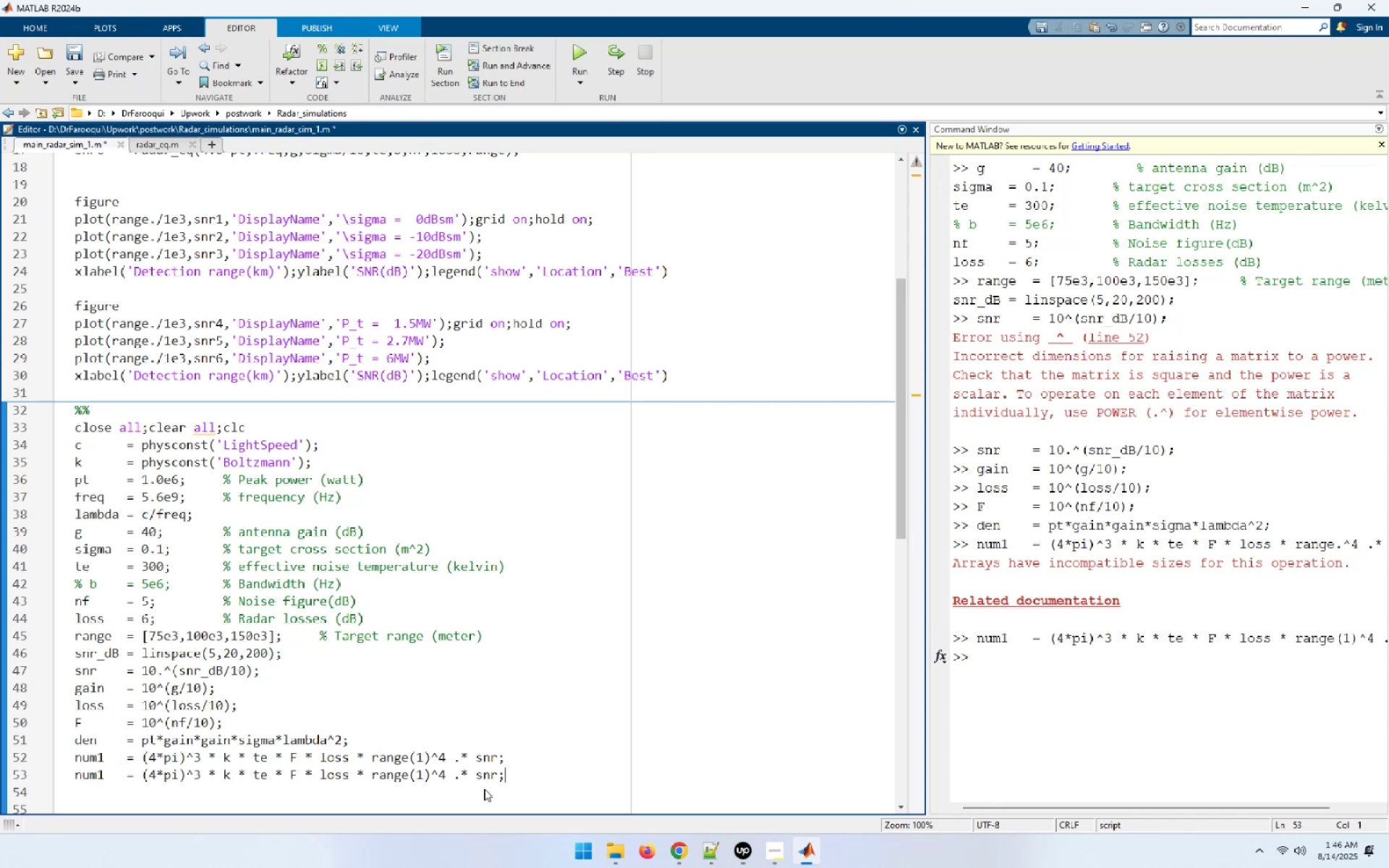 
key(NumpadEnter)
 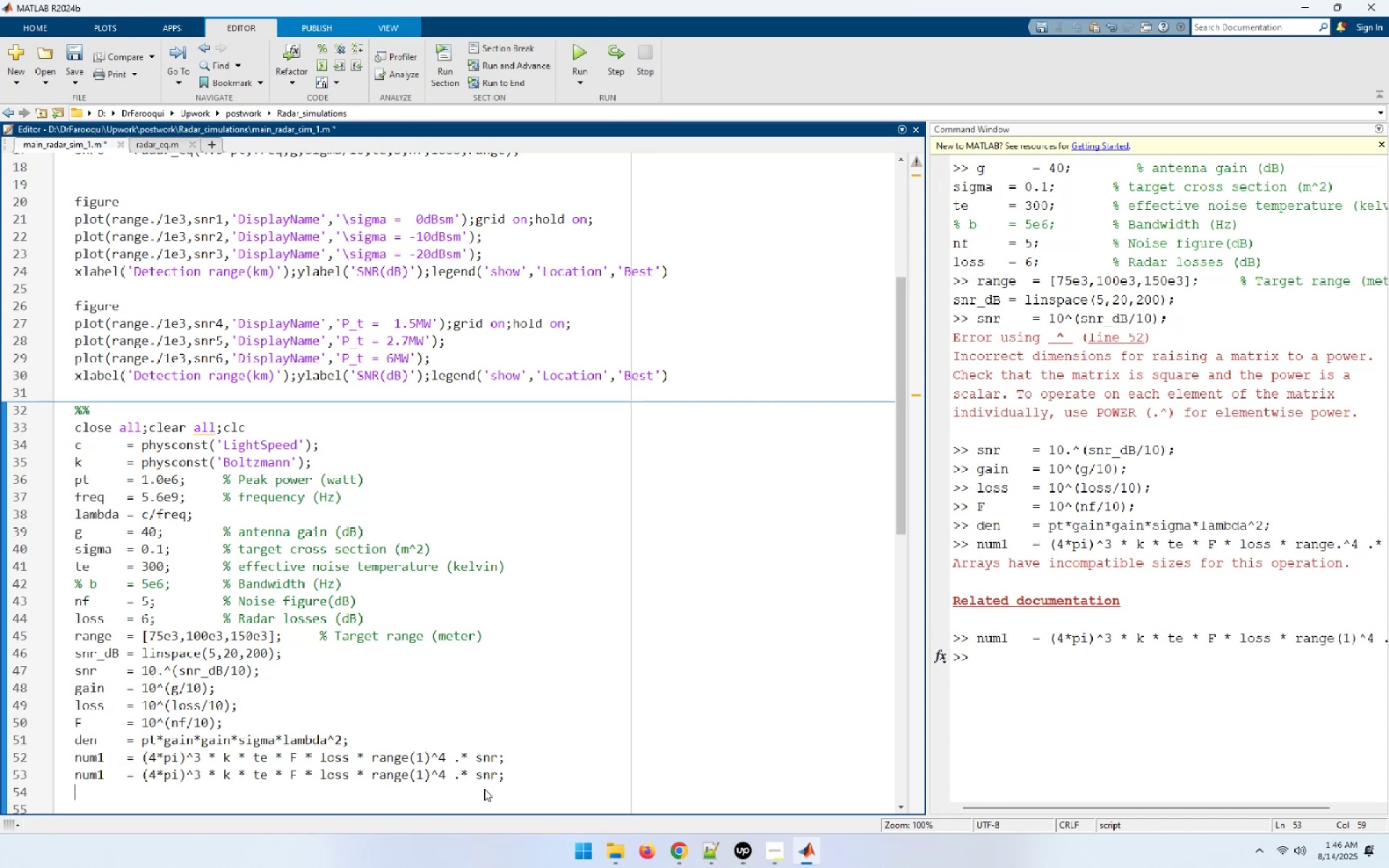 
key(Control+ControlLeft)
 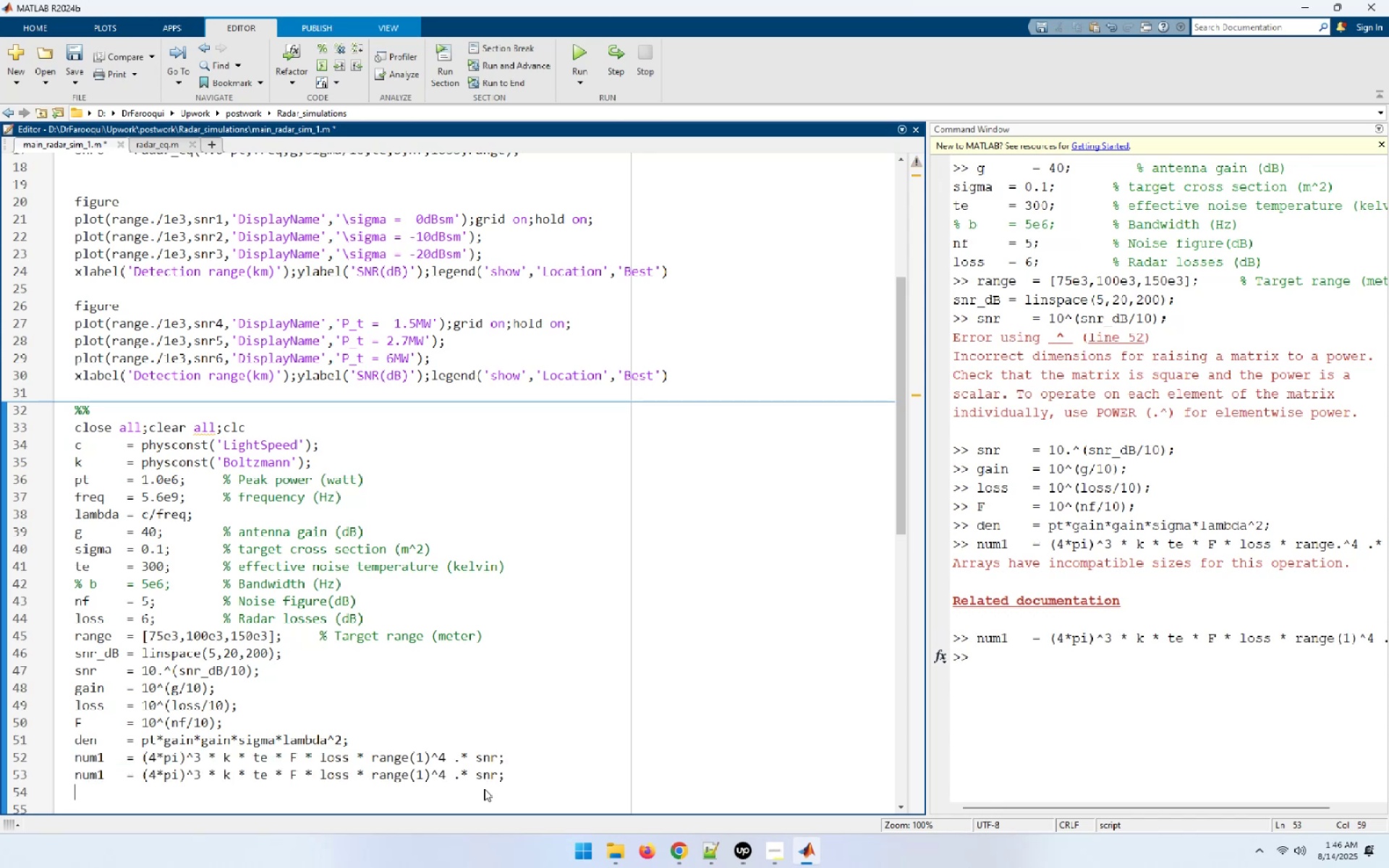 
key(Control+V)
 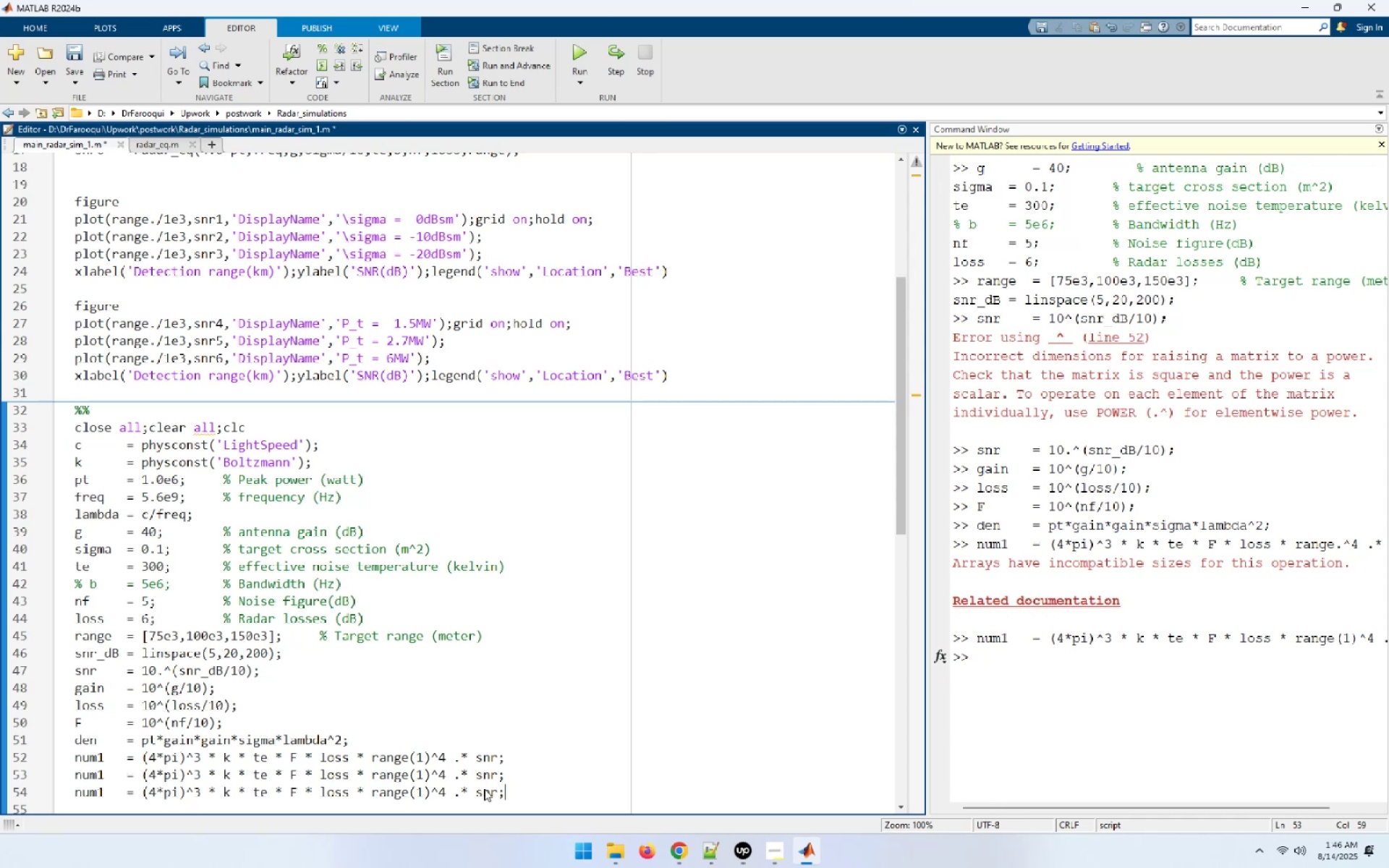 
hold_key(key=ArrowLeft, duration=0.83)
 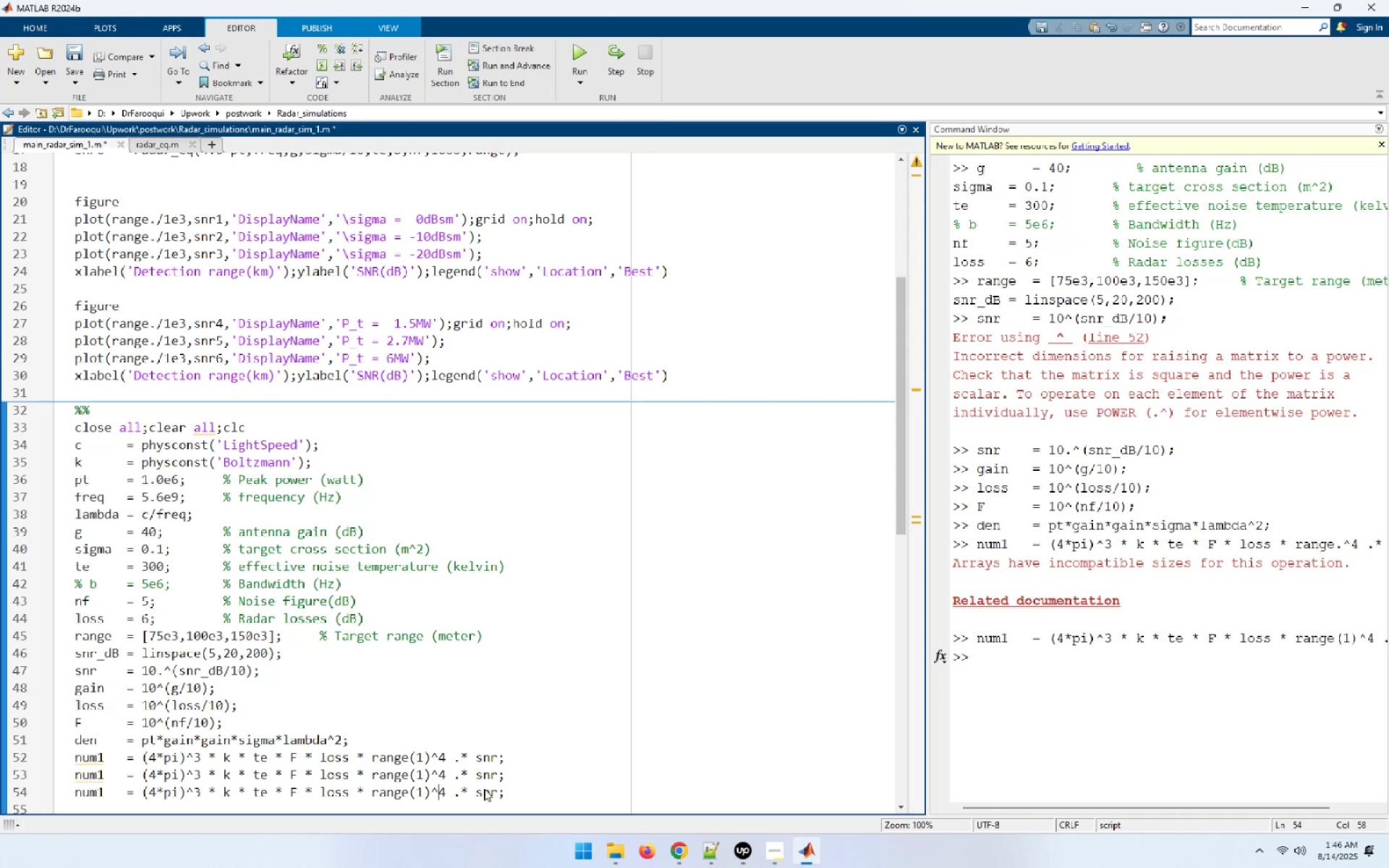 
key(ArrowUp)
 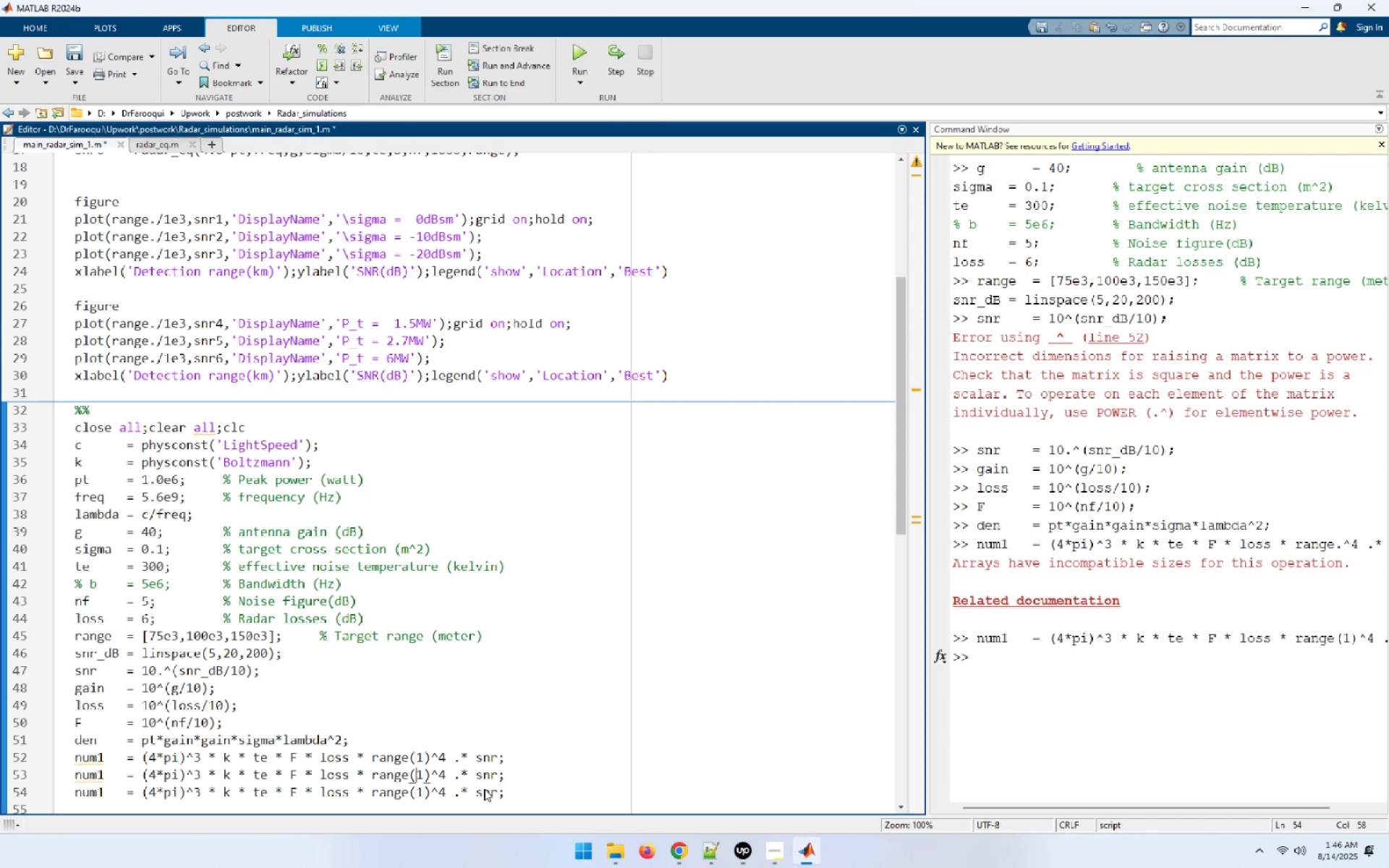 
key(ArrowRight)
 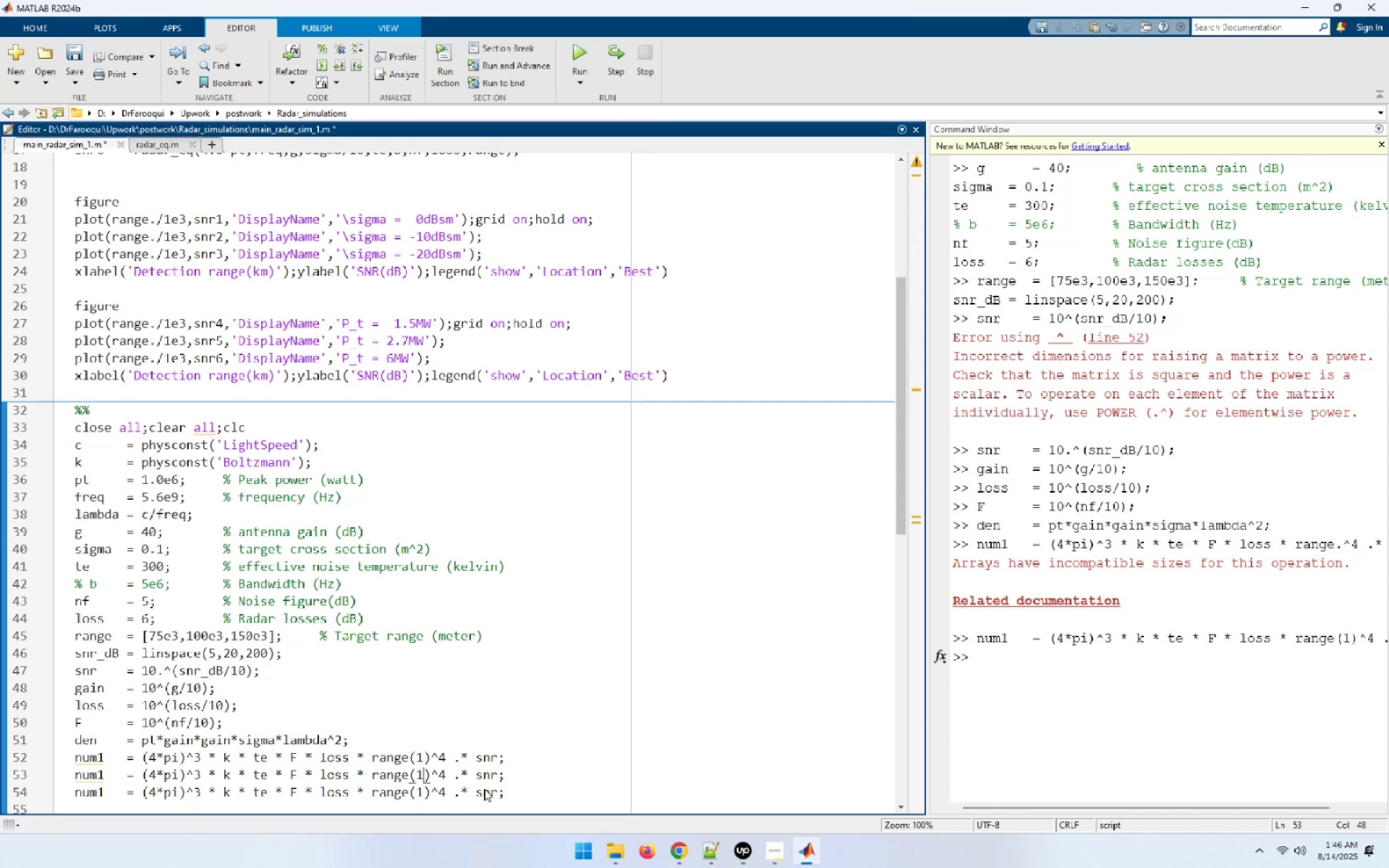 
key(Backspace)
 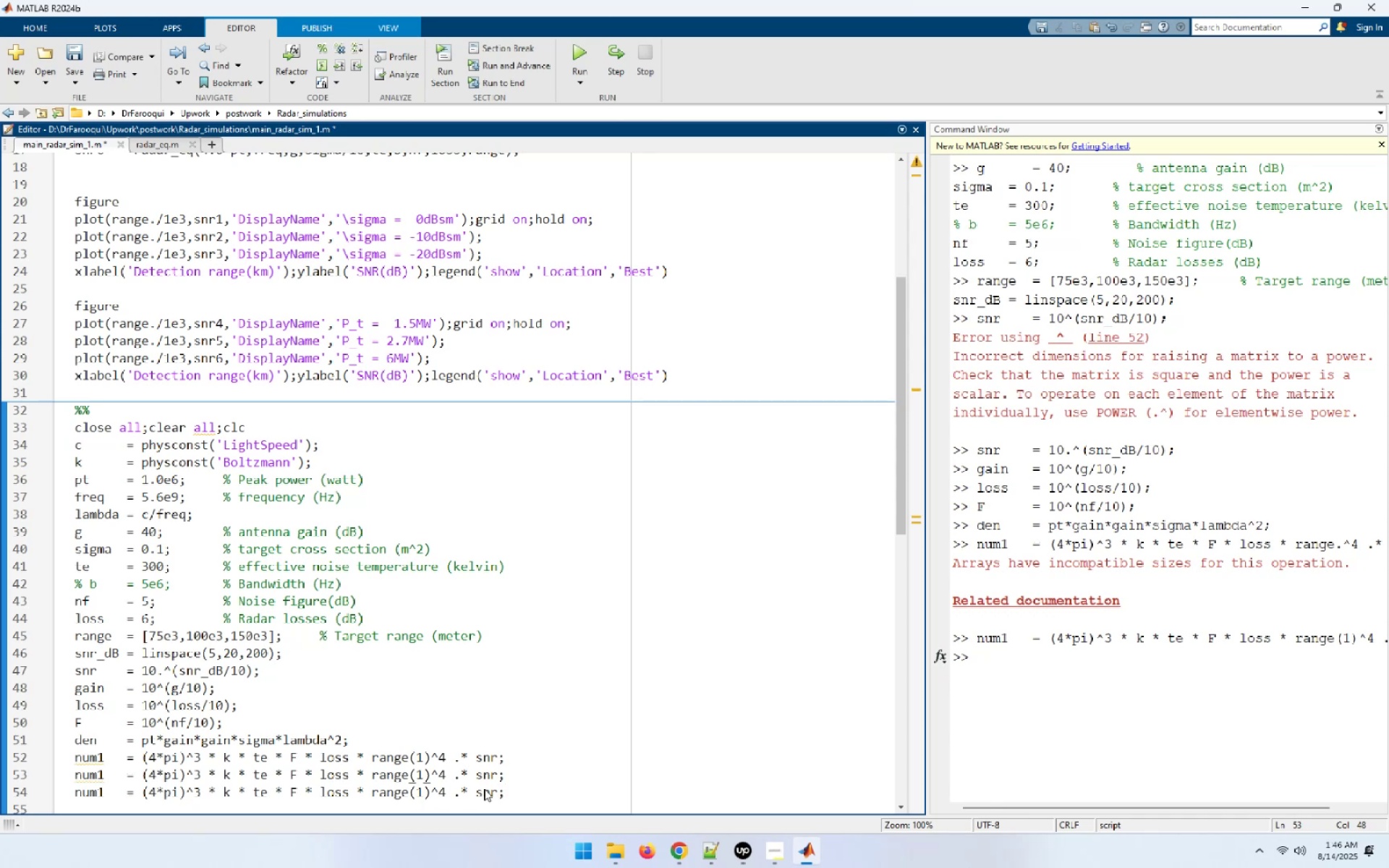 
key(2)
 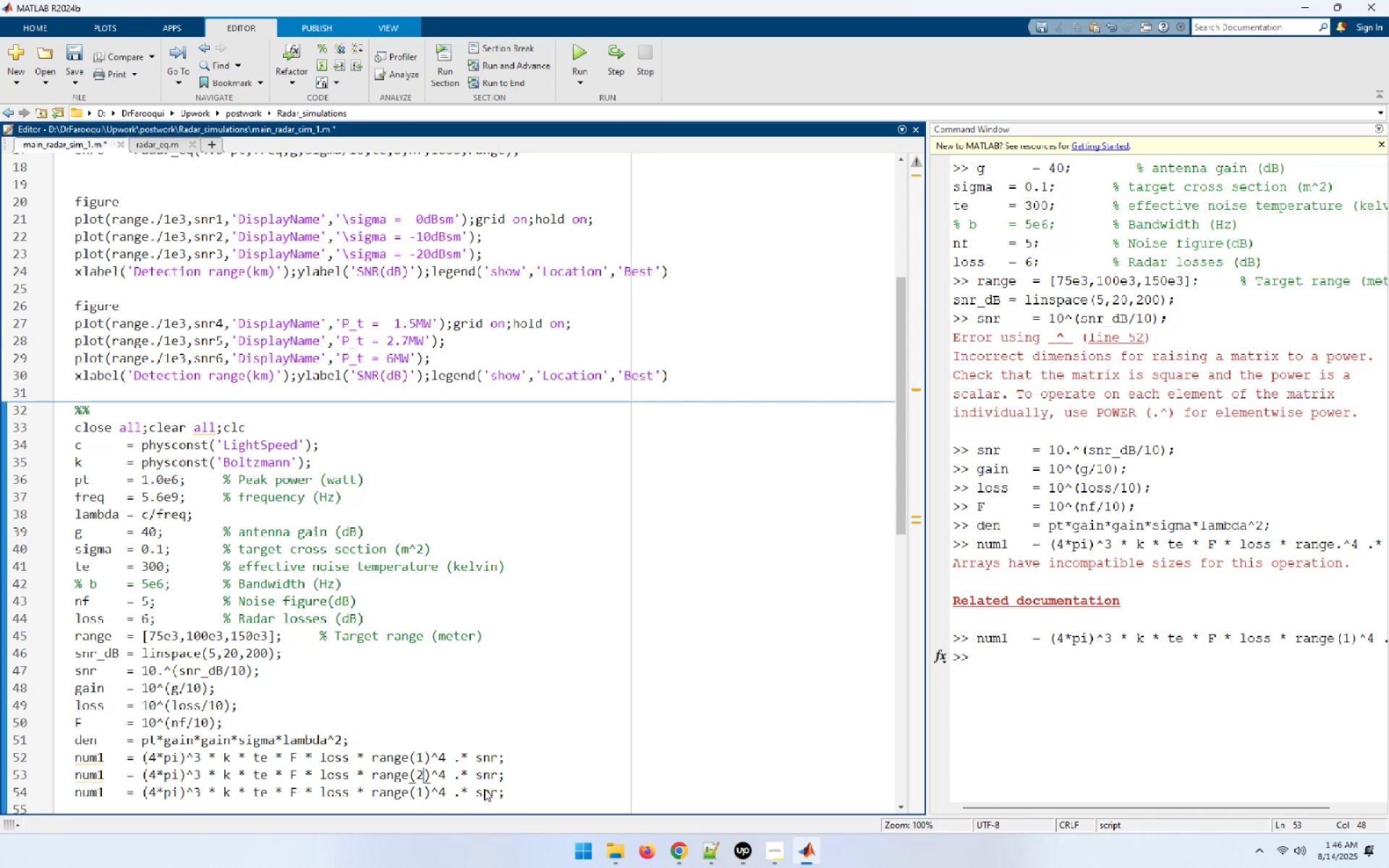 
key(ArrowDown)
 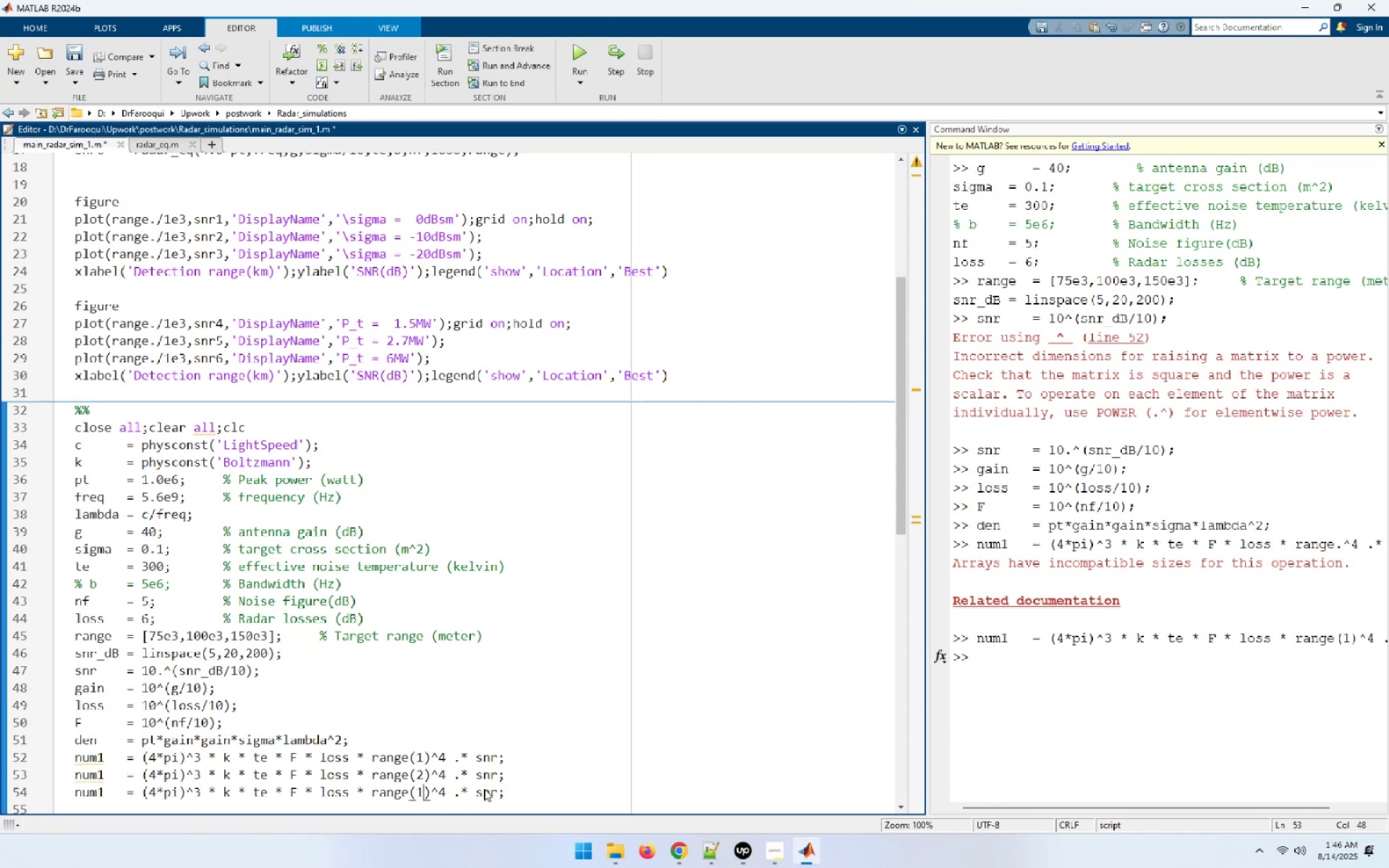 
key(Backspace)
 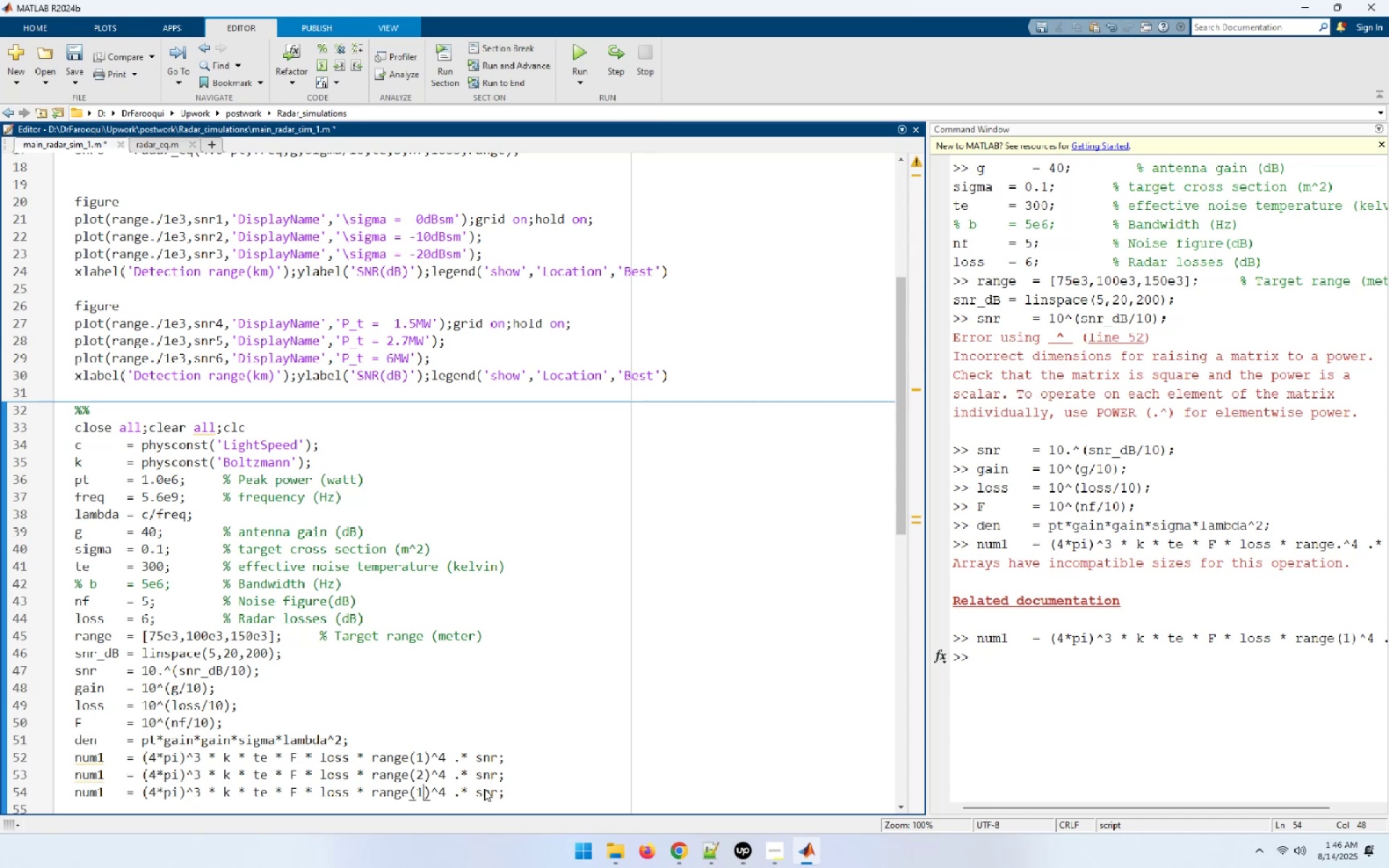 
key(3)
 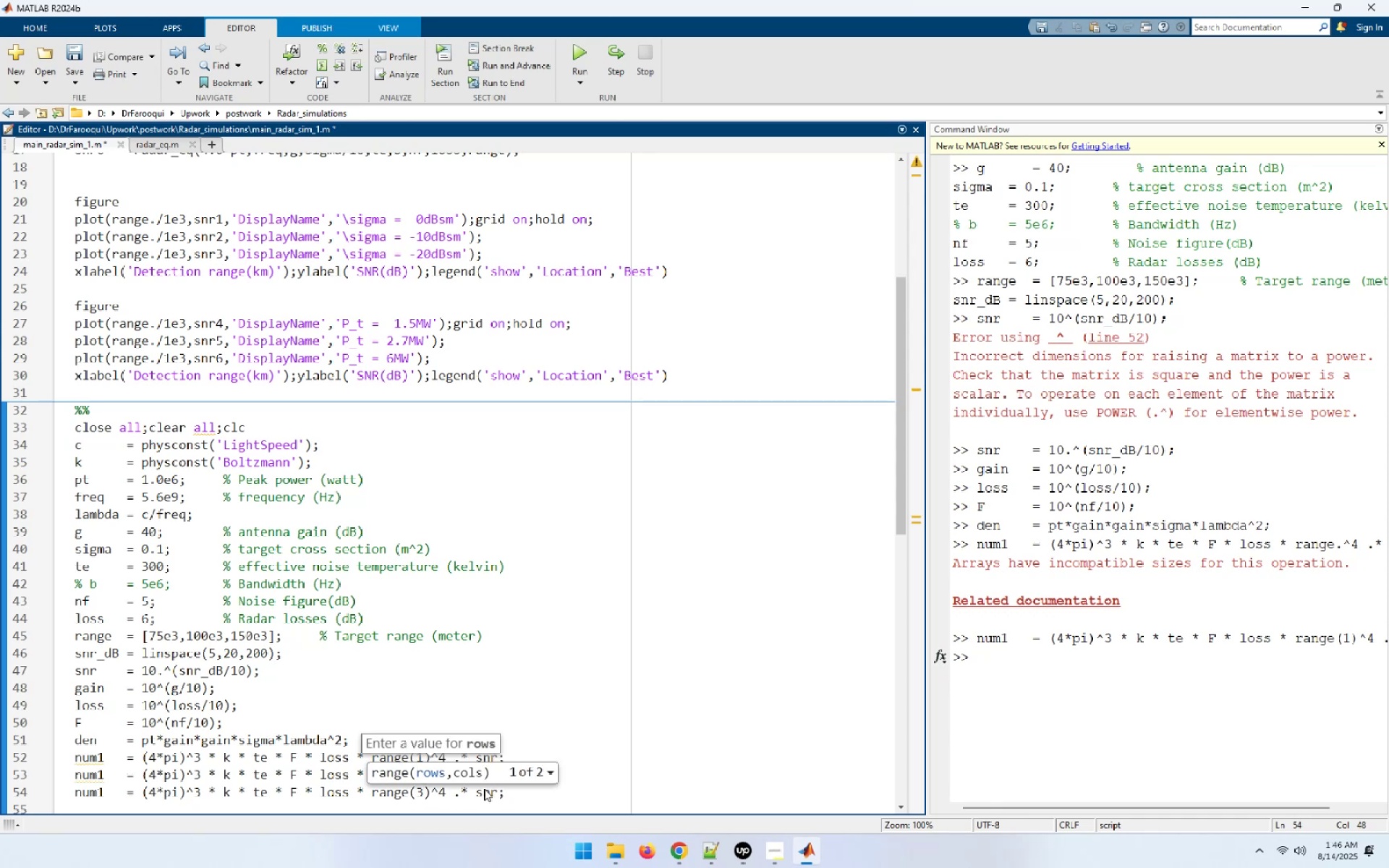 
key(End)
 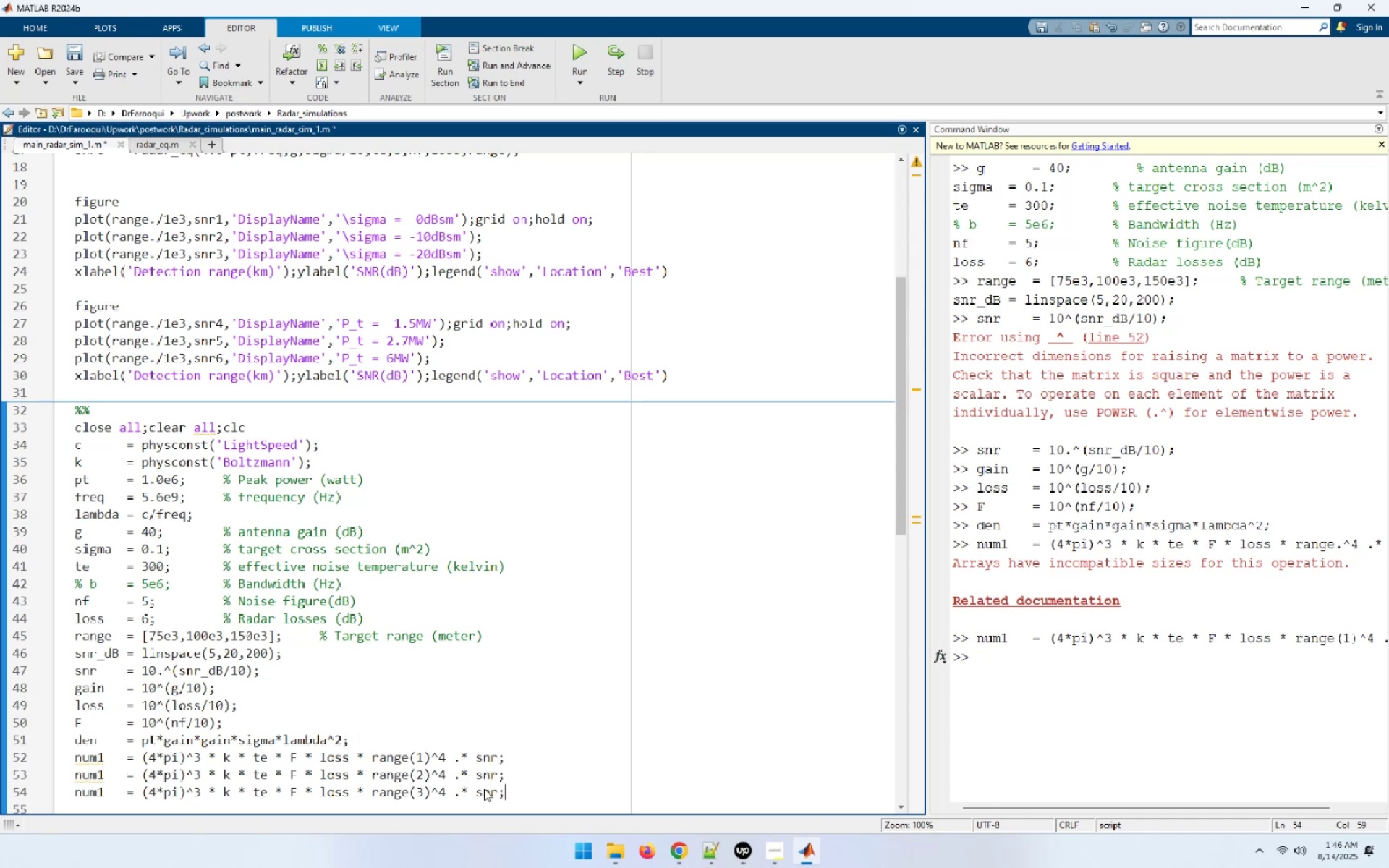 
key(NumpadEnter)
 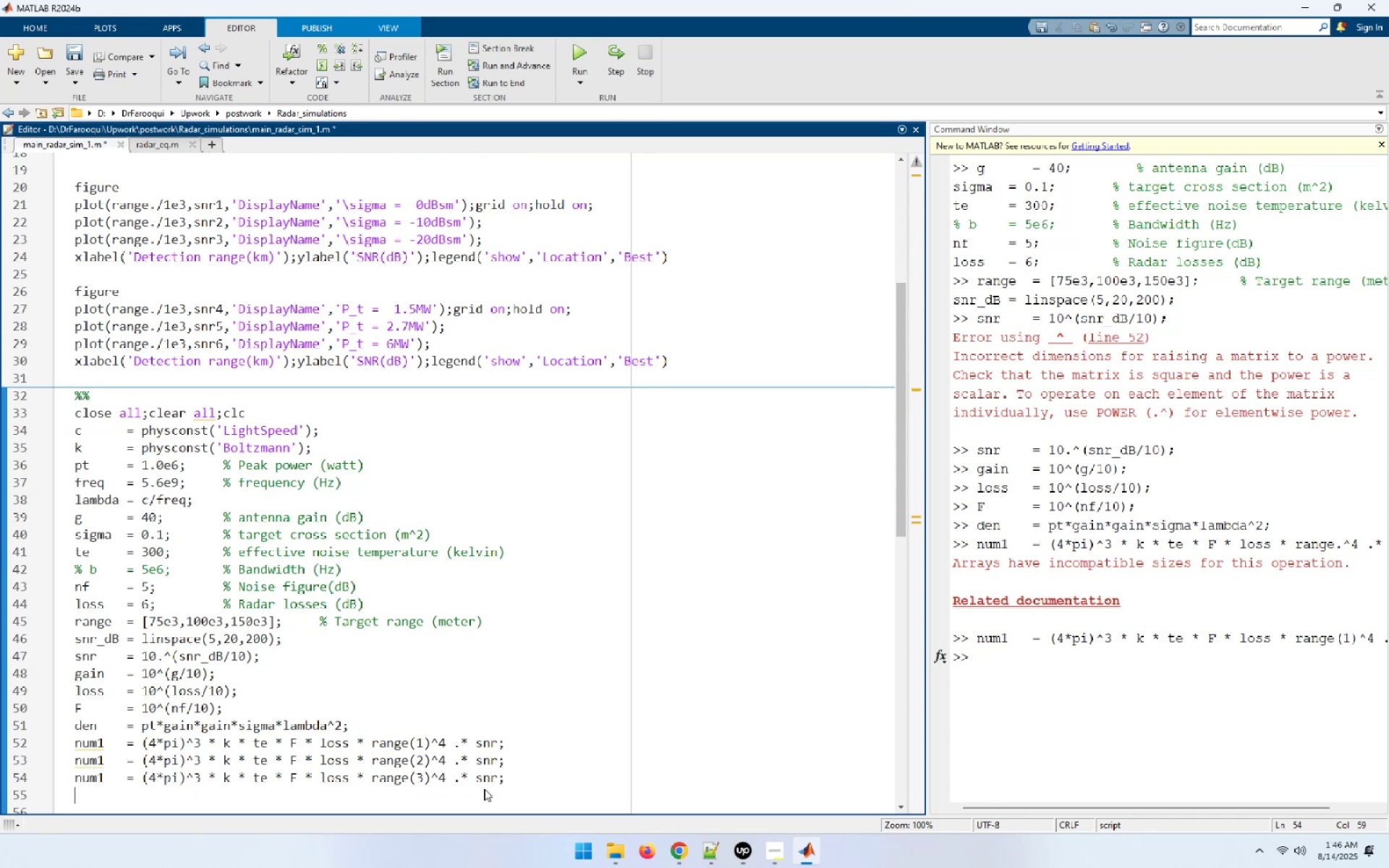 
key(NumpadEnter)
 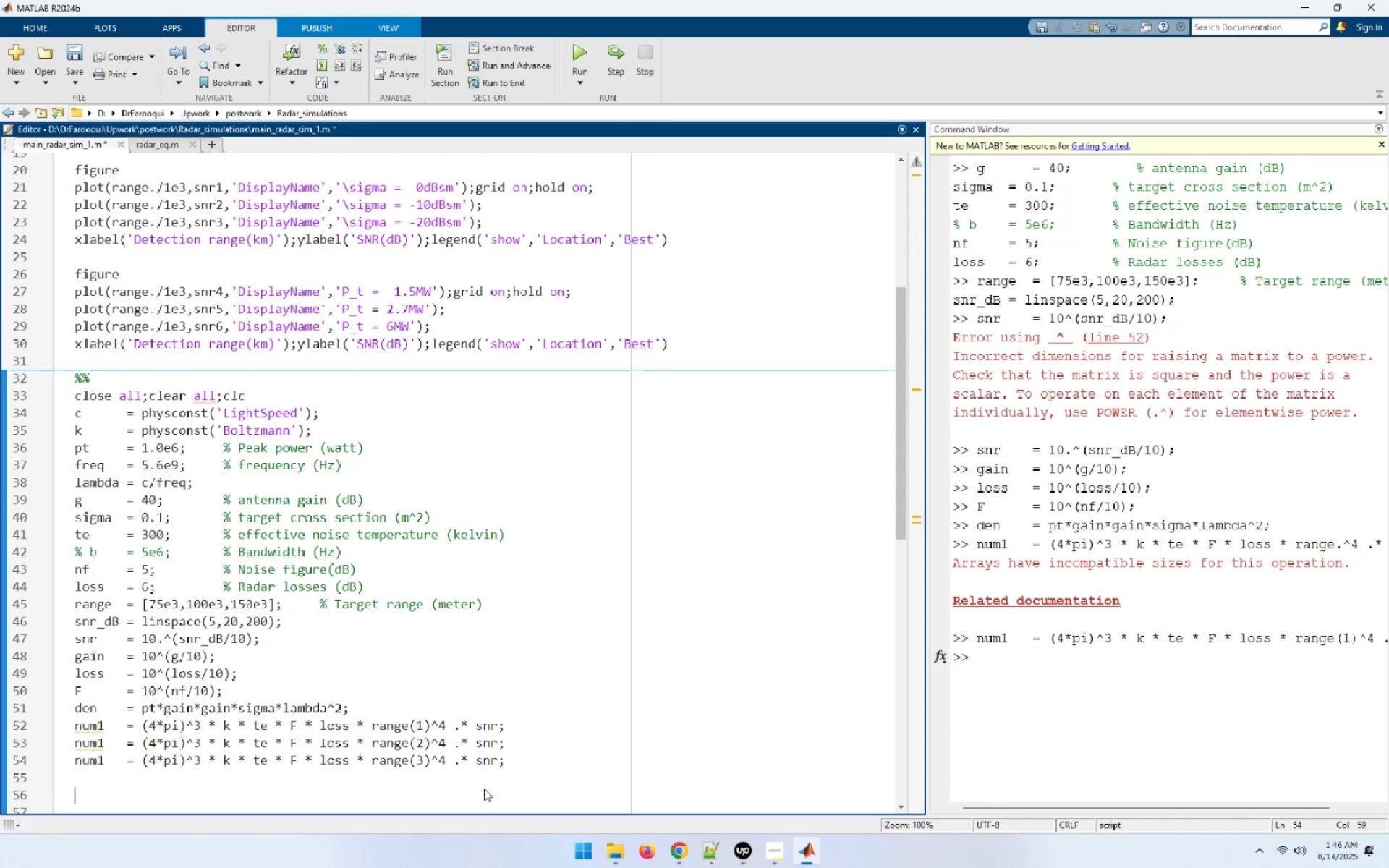 
key(ArrowUp)
 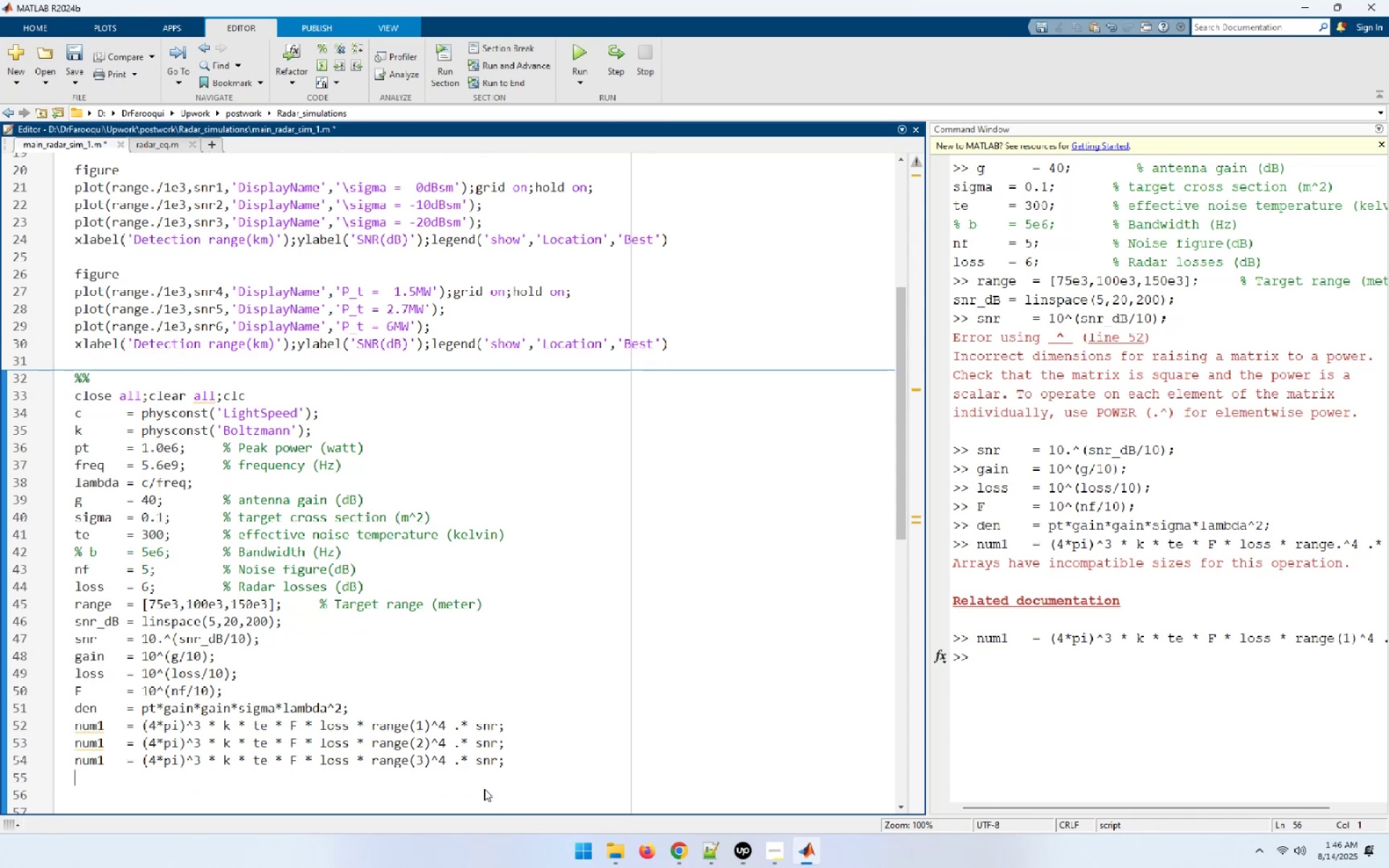 
key(ArrowUp)
 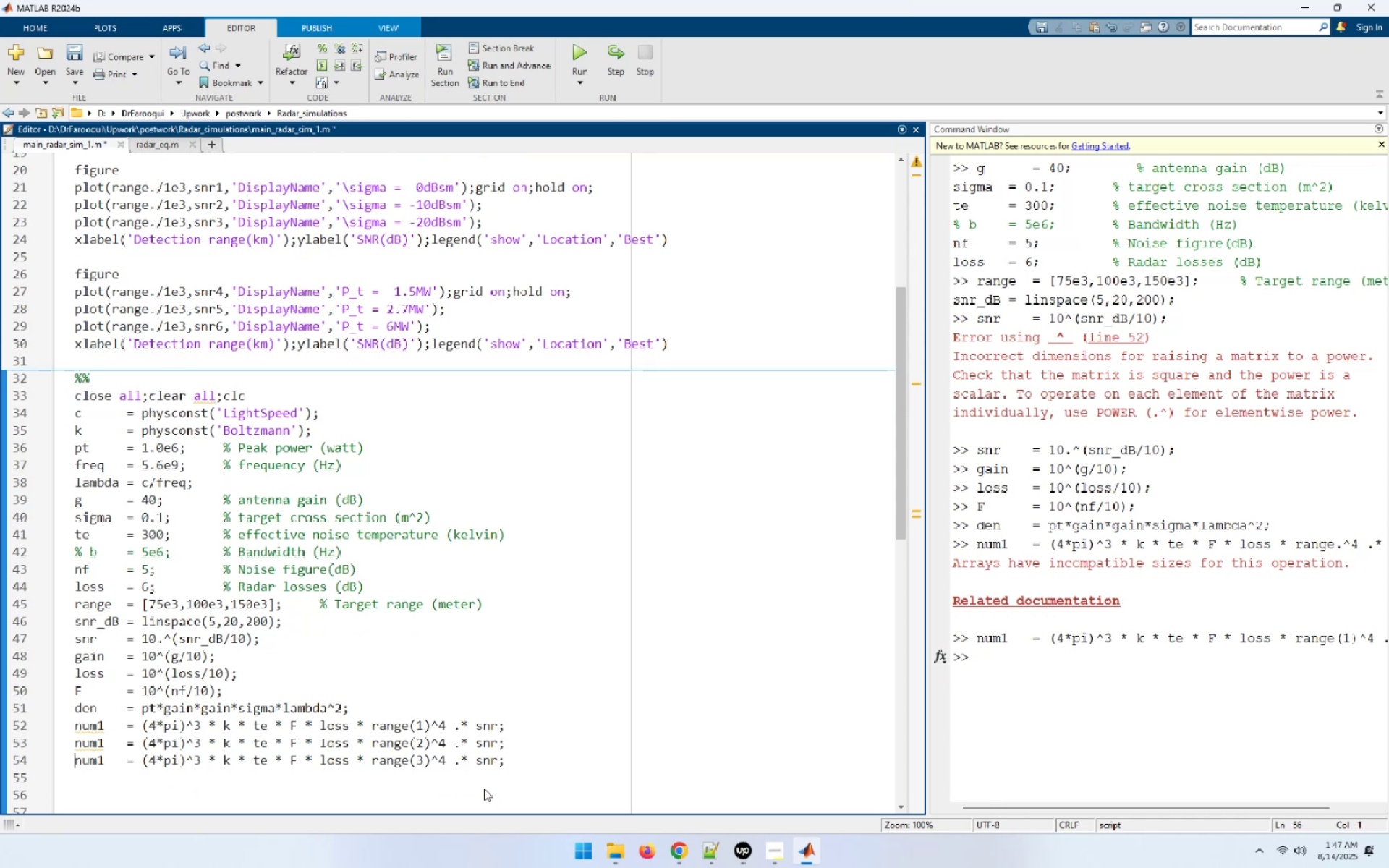 
hold_key(key=ShiftLeft, duration=0.42)
 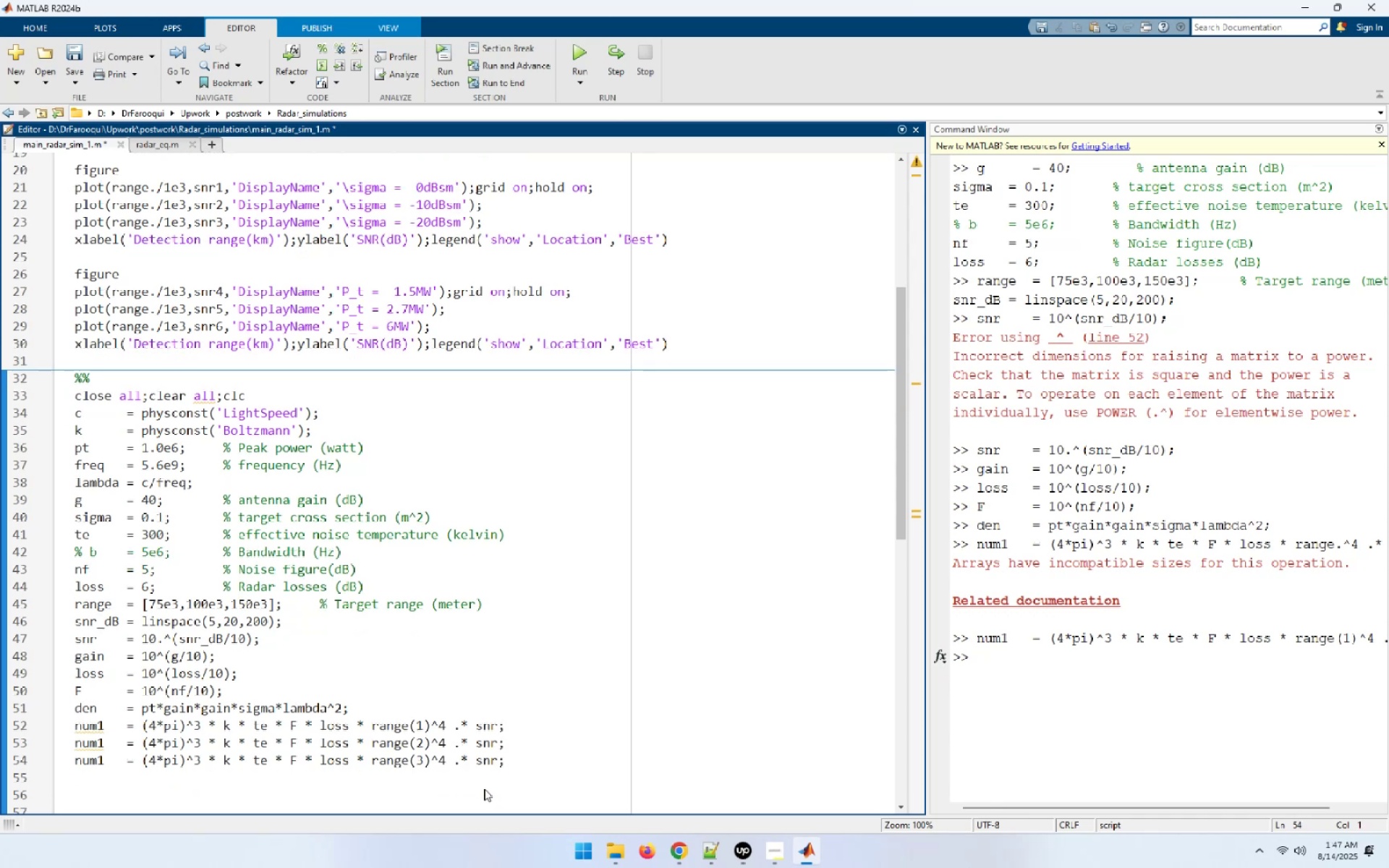 
key(ArrowUp)
 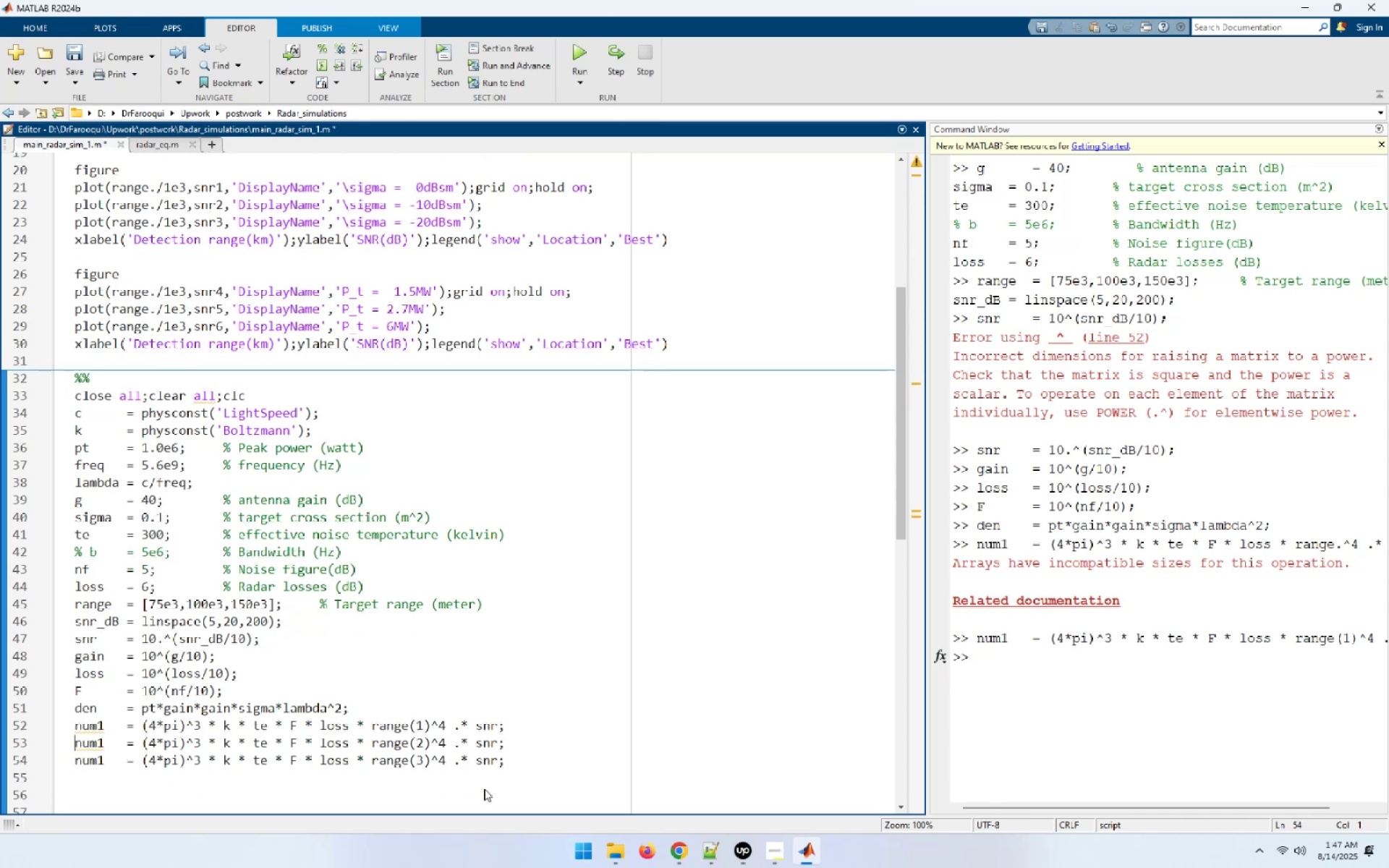 
key(ArrowUp)
 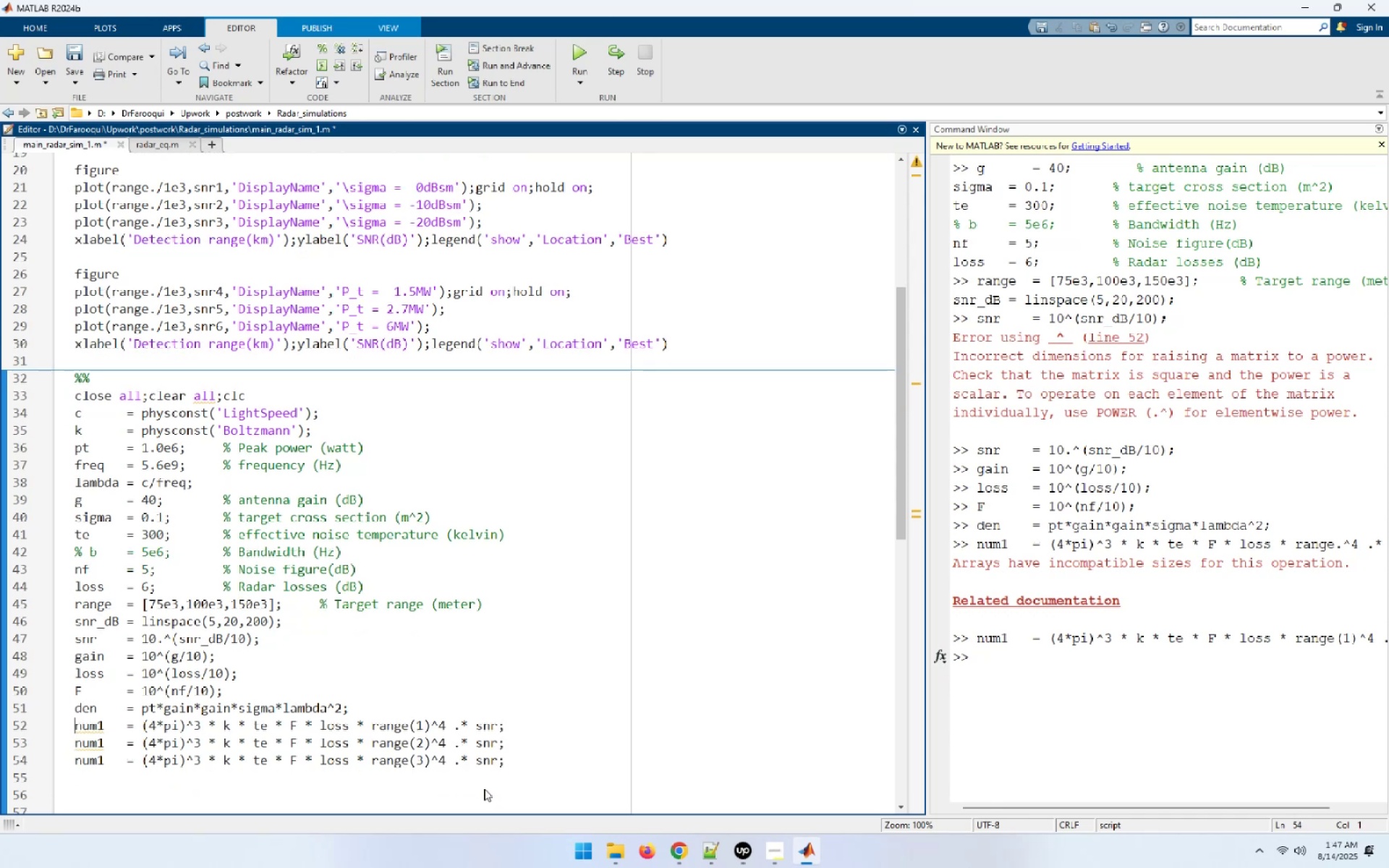 
key(Shift+End)
 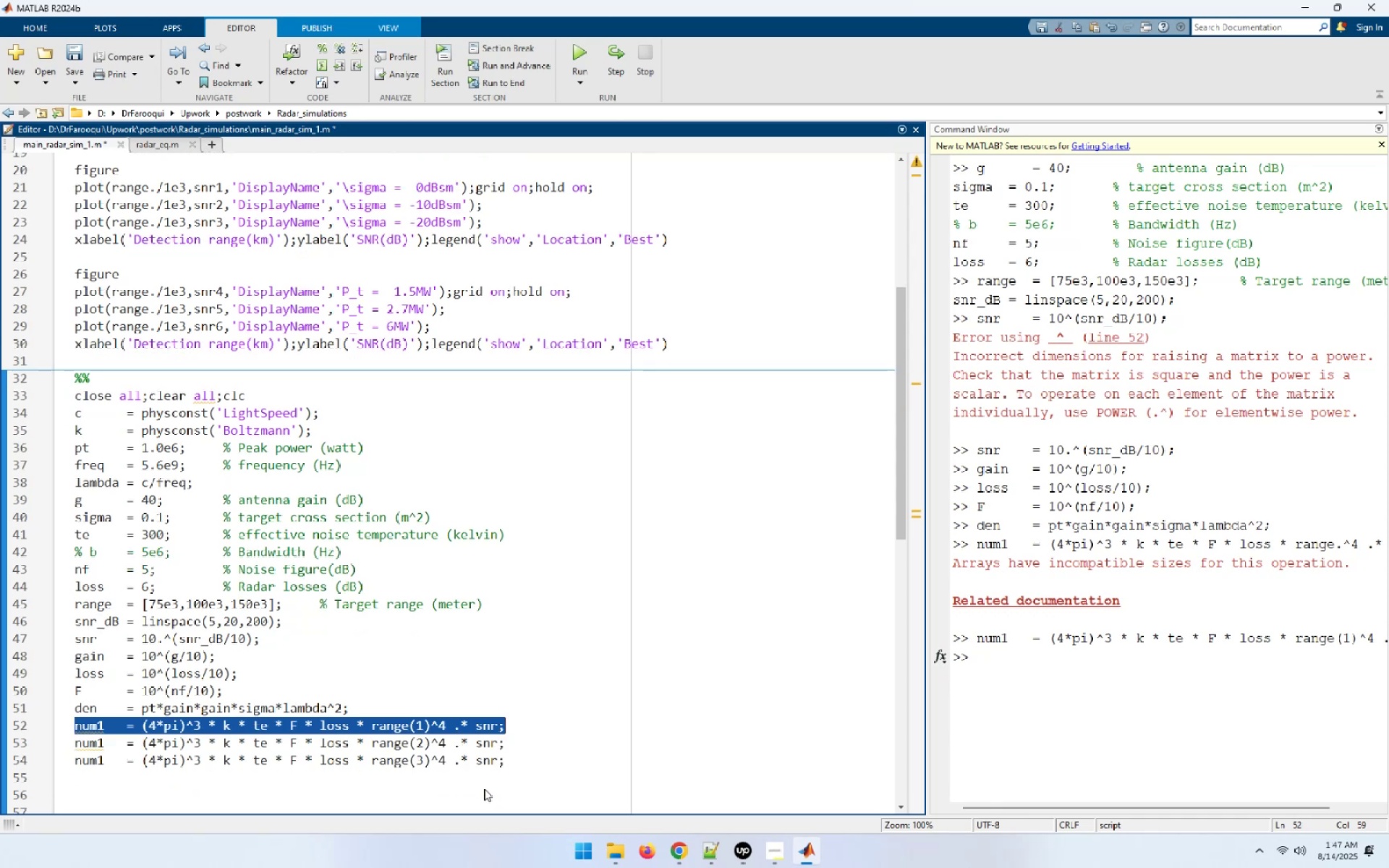 
hold_key(key=ControlLeft, duration=0.61)
 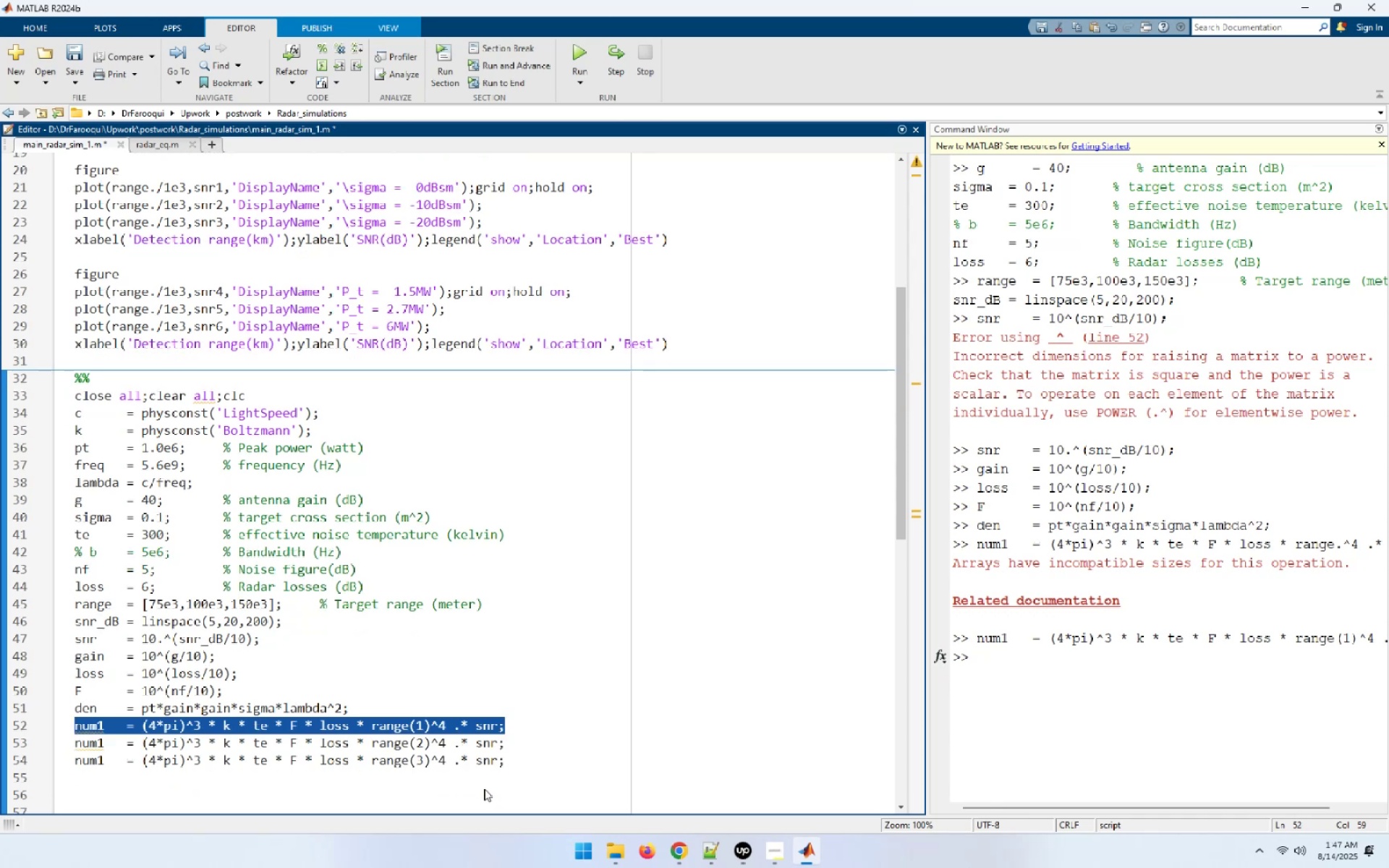 
hold_key(key=ShiftLeft, duration=0.9)
 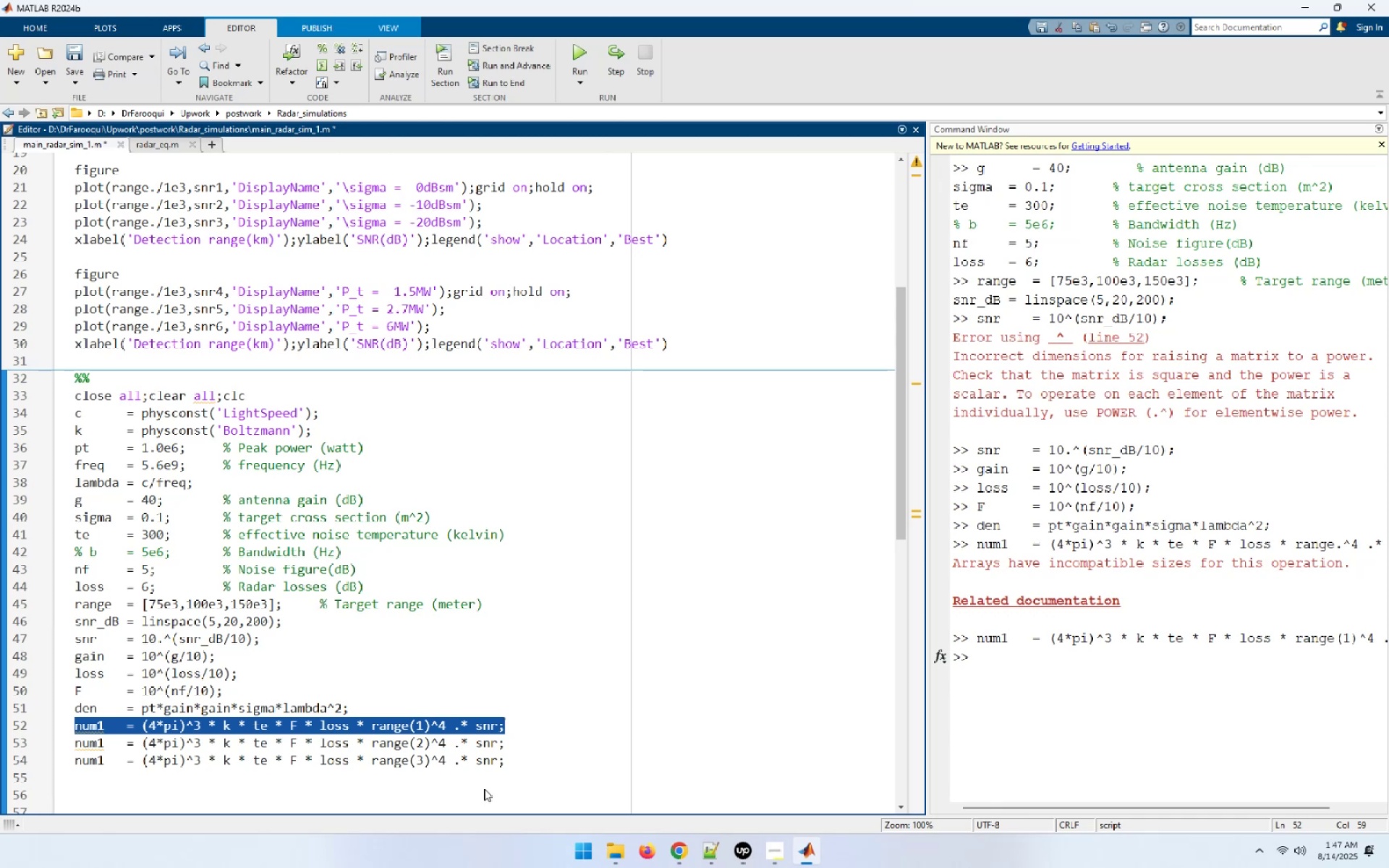 
key(ArrowDown)
 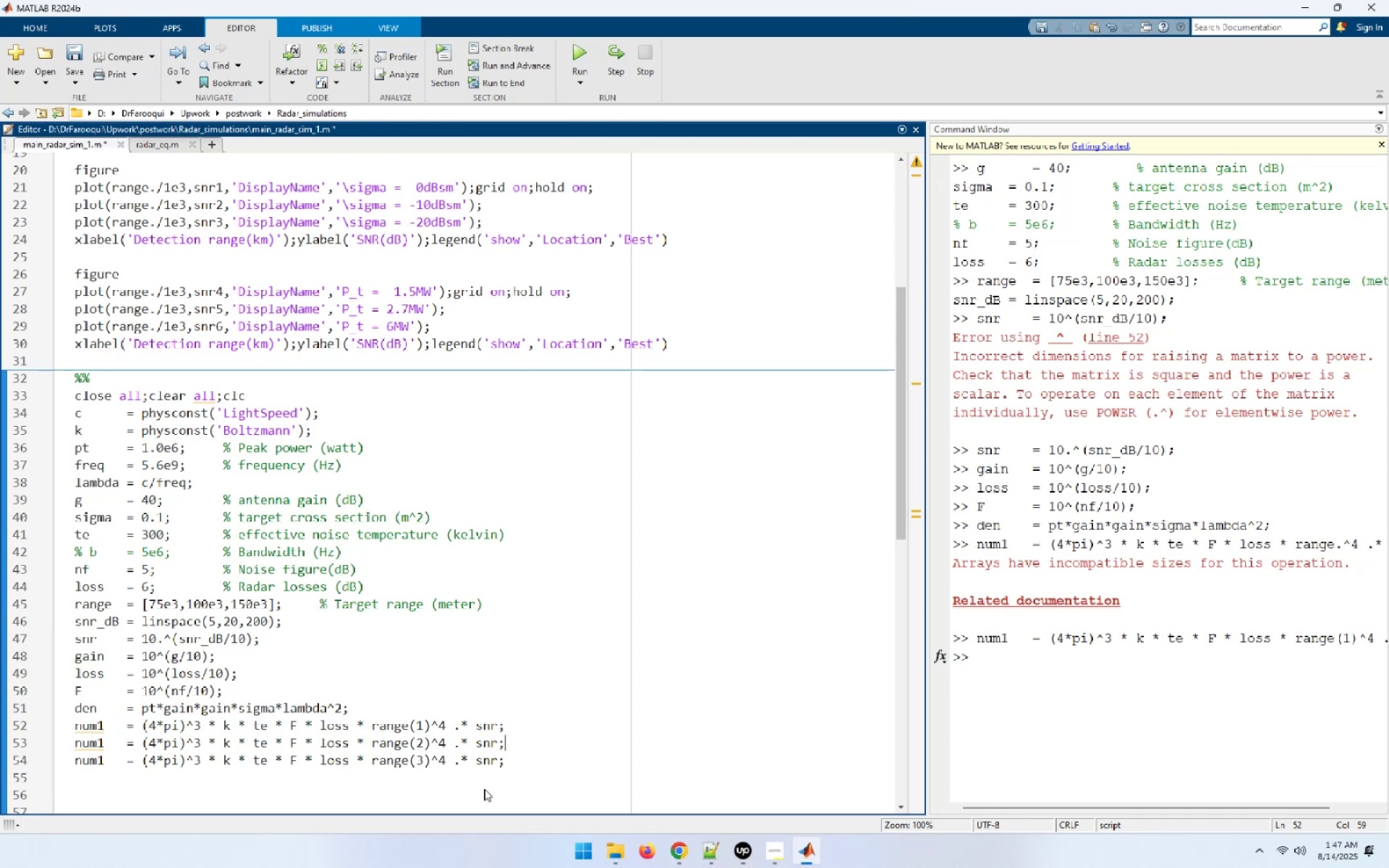 
key(ArrowDown)
 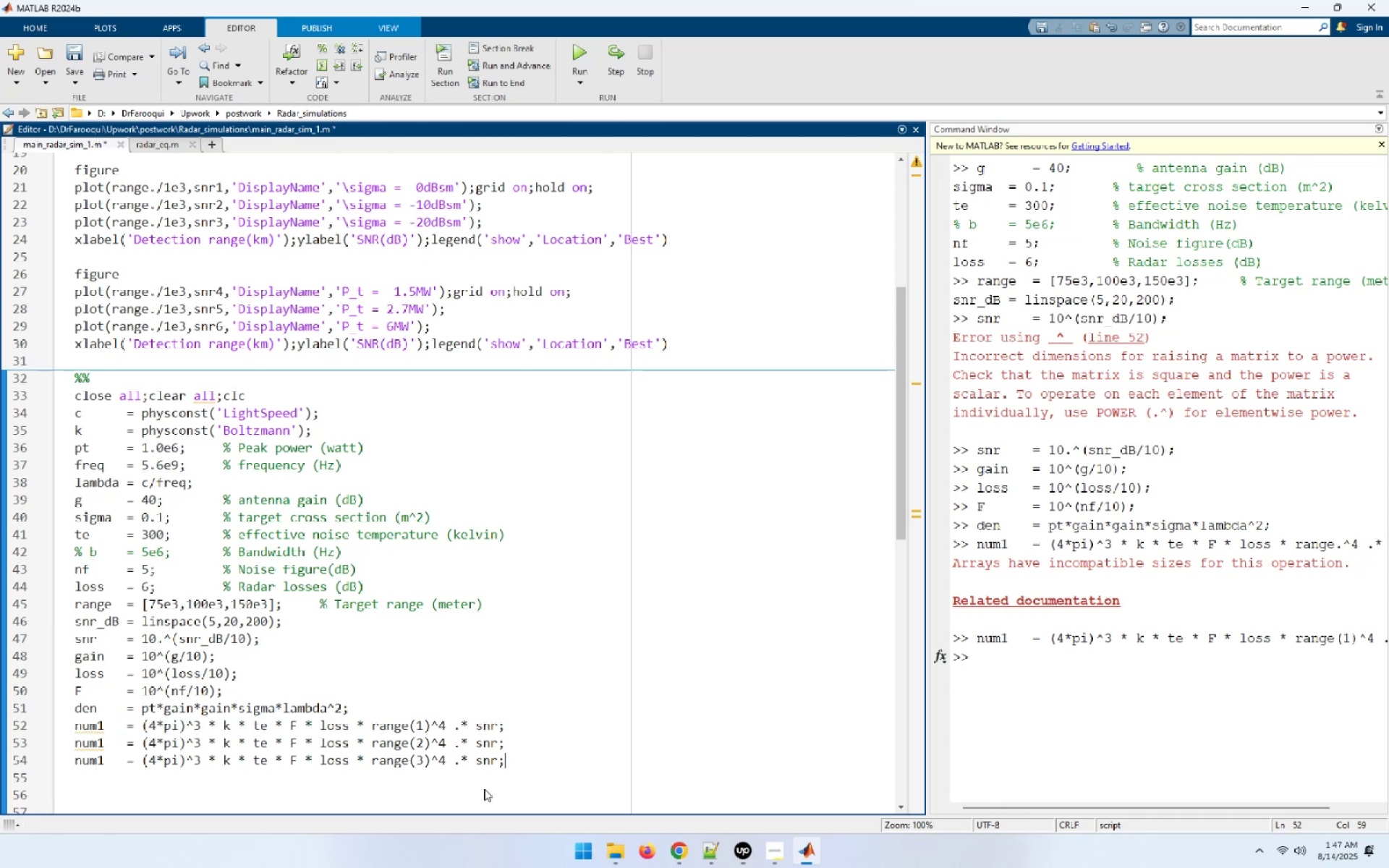 
hold_key(key=ArrowUp, duration=1.15)
 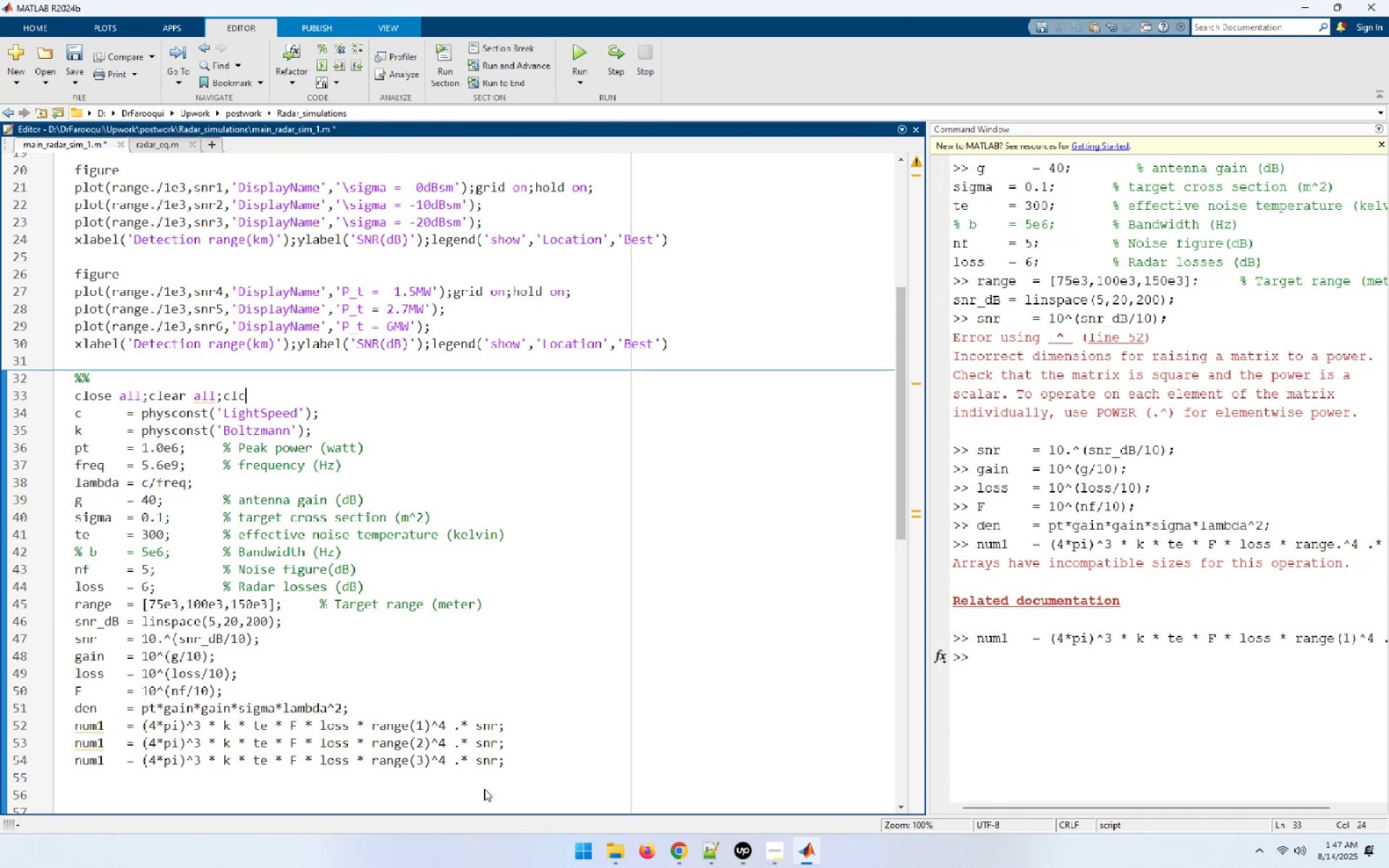 
key(Home)
 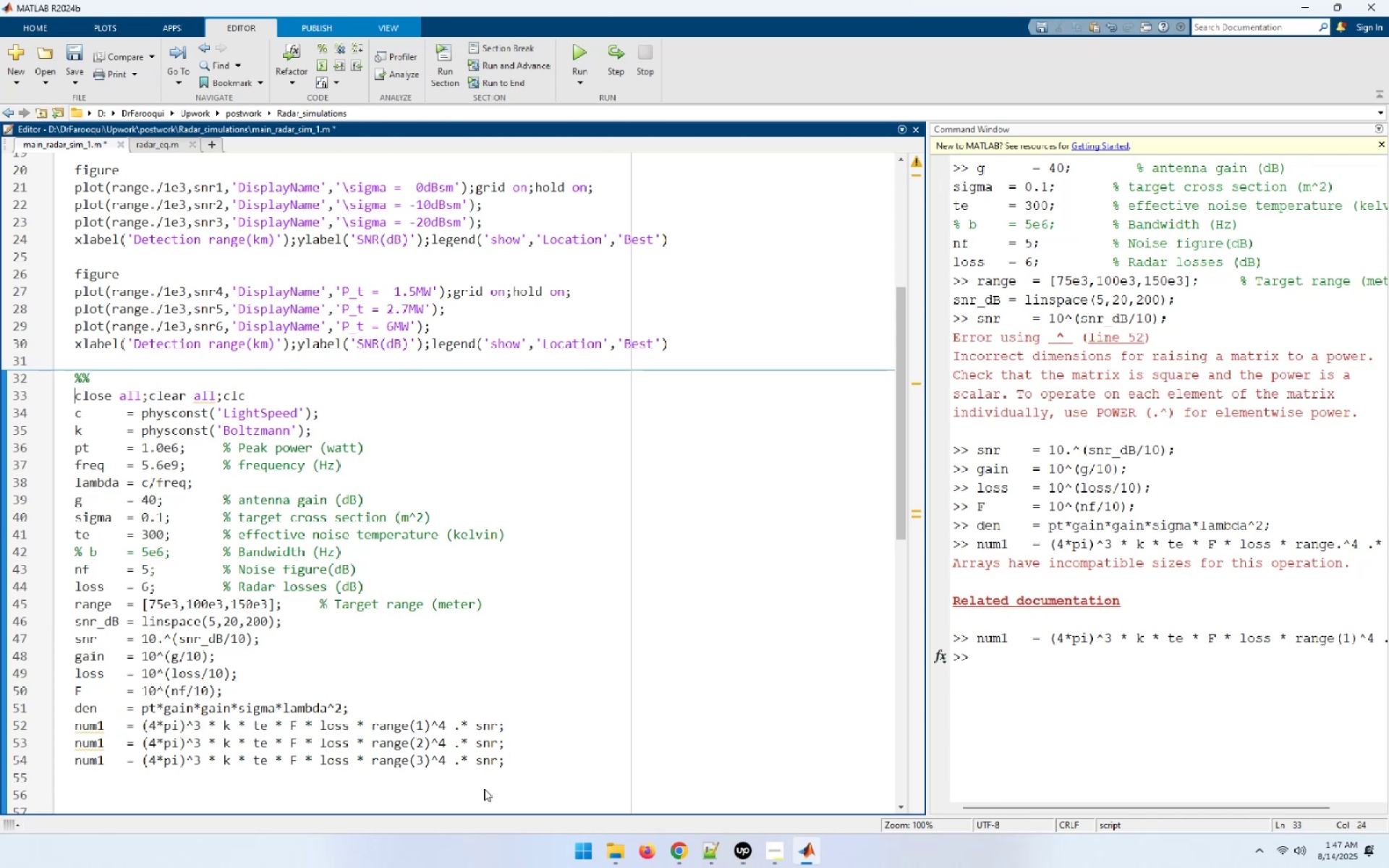 
key(Shift+End)
 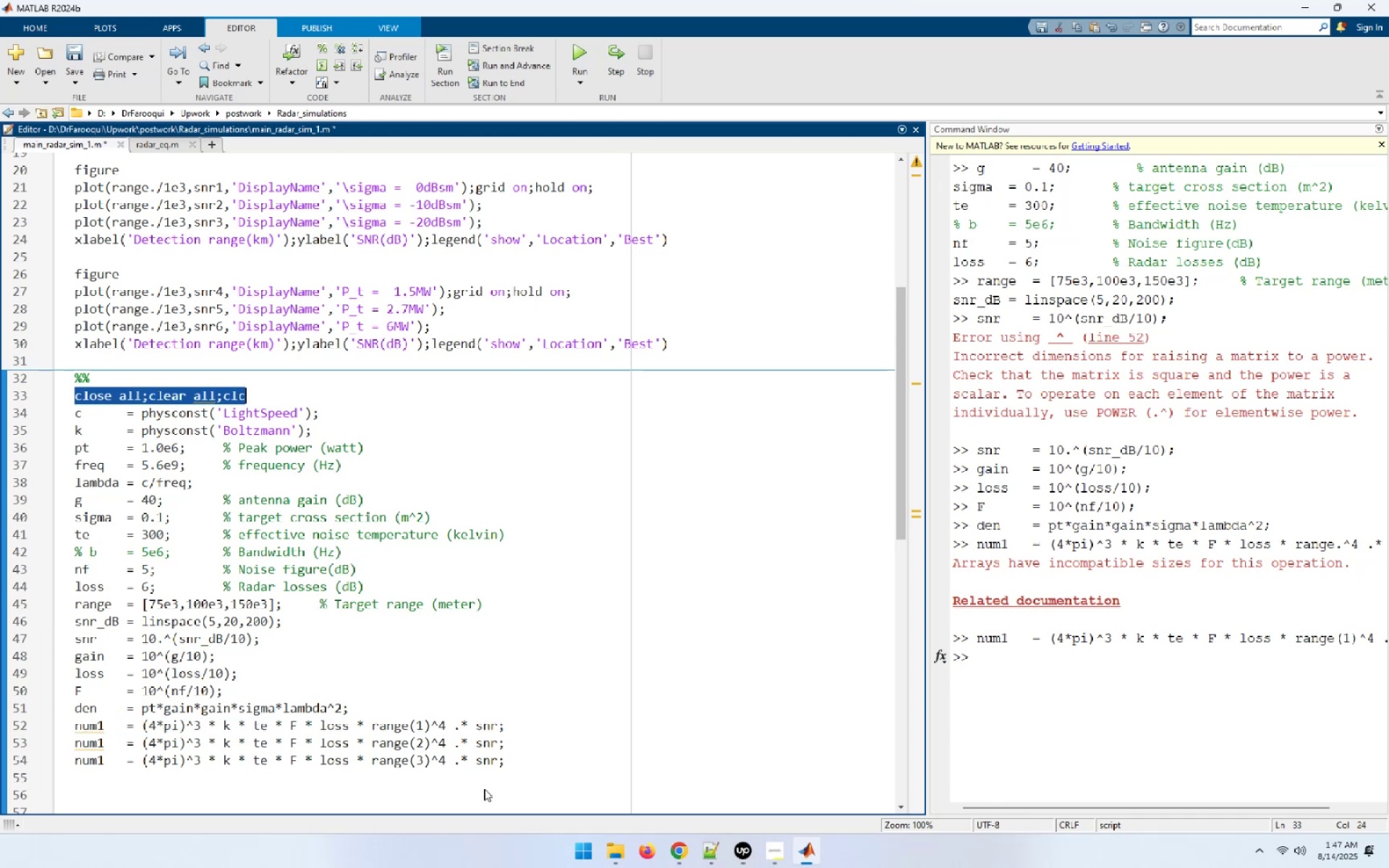 
hold_key(key=ArrowDown, duration=1.3)
 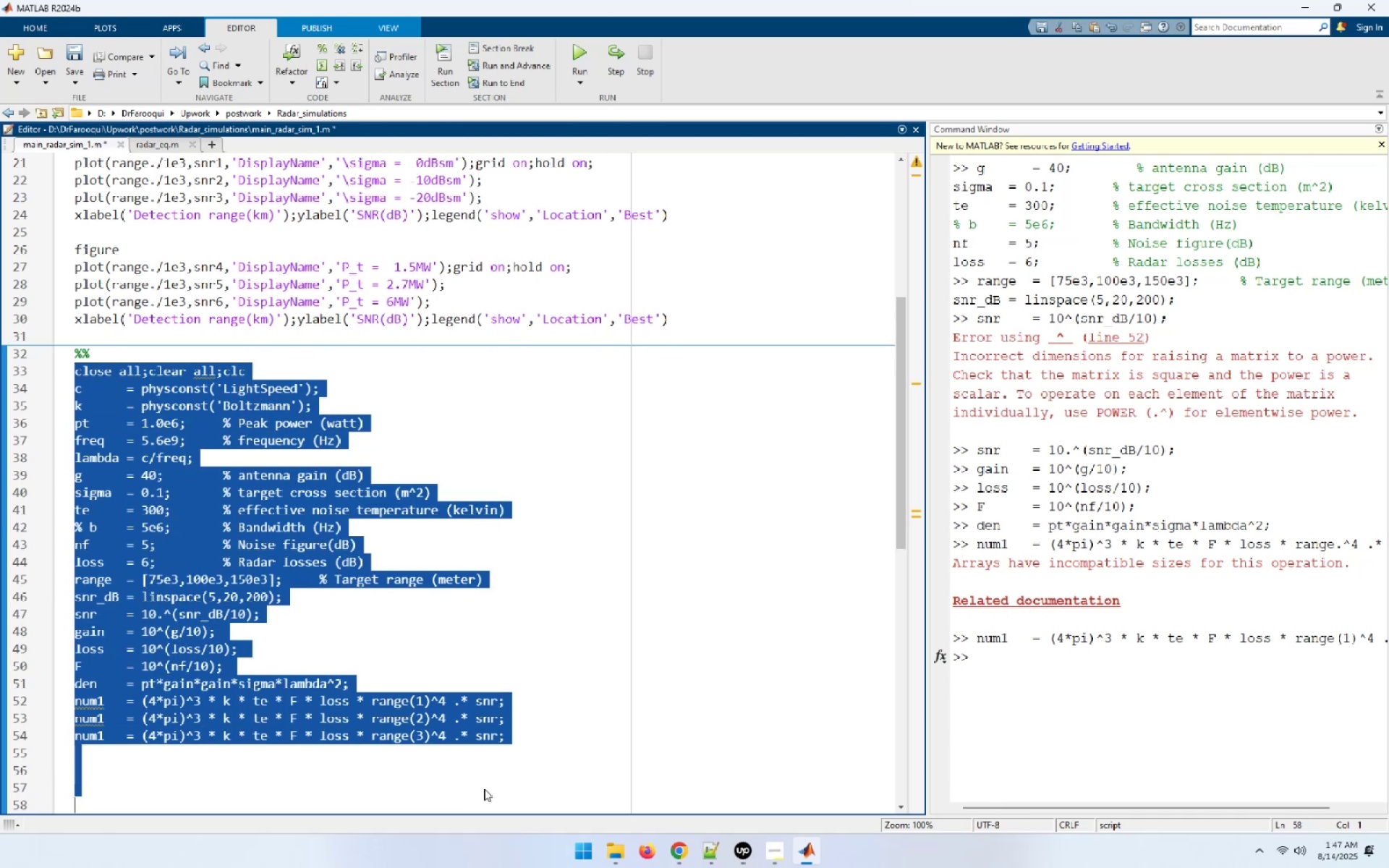 
key(Control+C)
 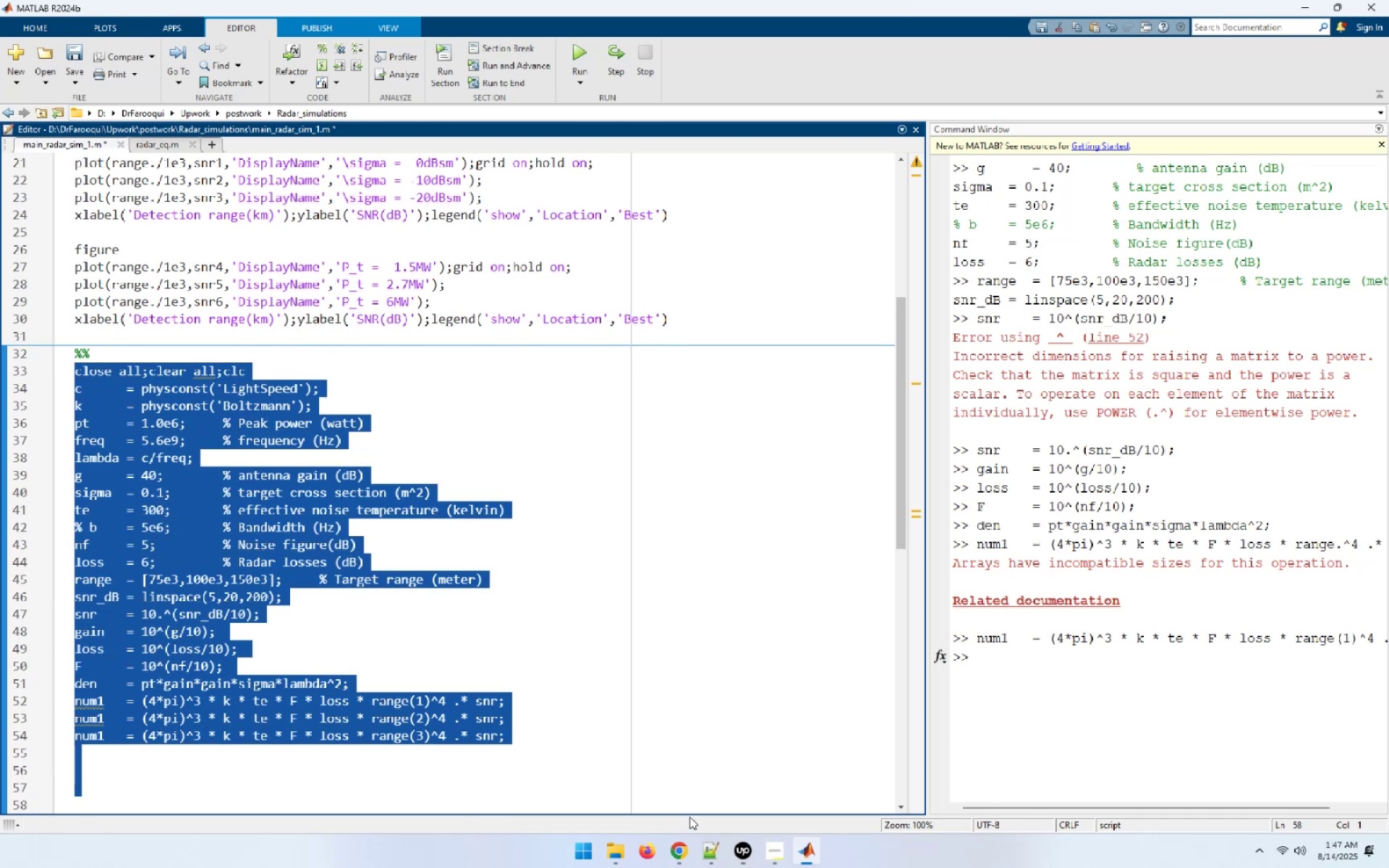 
left_click([674, 862])
 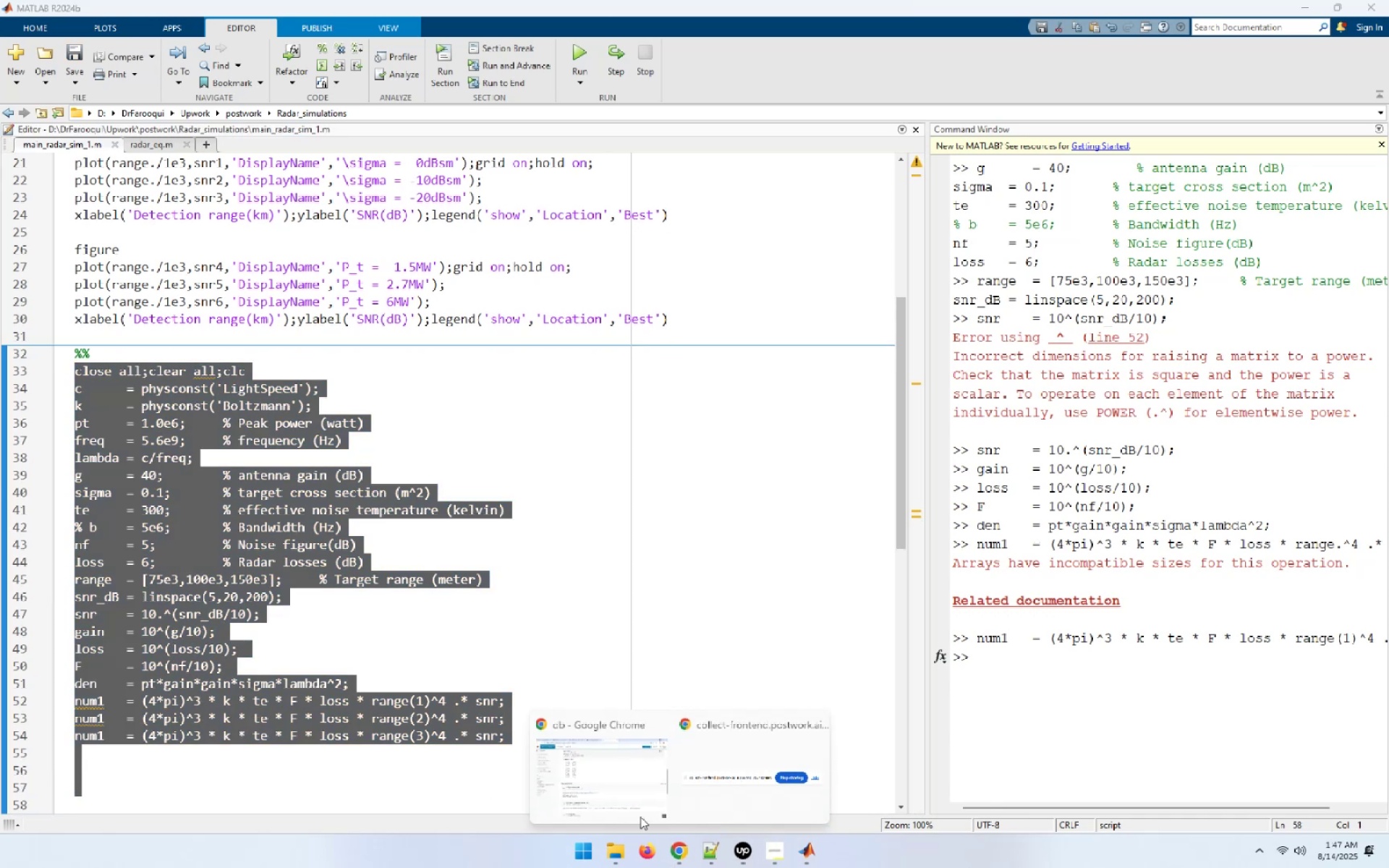 
left_click([609, 773])
 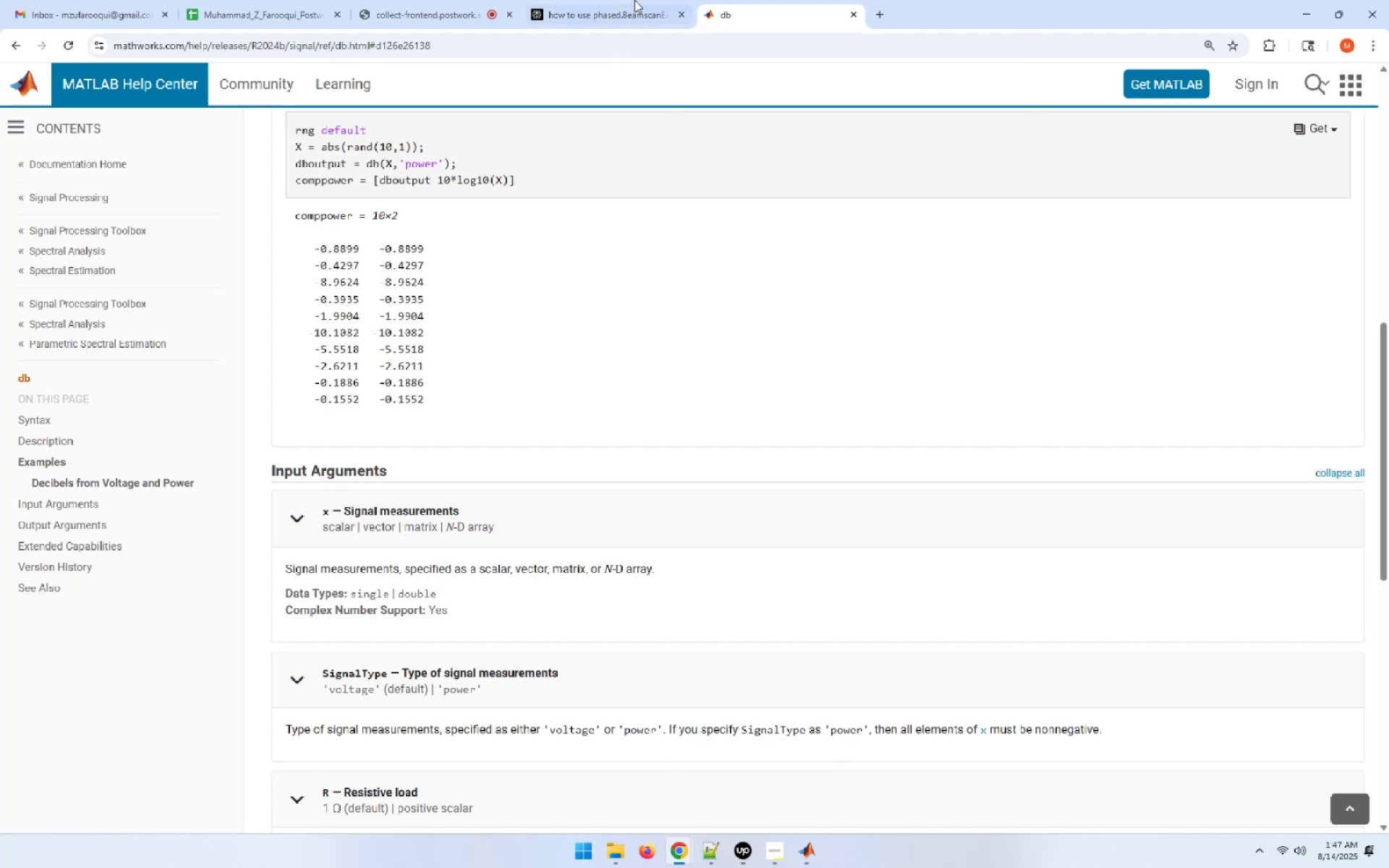 
left_click([634, 0])
 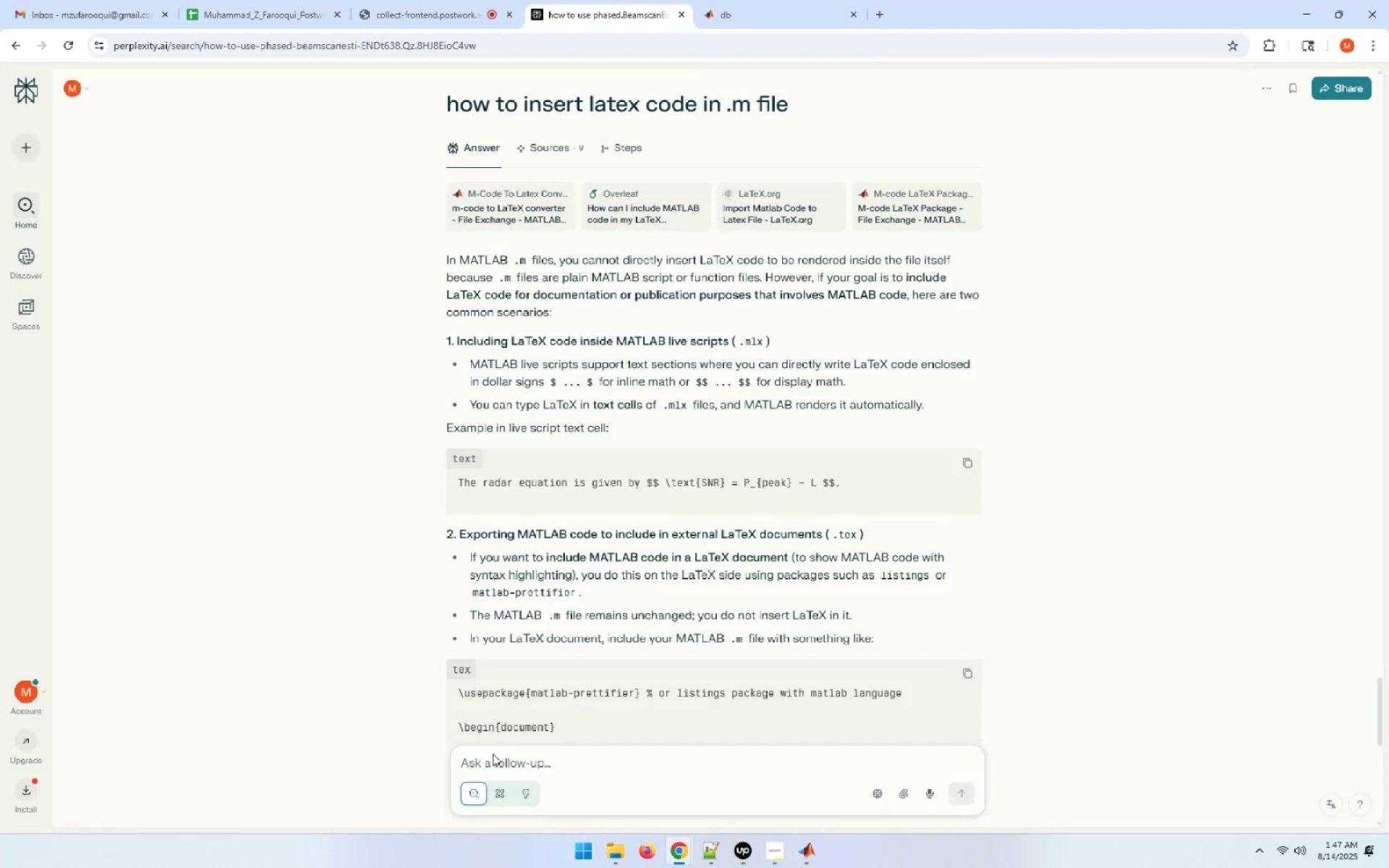 
double_click([496, 774])
 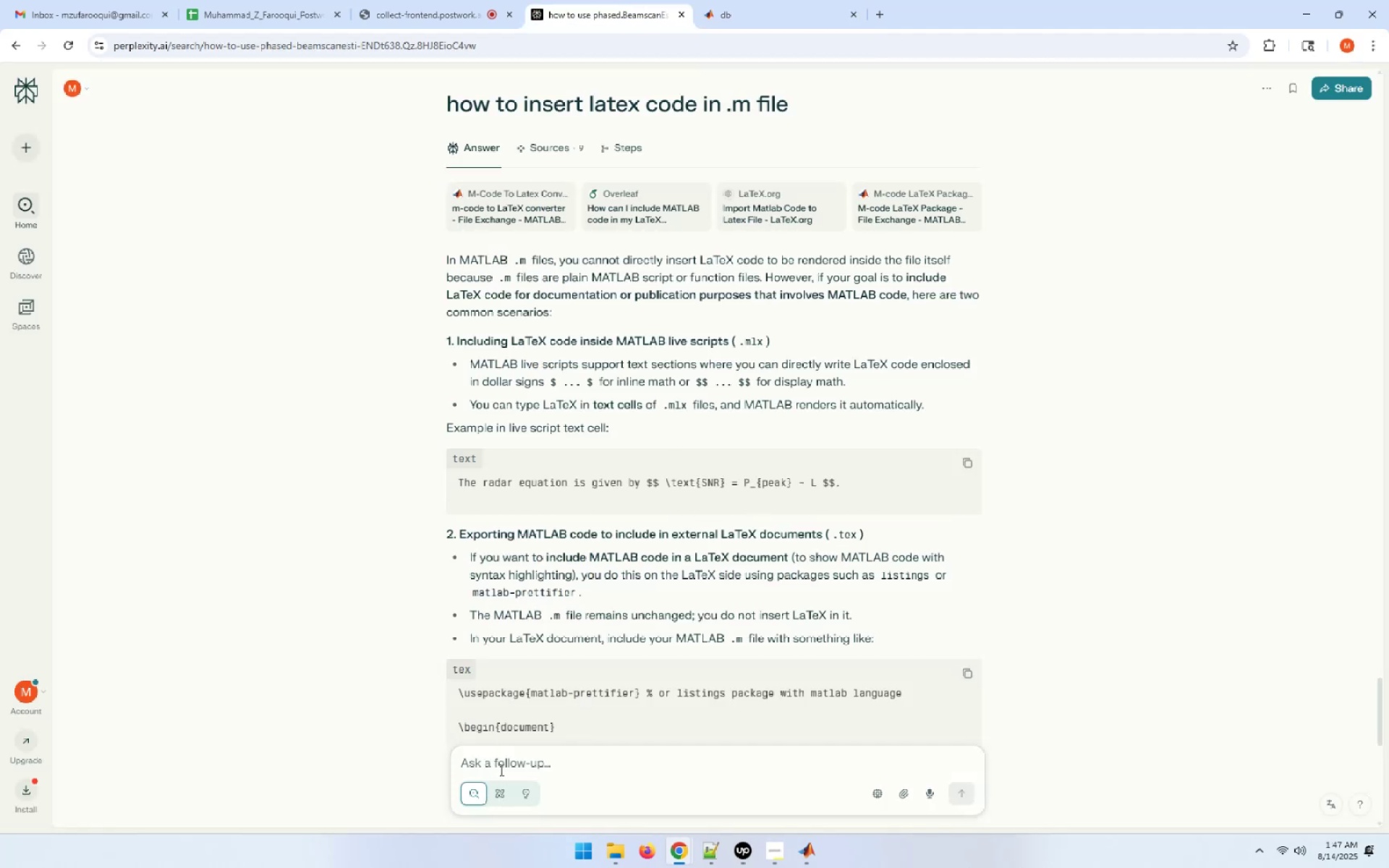 
left_click([501, 768])
 